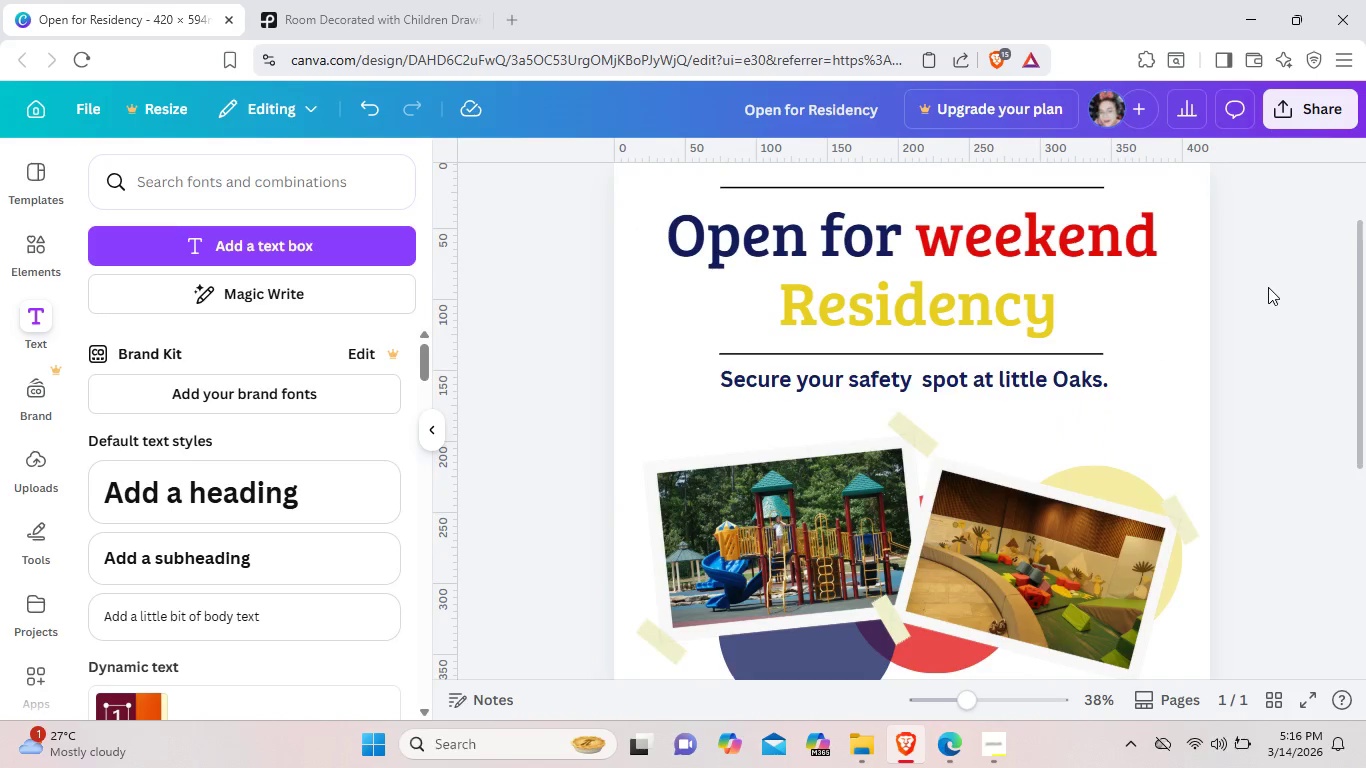 
scroll: coordinate [1268, 287], scroll_direction: down, amount: 3.0
 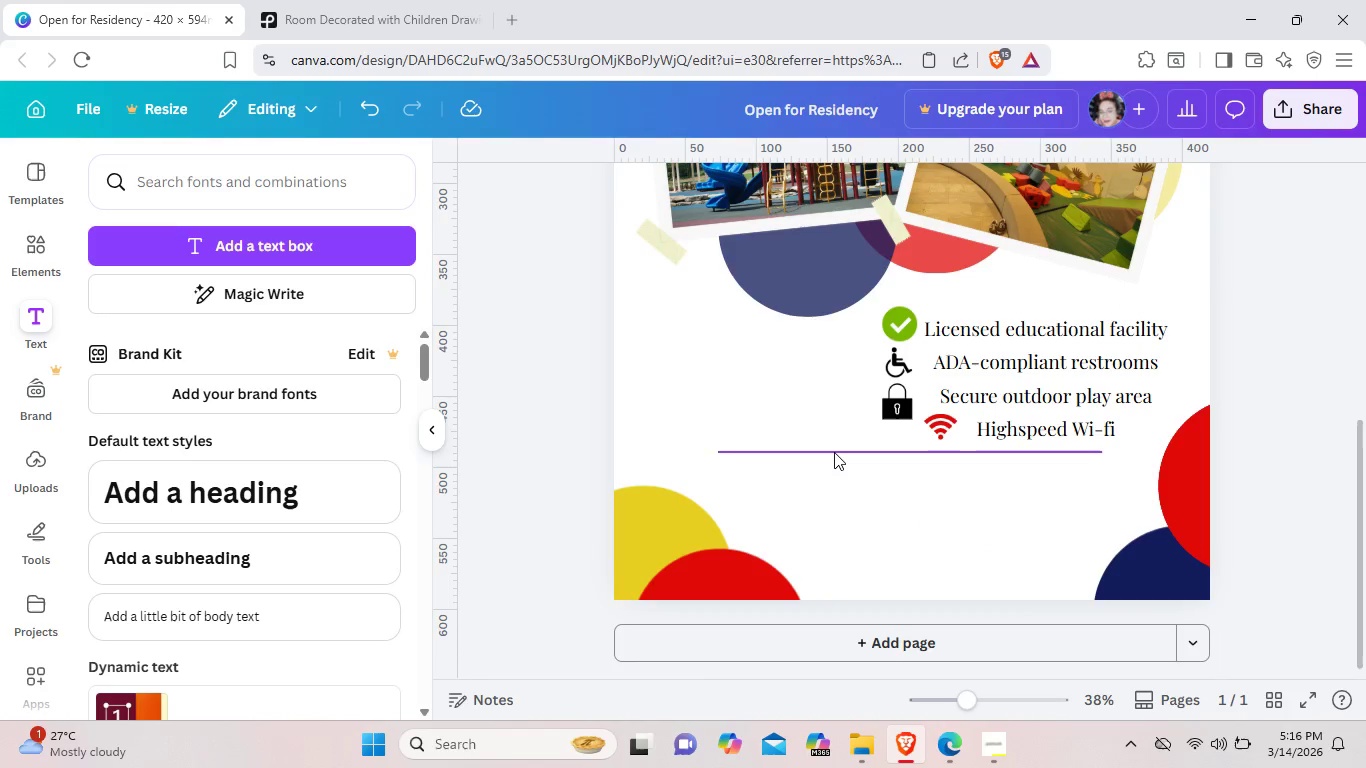 
left_click_drag(start_coordinate=[834, 452], to_coordinate=[852, 455])
 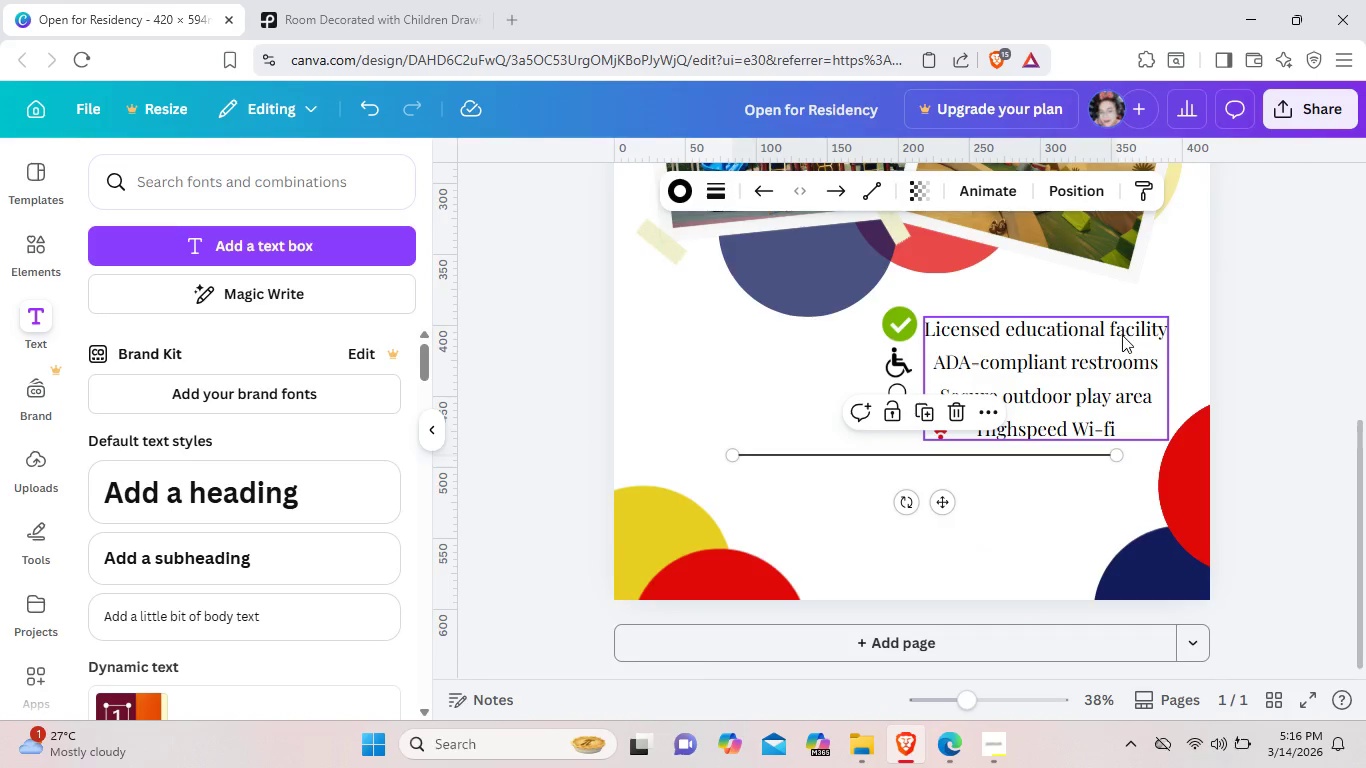 
left_click([1122, 335])
 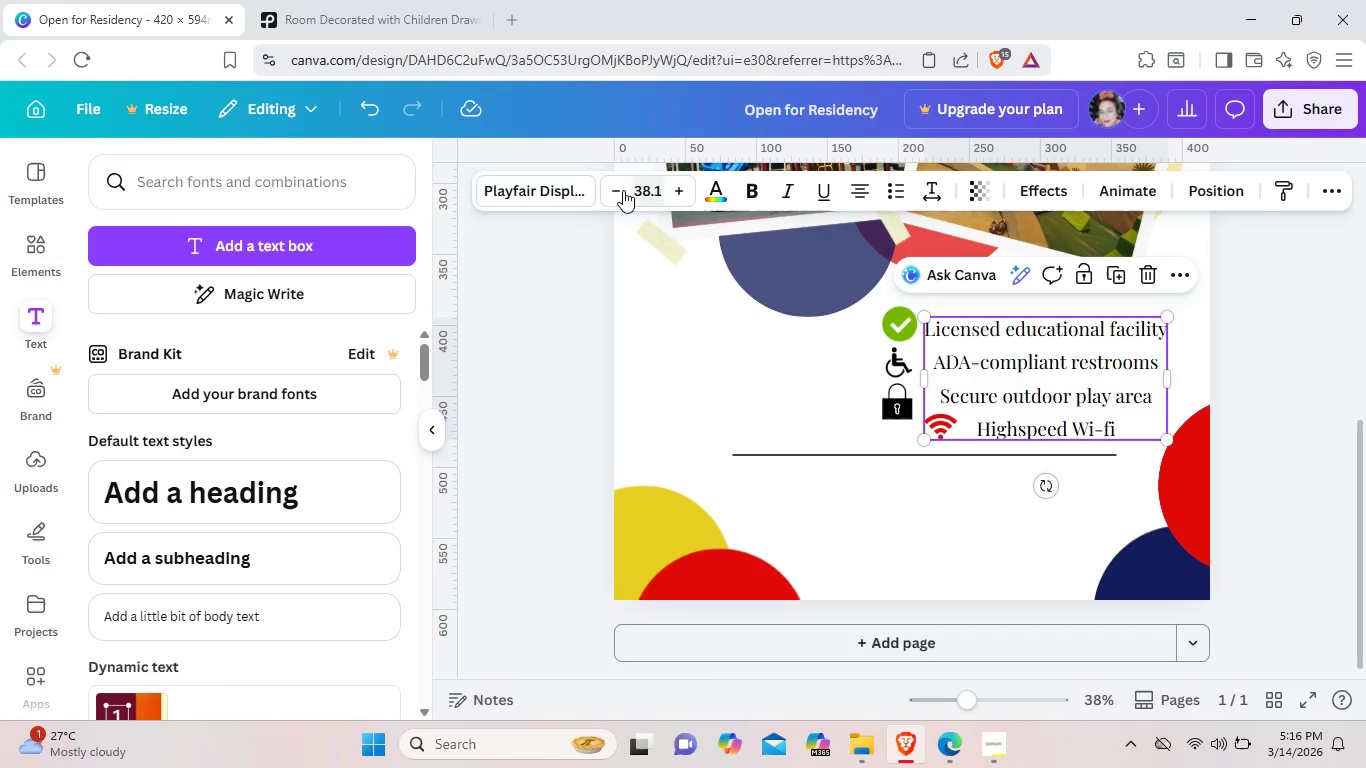 
left_click([622, 190])
 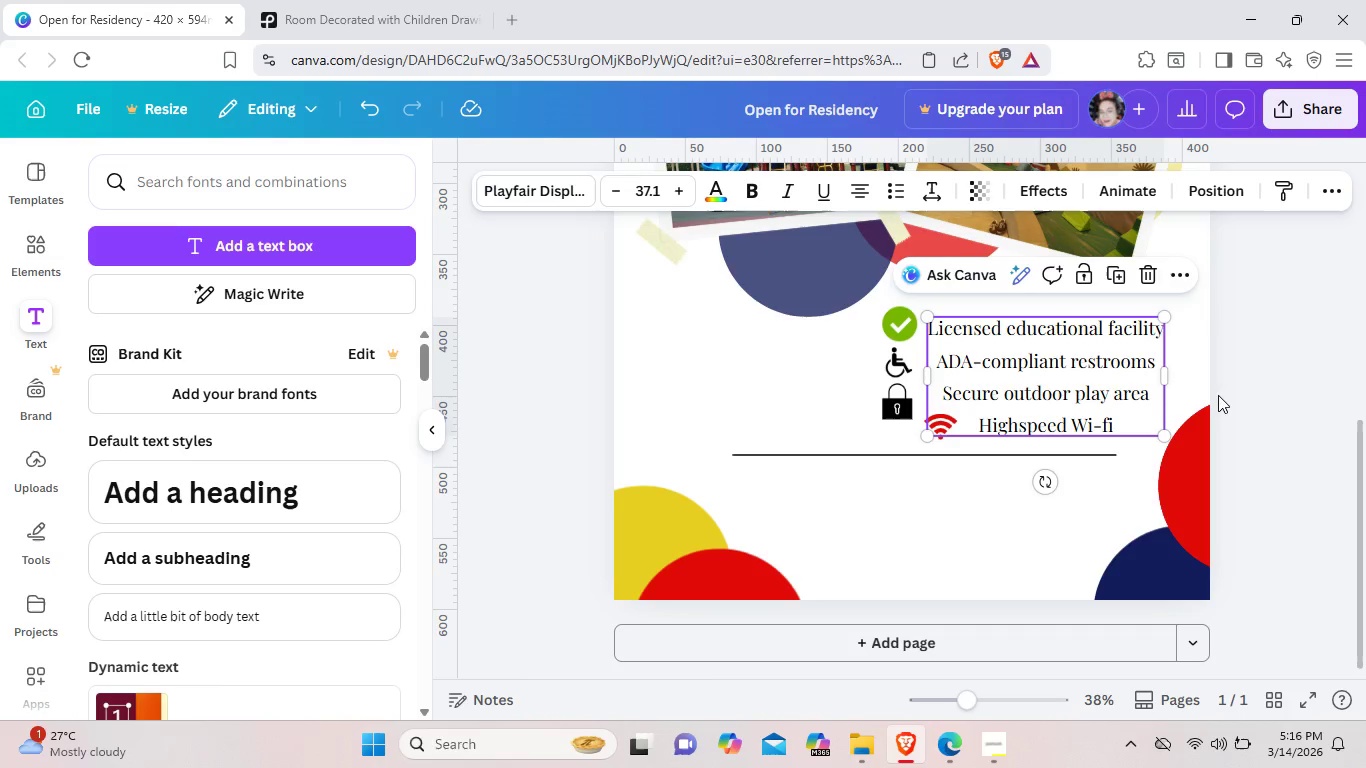 
left_click([1278, 336])
 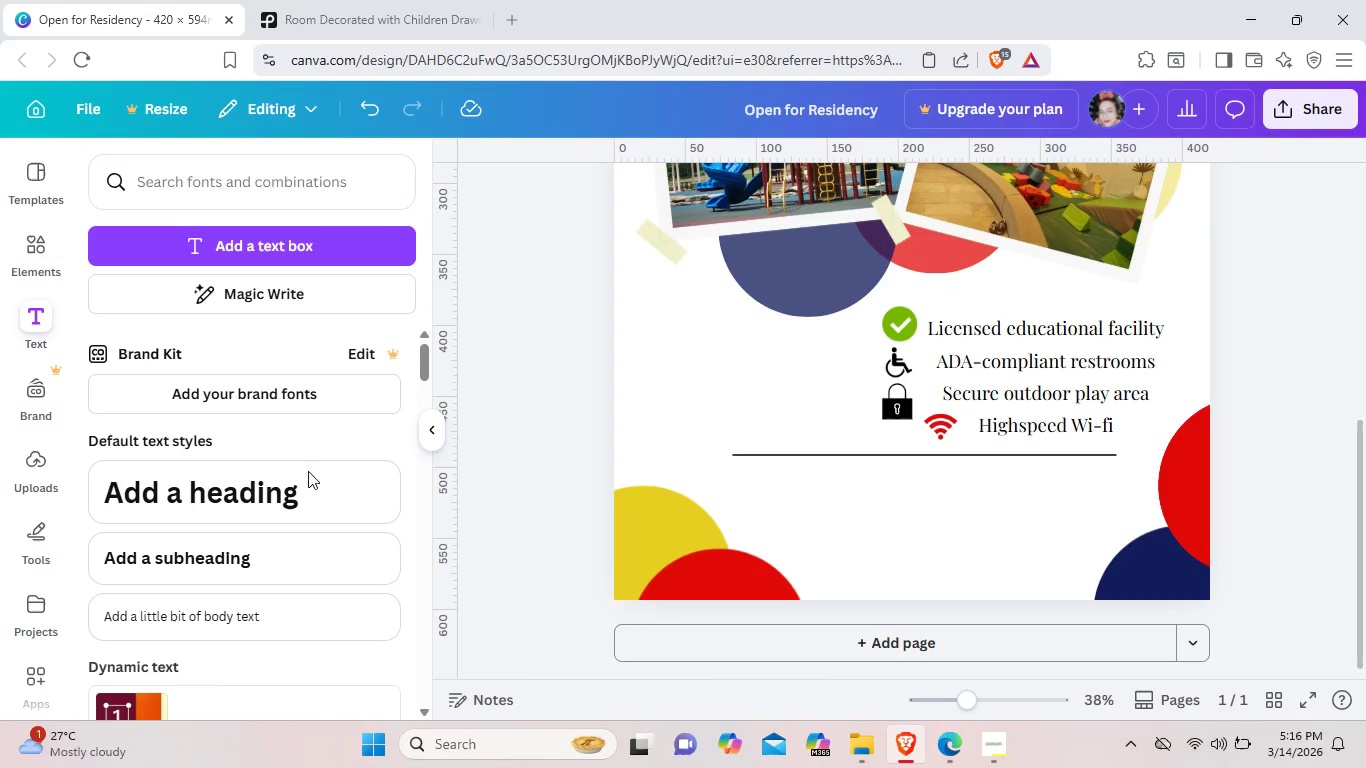 
left_click([196, 607])
 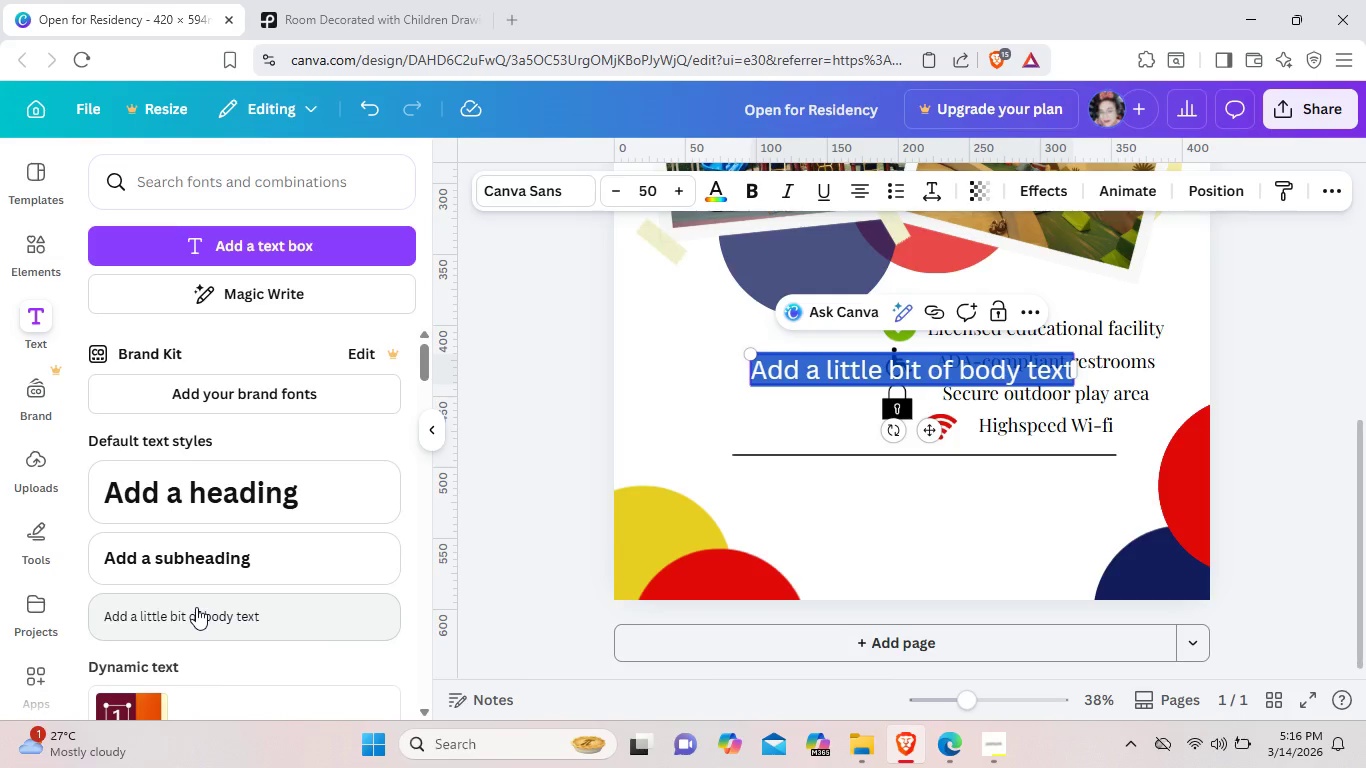 
wait(9.41)
 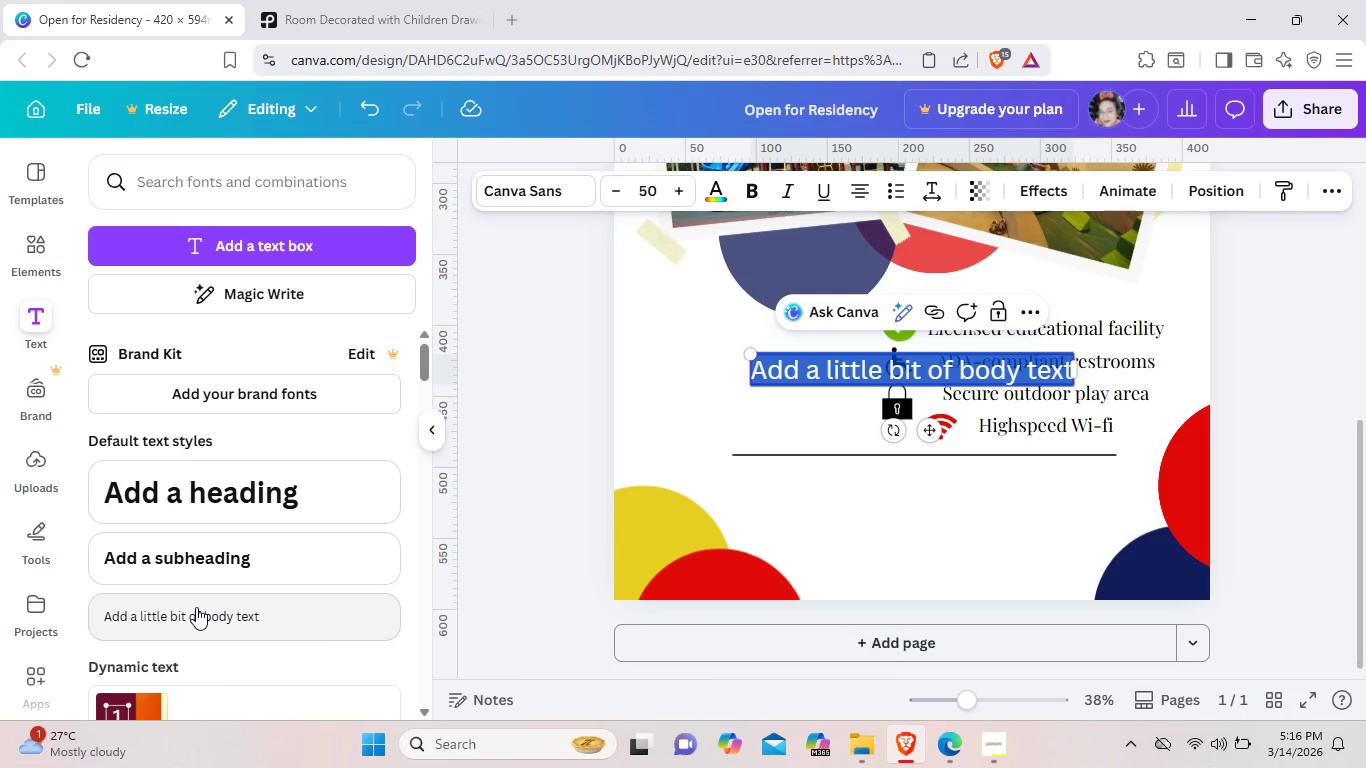 
left_click_drag(start_coordinate=[931, 433], to_coordinate=[931, 553])
 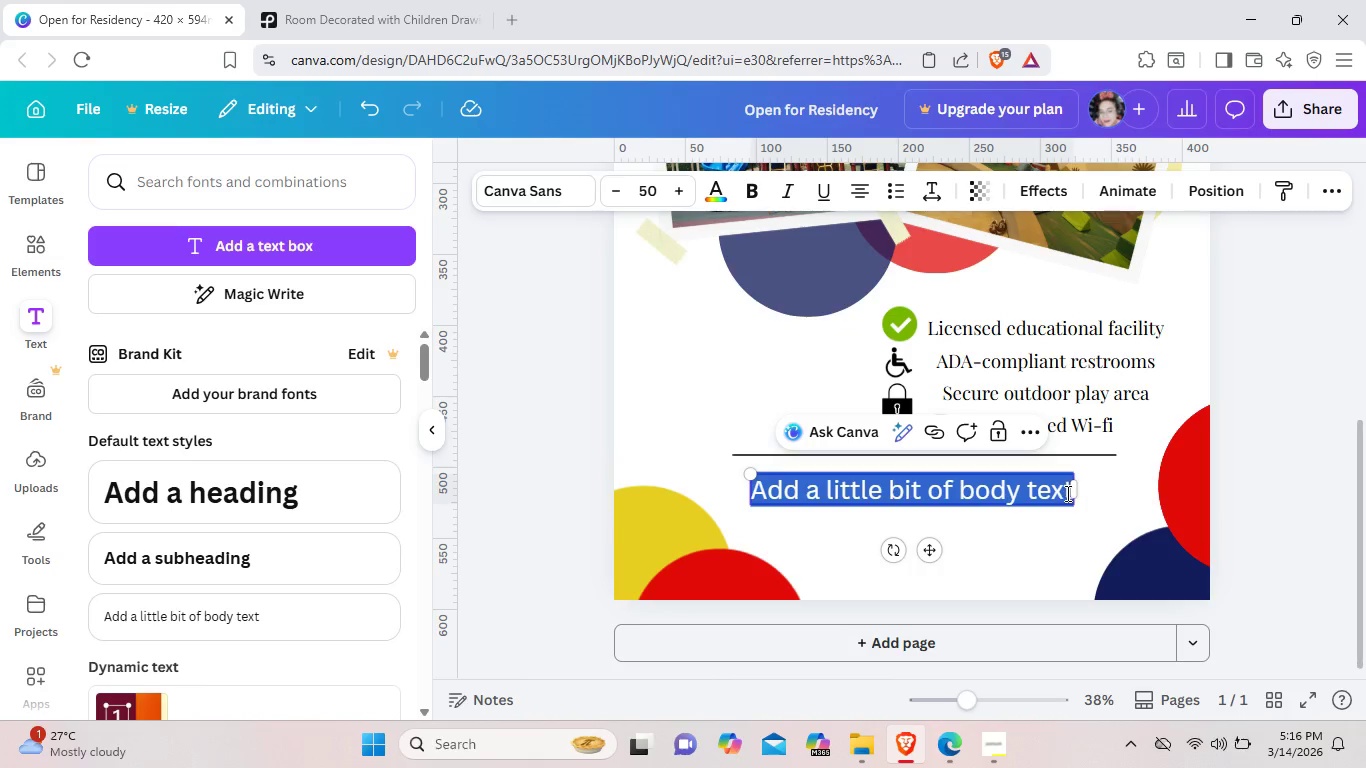 
left_click([1066, 493])
 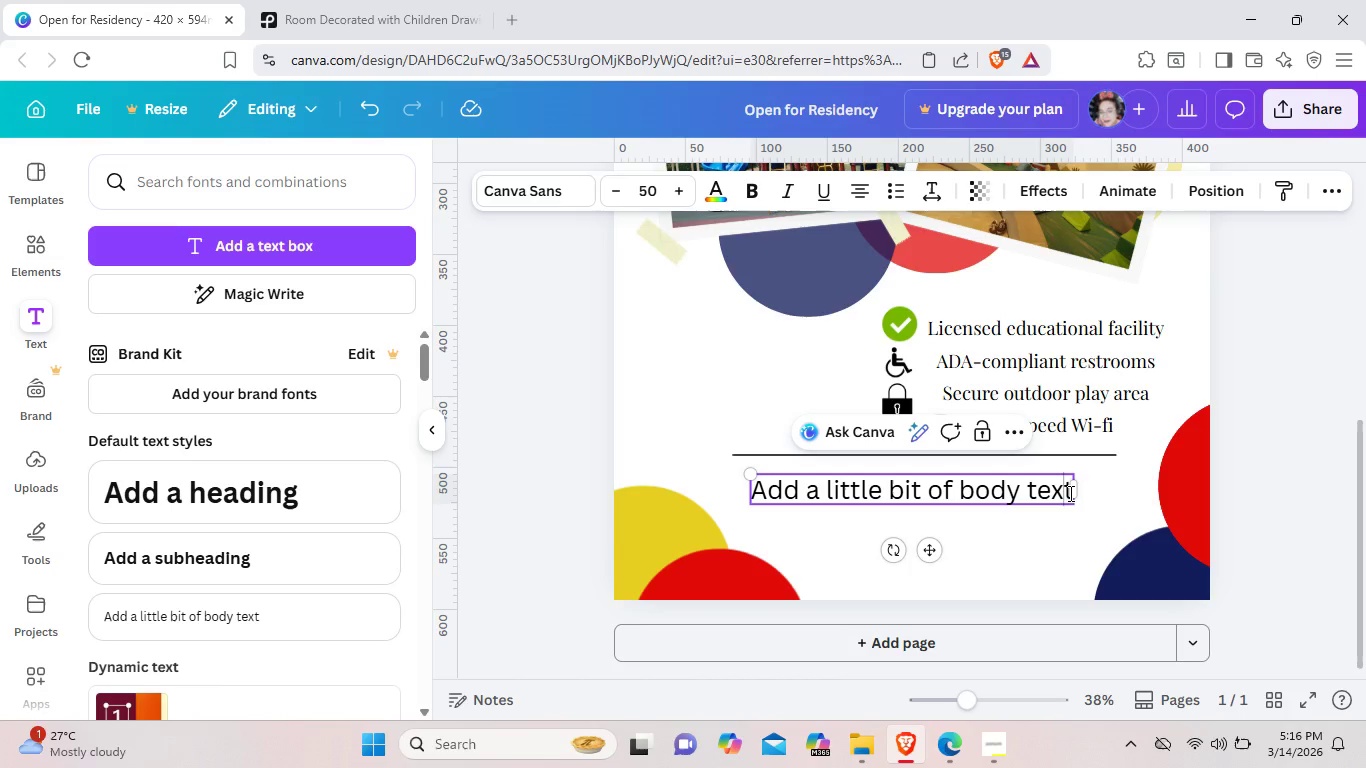 
left_click([1069, 493])
 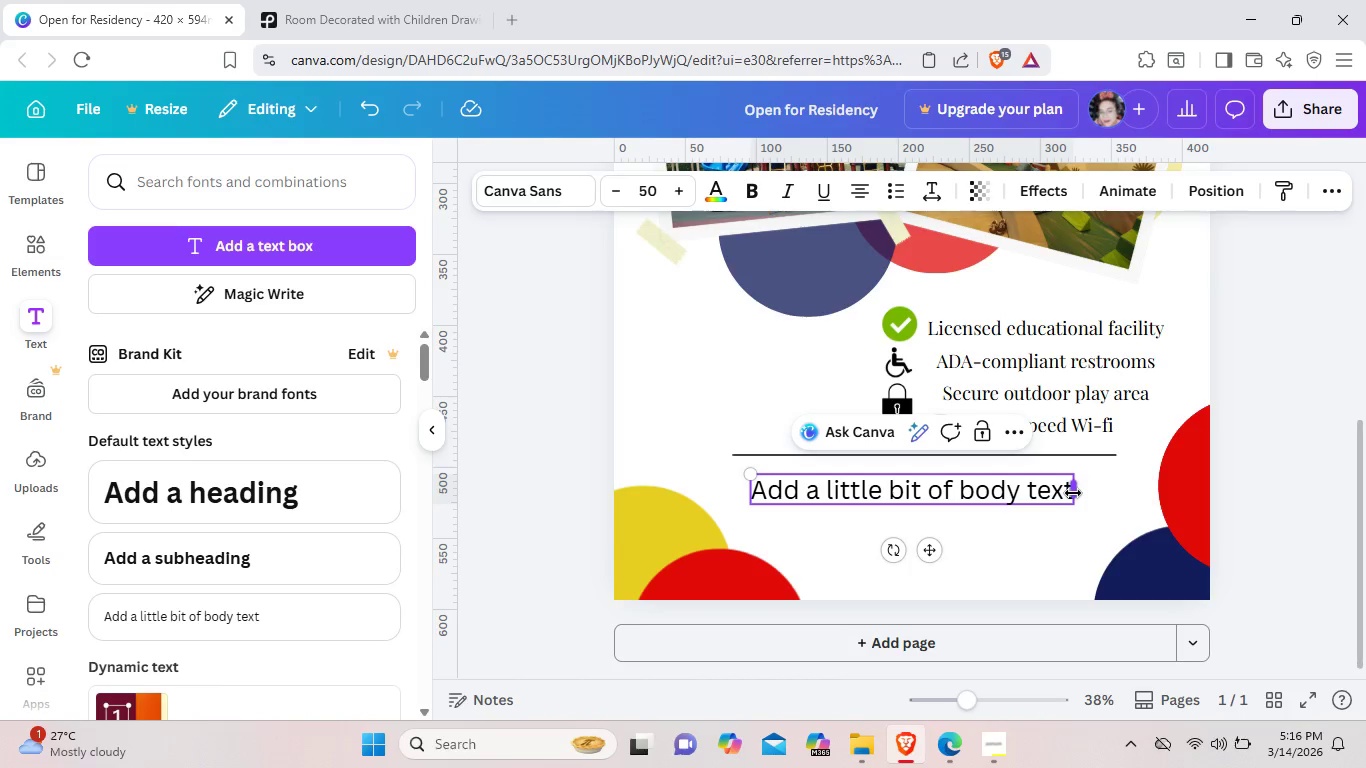 
key(Backspace)
 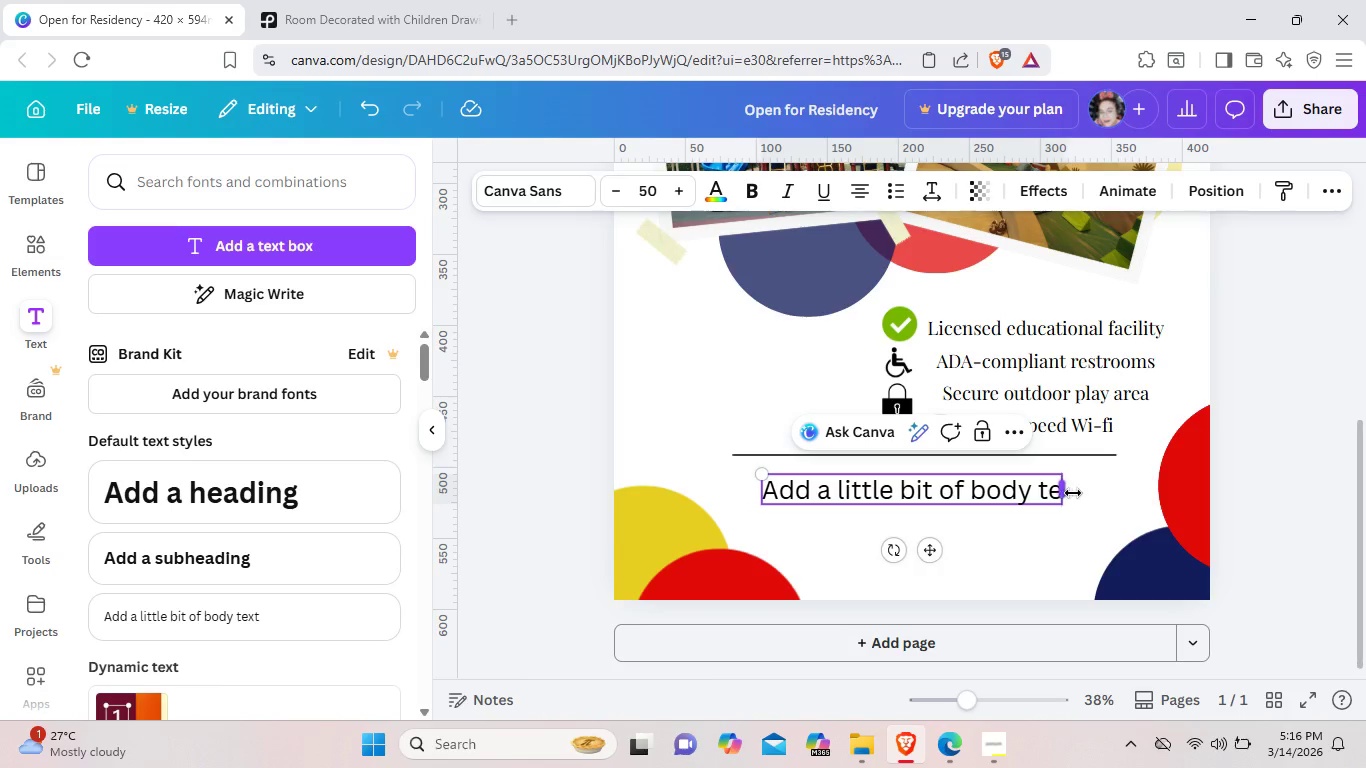 
hold_key(key=Backspace, duration=0.89)
 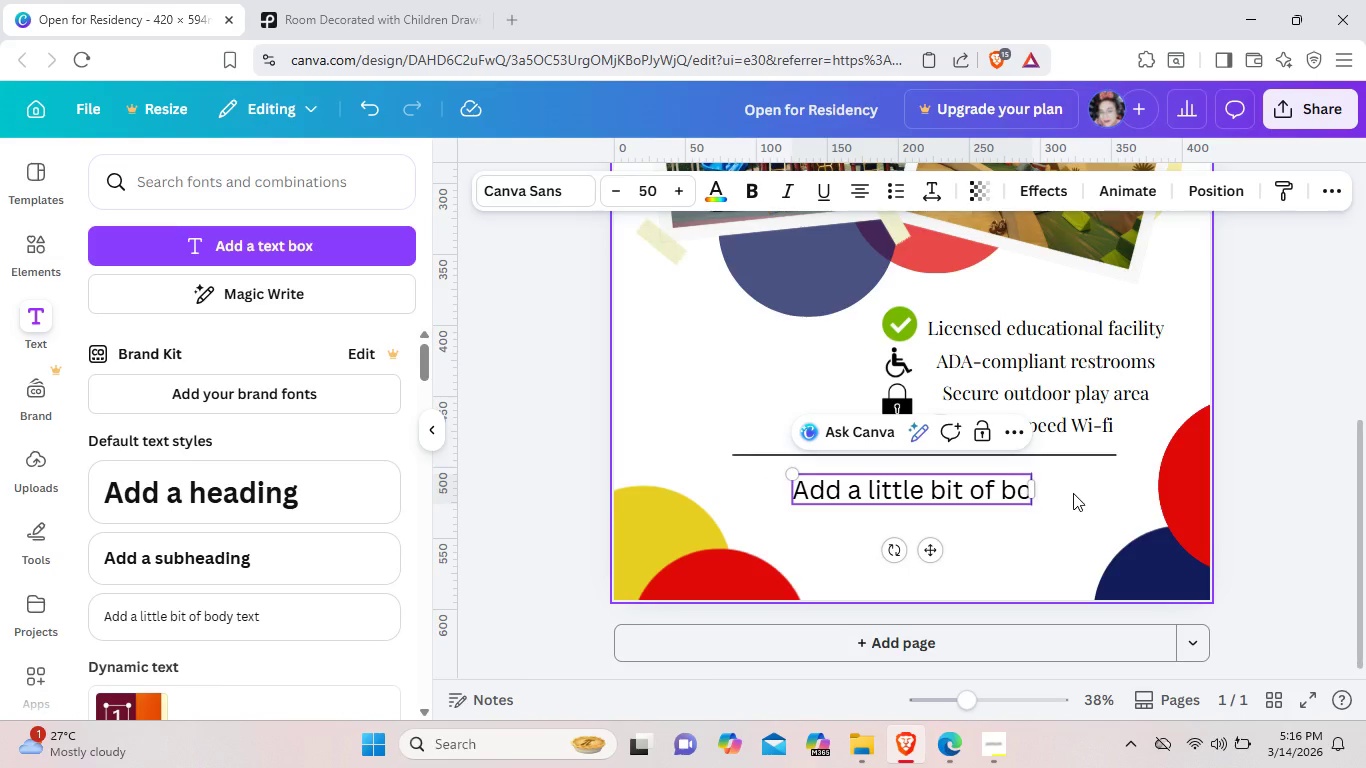 
hold_key(key=Backspace, duration=0.59)
 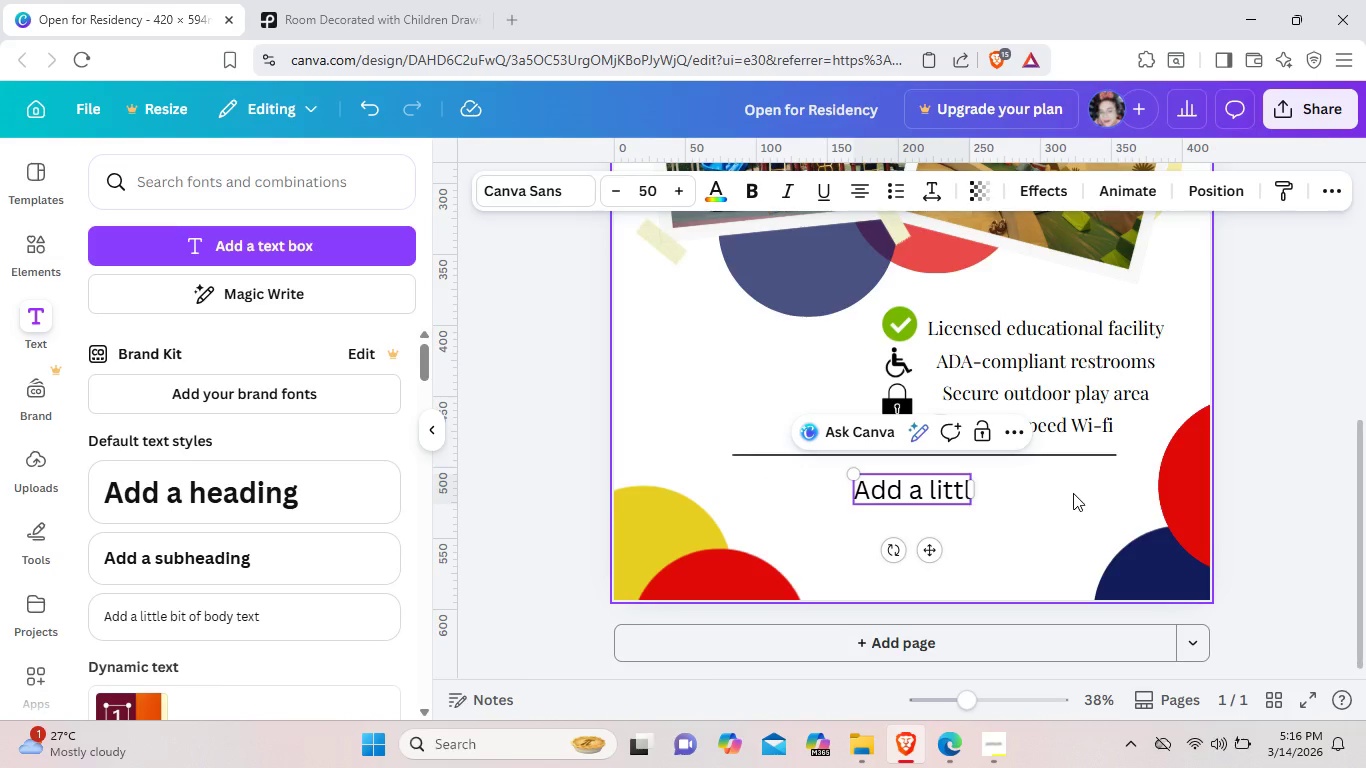 
key(Backspace)
key(Backspace)
key(Backspace)
key(Backspace)
key(Backspace)
key(Backspace)
key(Backspace)
key(Backspace)
key(Backspace)
key(Backspace)
key(Backspace)
type(Contact )
 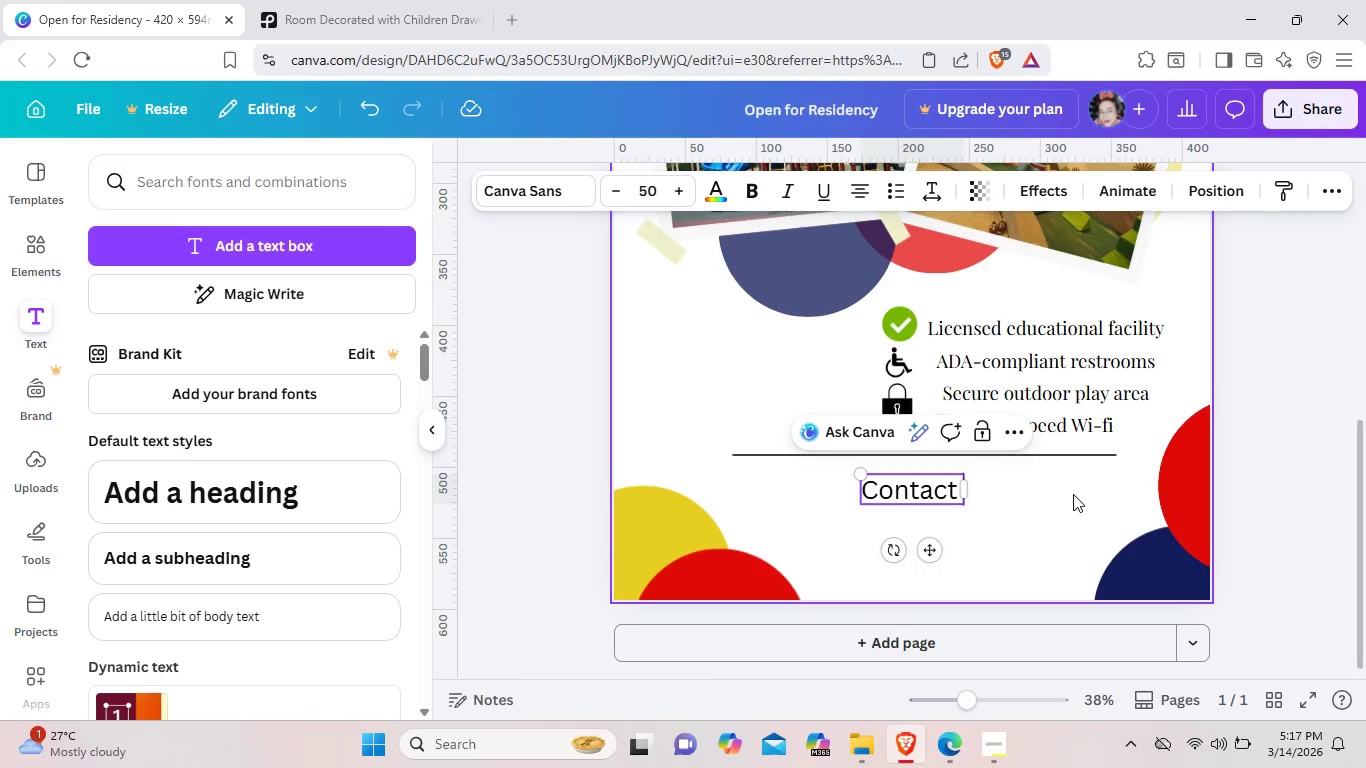 
wait(20.47)
 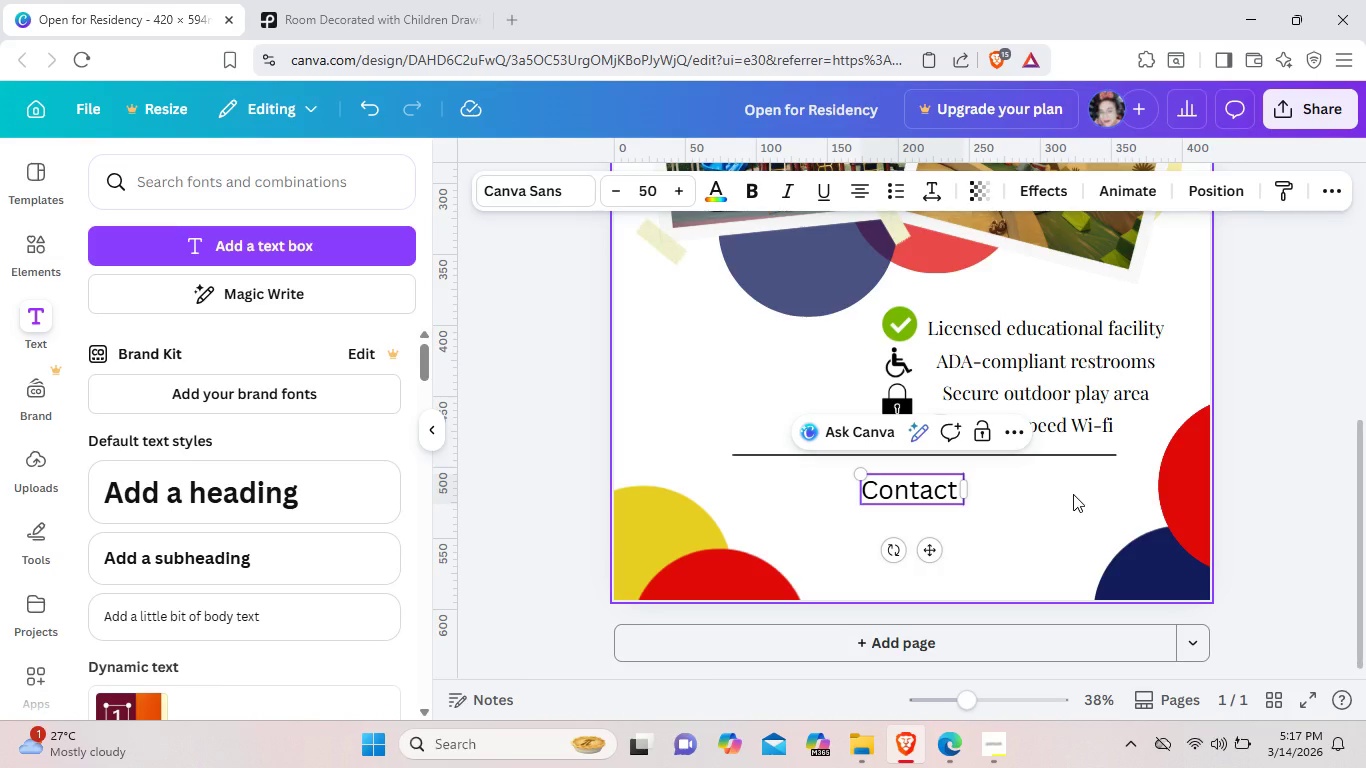 
key(Shift+9)
 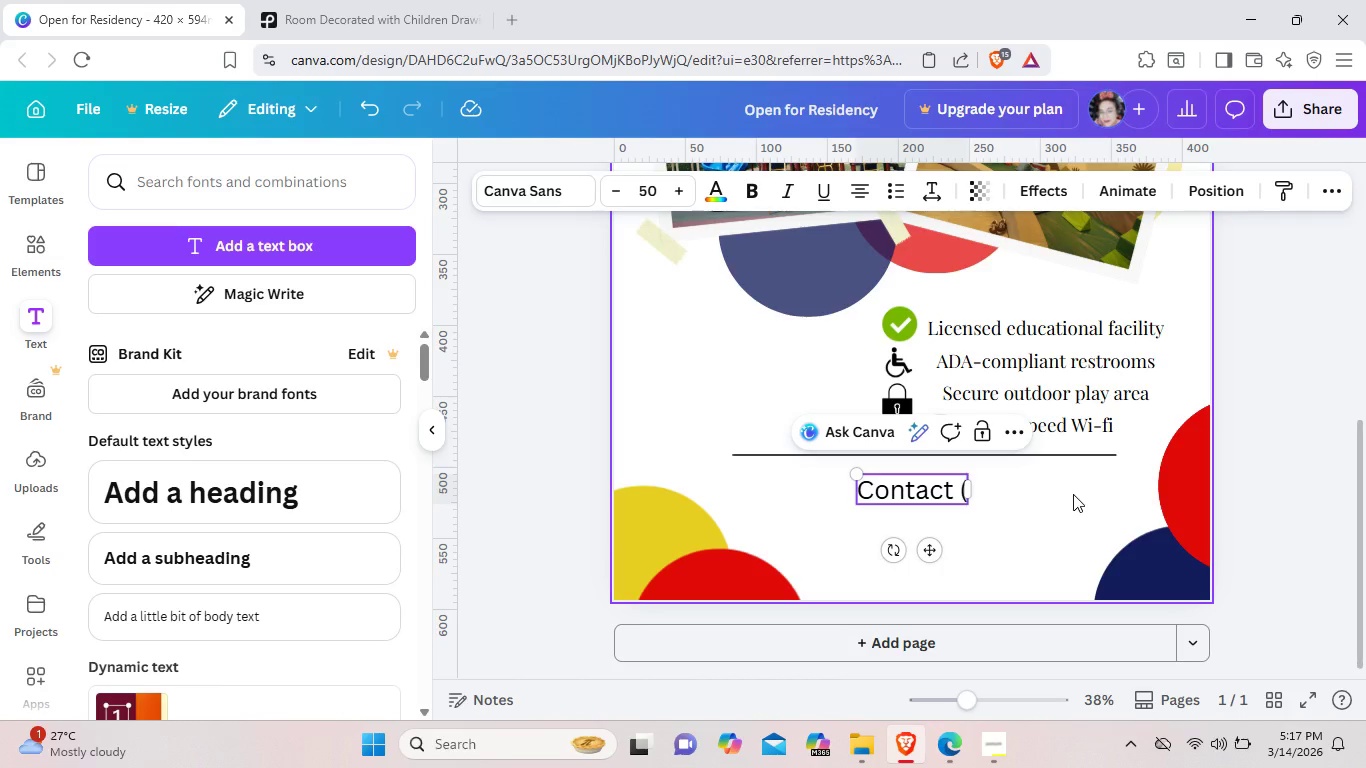 
key(Backspace)
 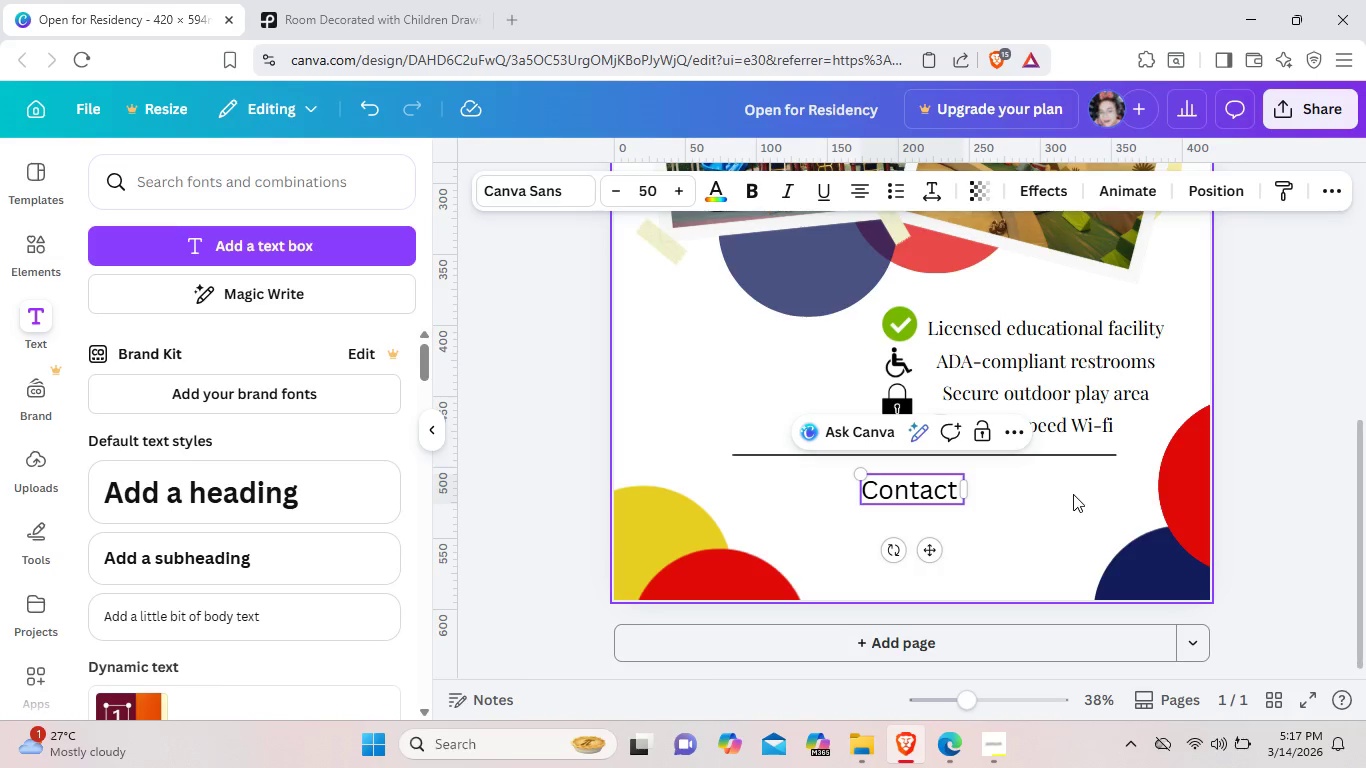 
wait(13.34)
 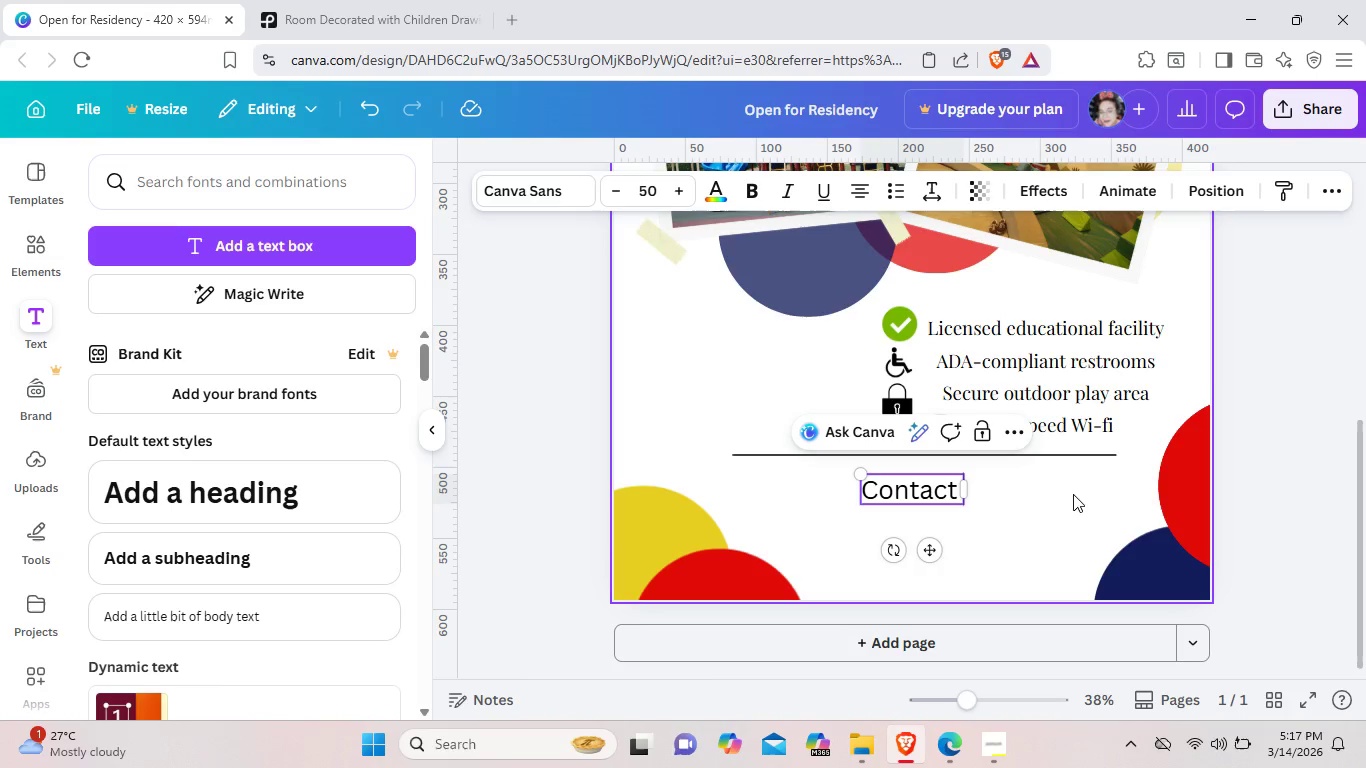 
type({)
key(Backspace)
type([Name)
 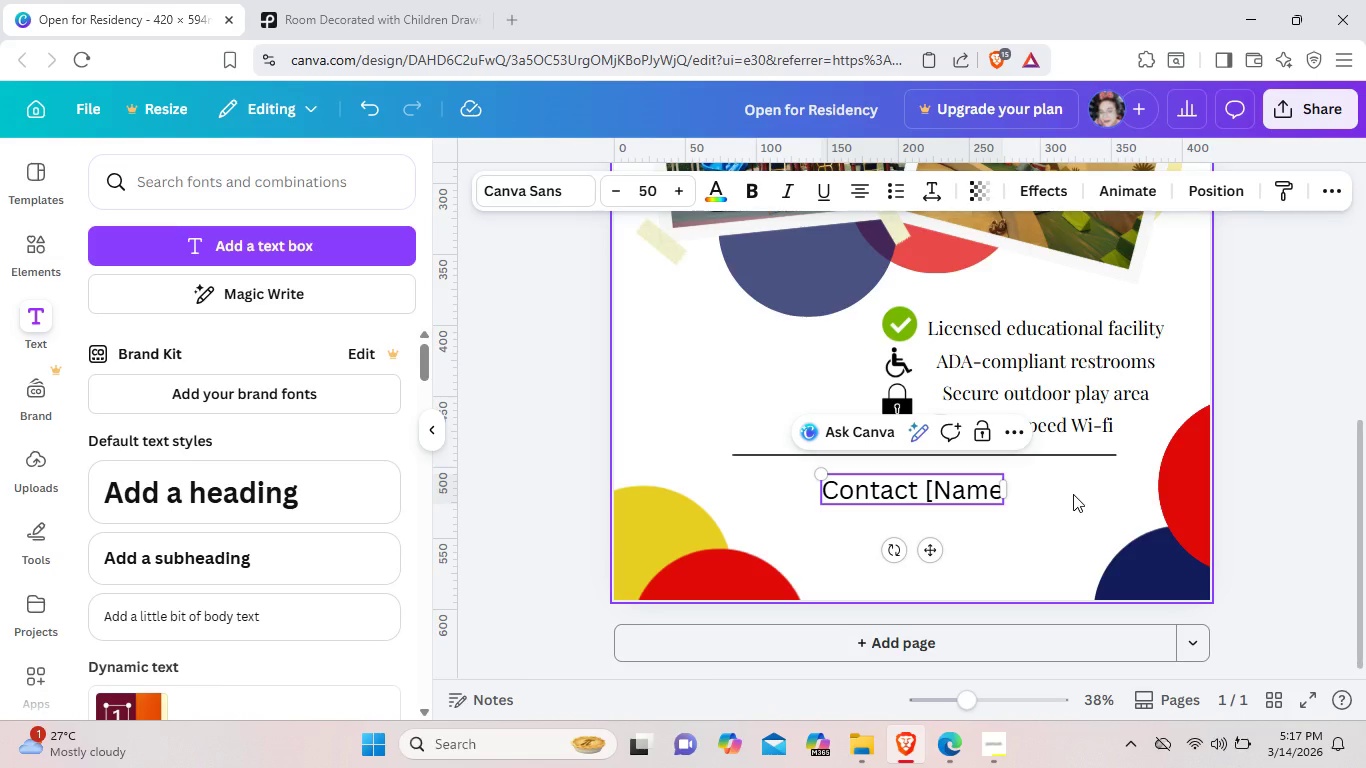 
wait(5.03)
 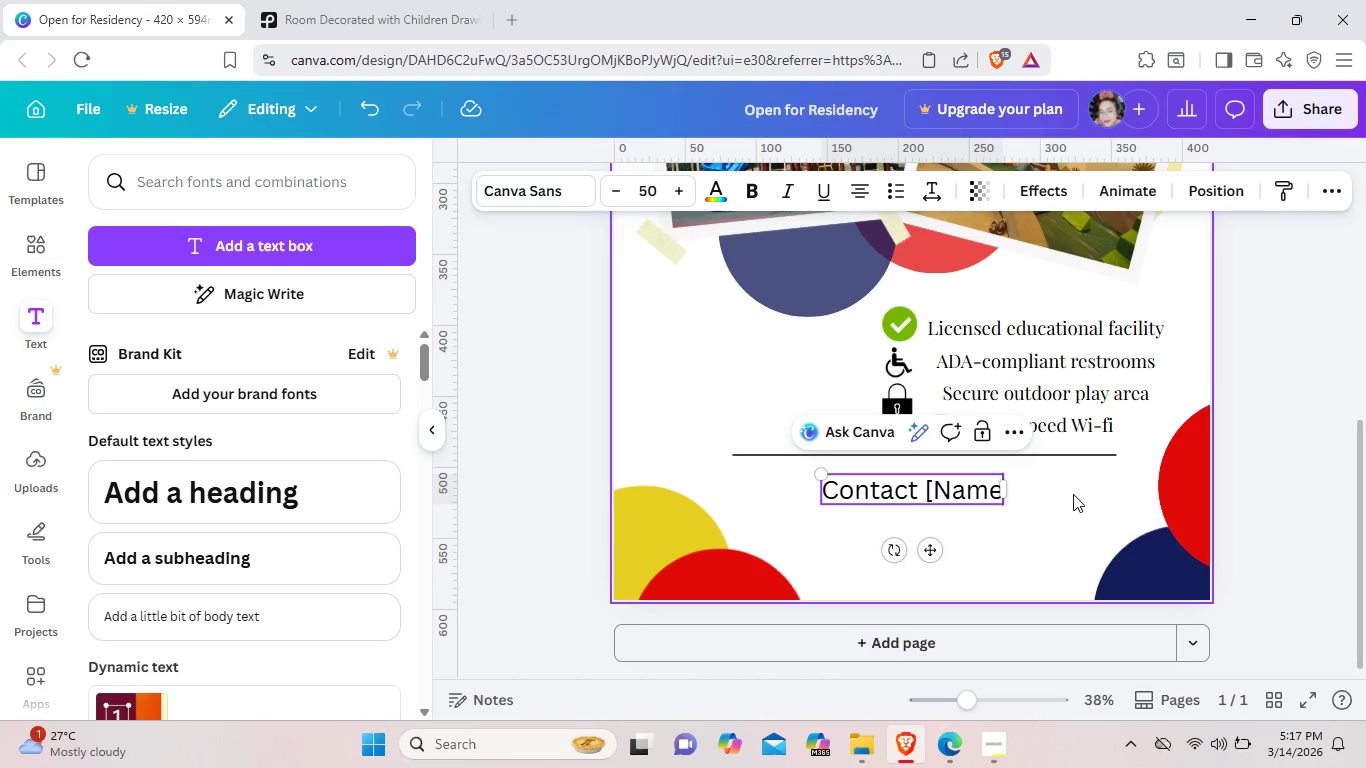 
key(Backspace)
key(Backspace)
key(Backspace)
key(Backspace)
type(Ms. O)
key(Backspace)
type(Michelle )
 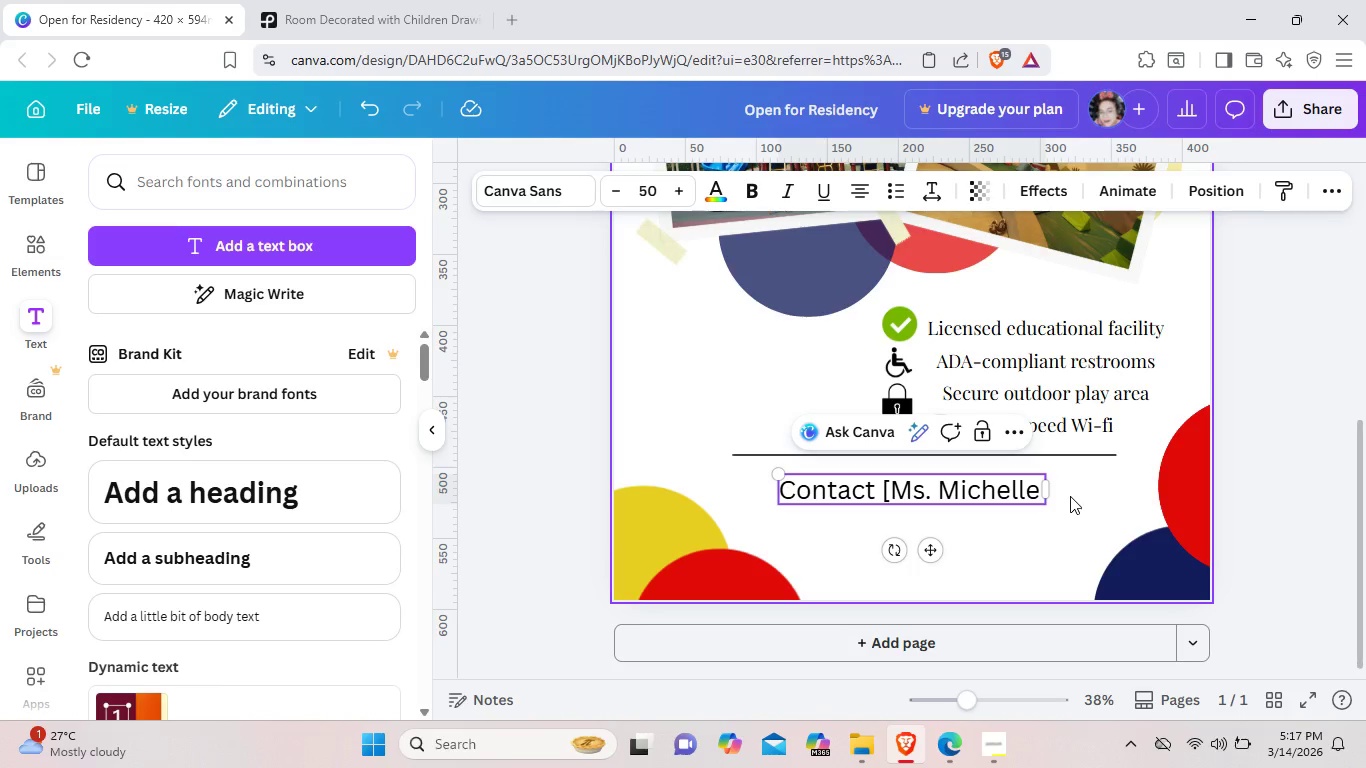 
left_click([885, 502])
 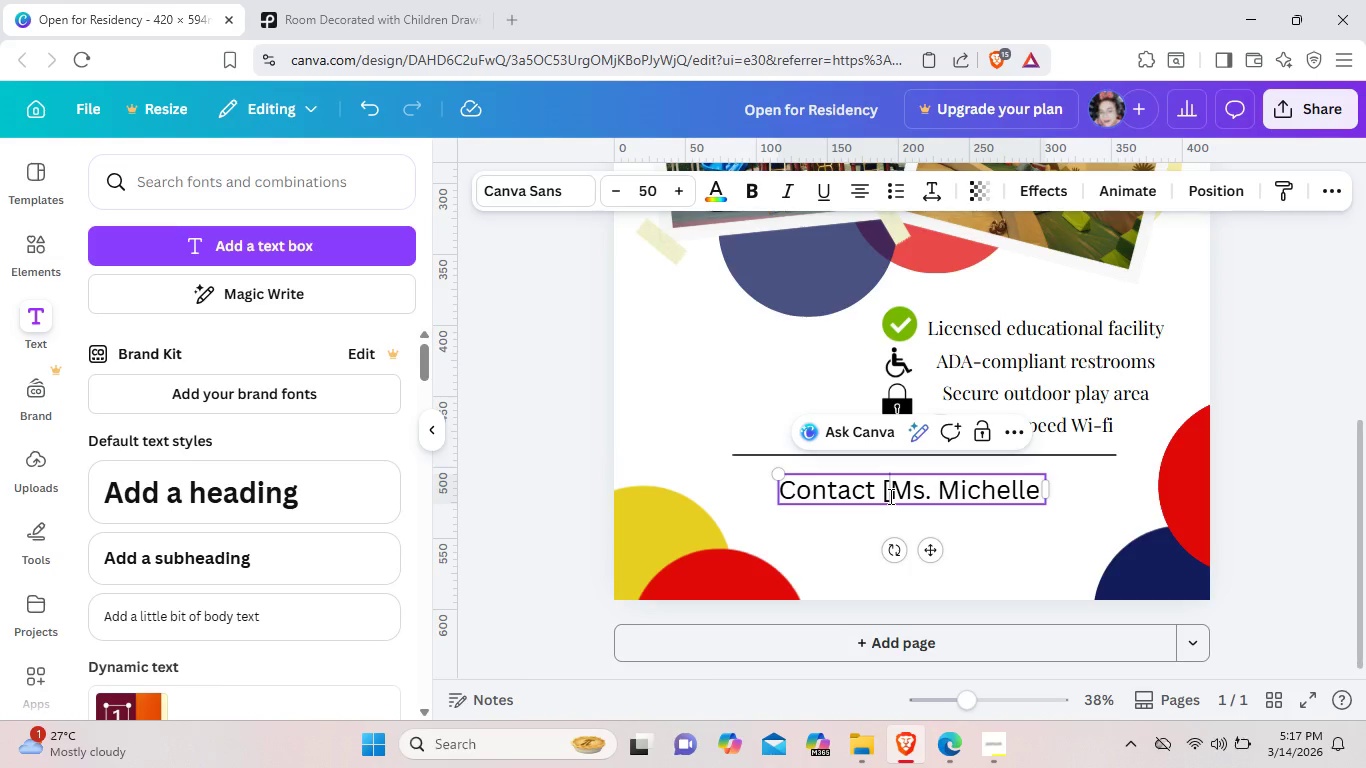 
left_click([889, 496])
 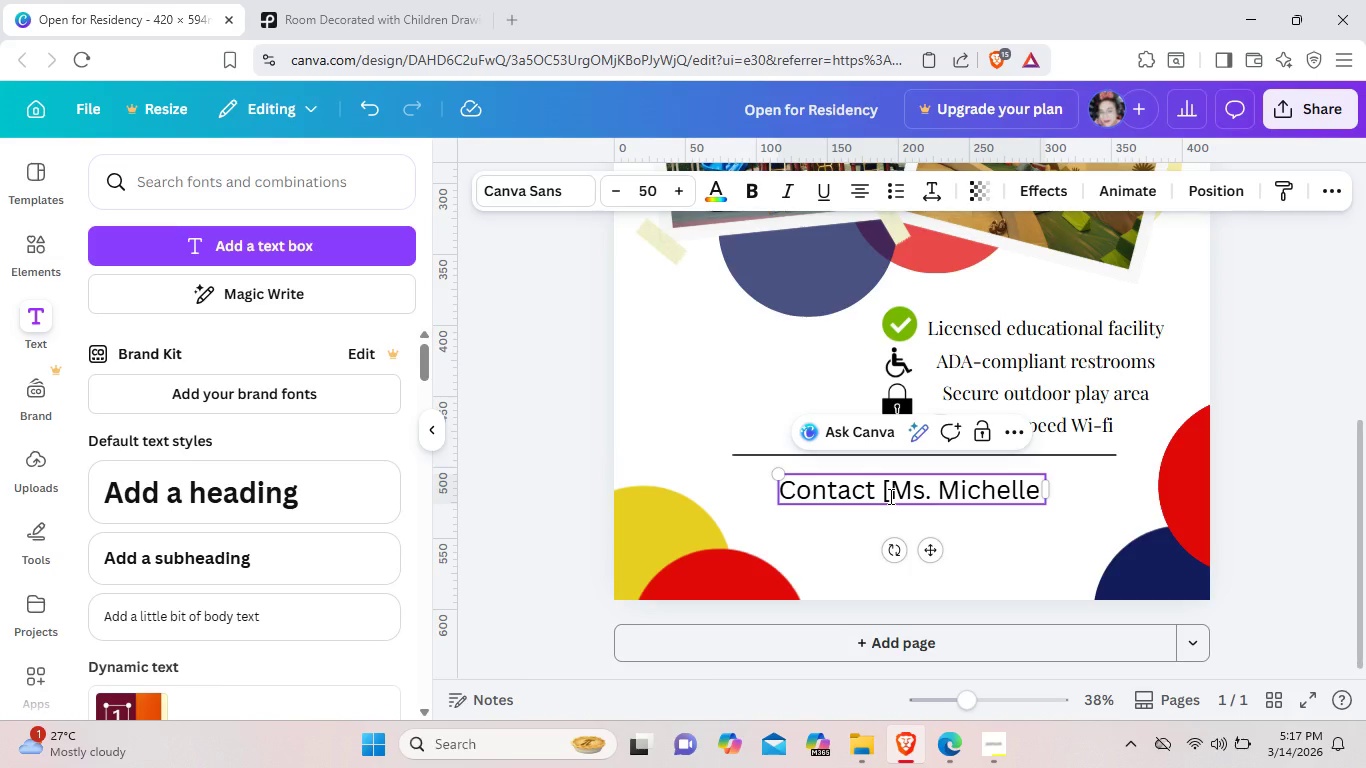 
key(Backspace)
 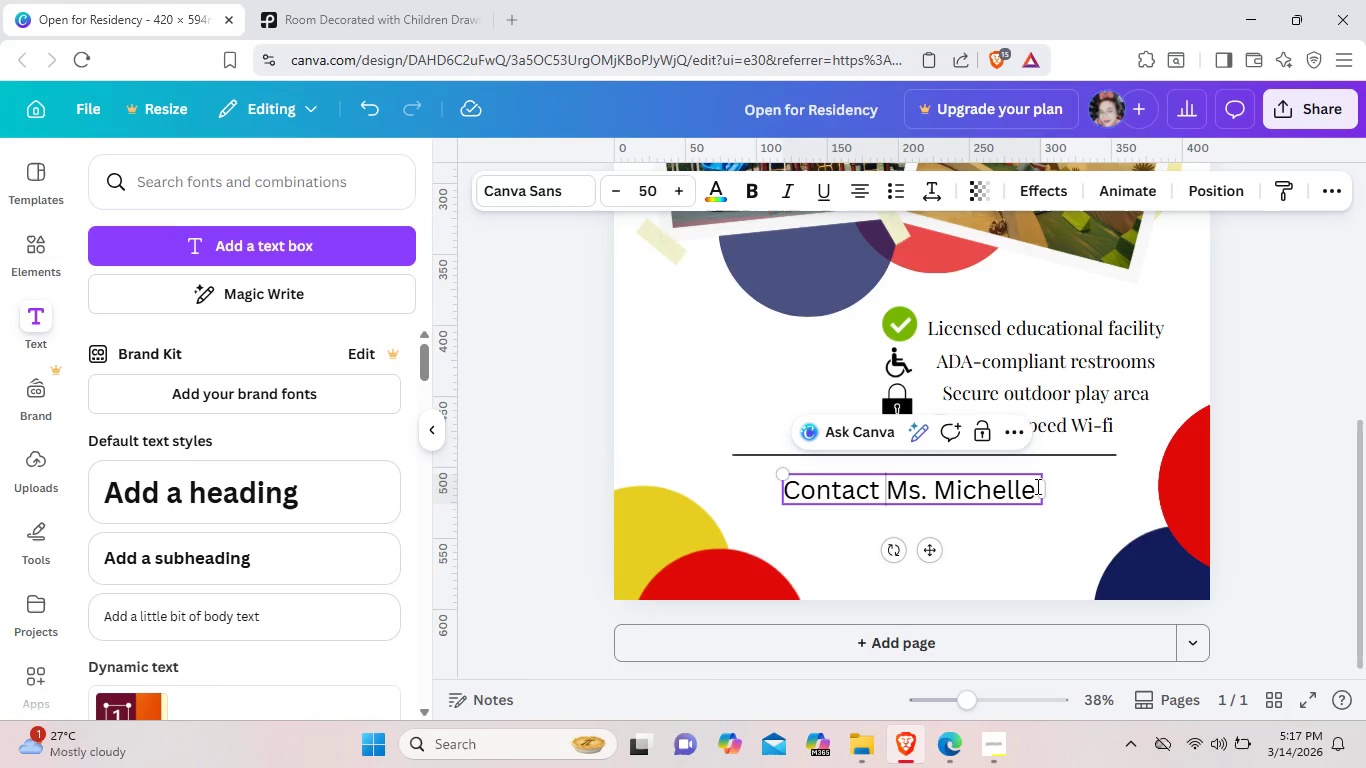 
left_click([1036, 486])
 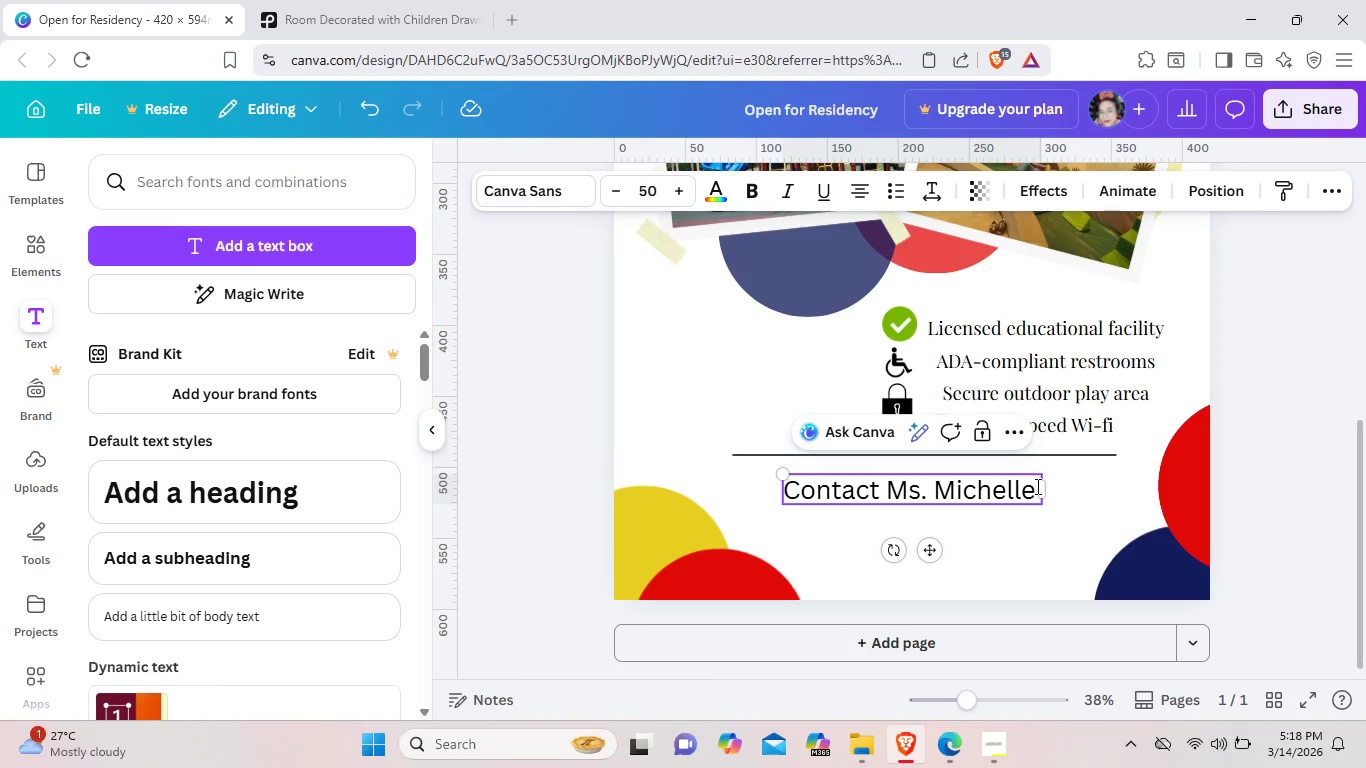 
wait(5.27)
 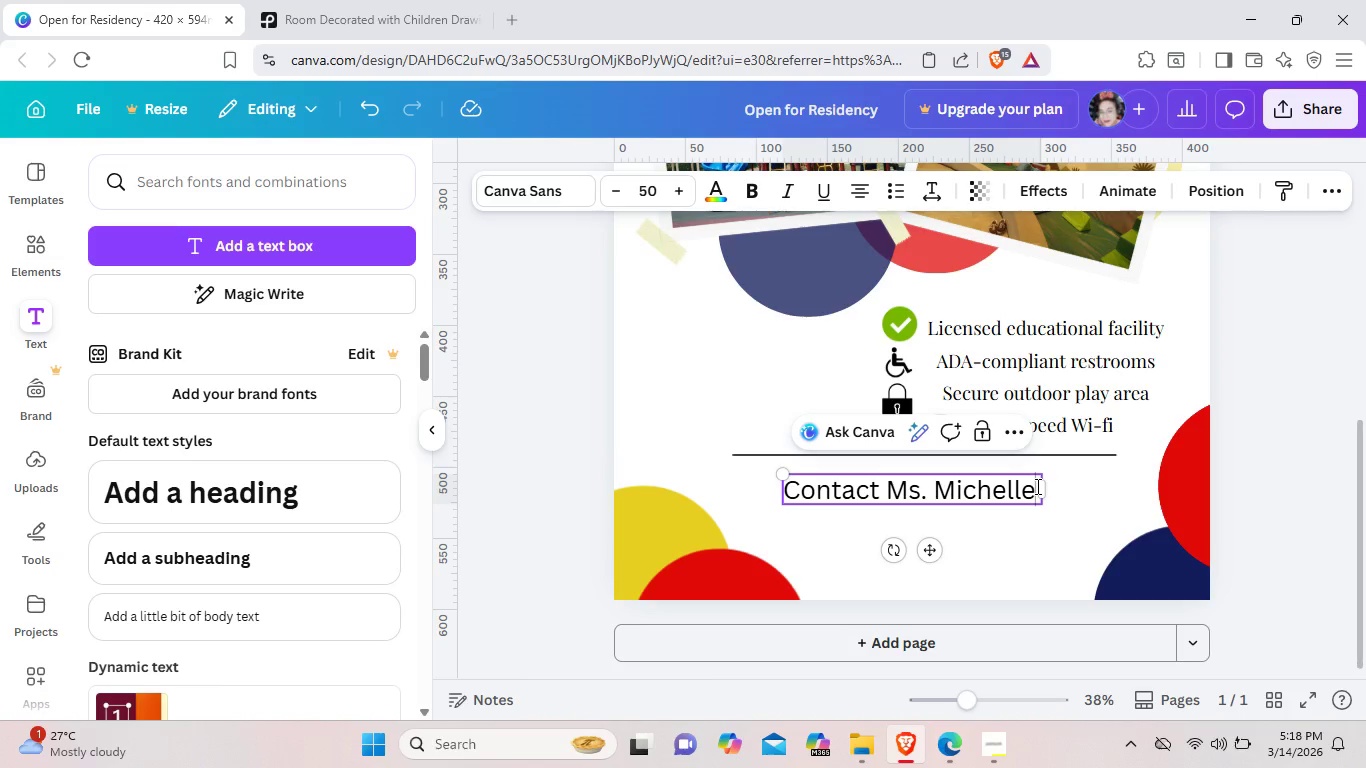 
type( at 8971345)
 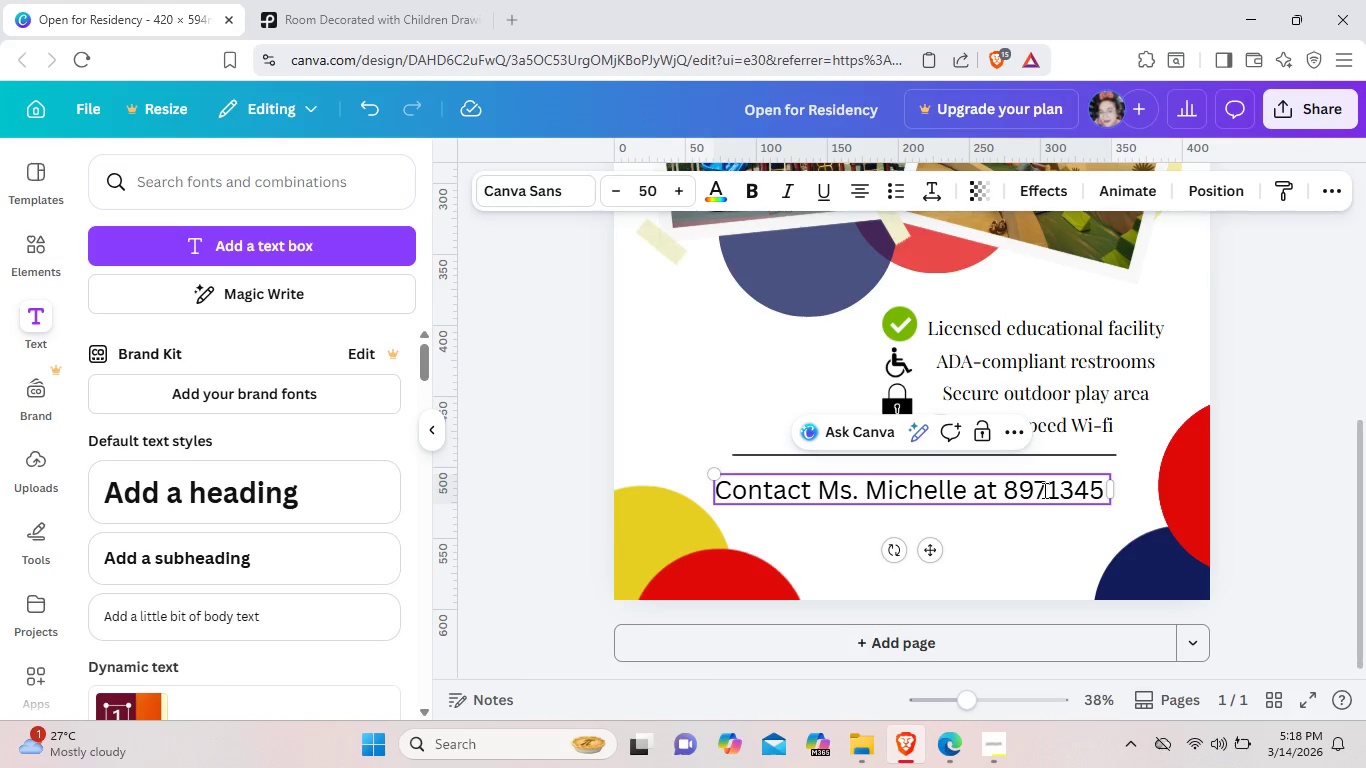 
left_click([1048, 490])
 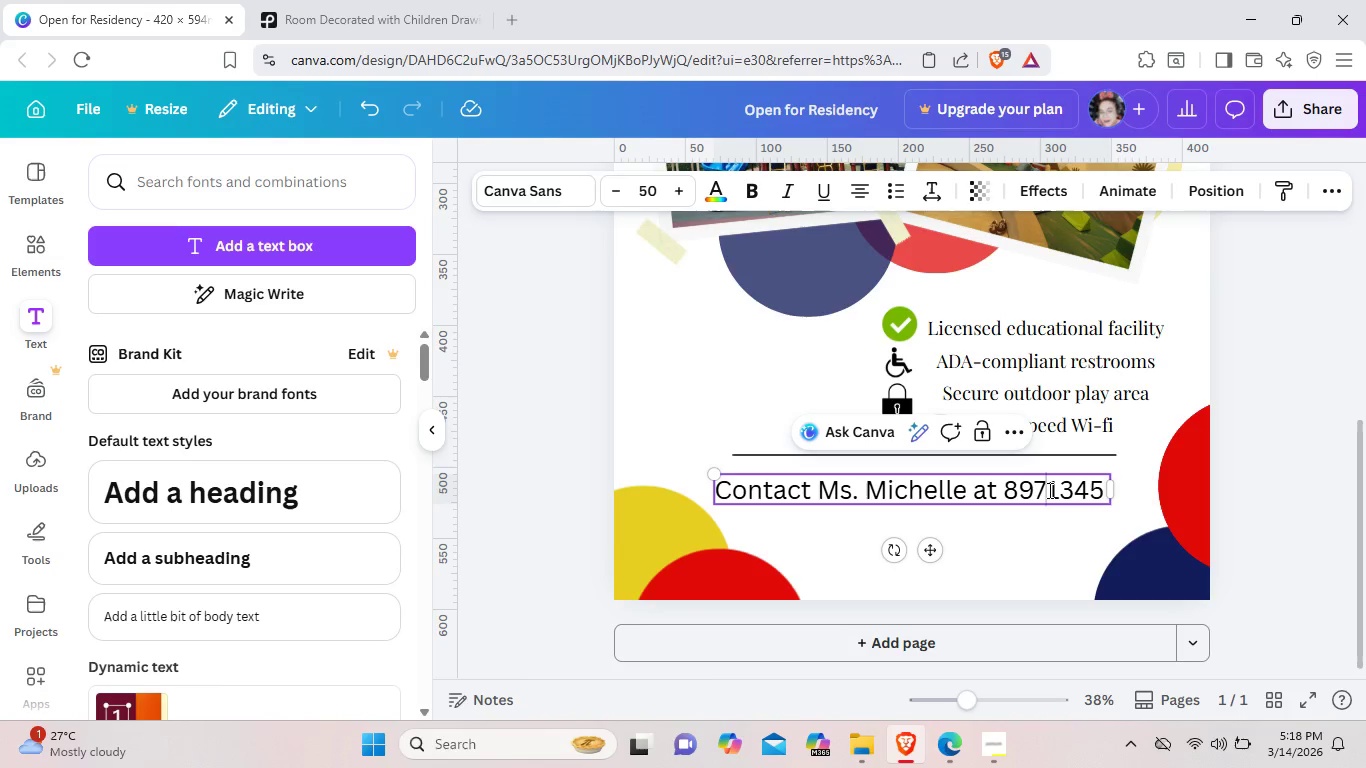 
key(Minus)
 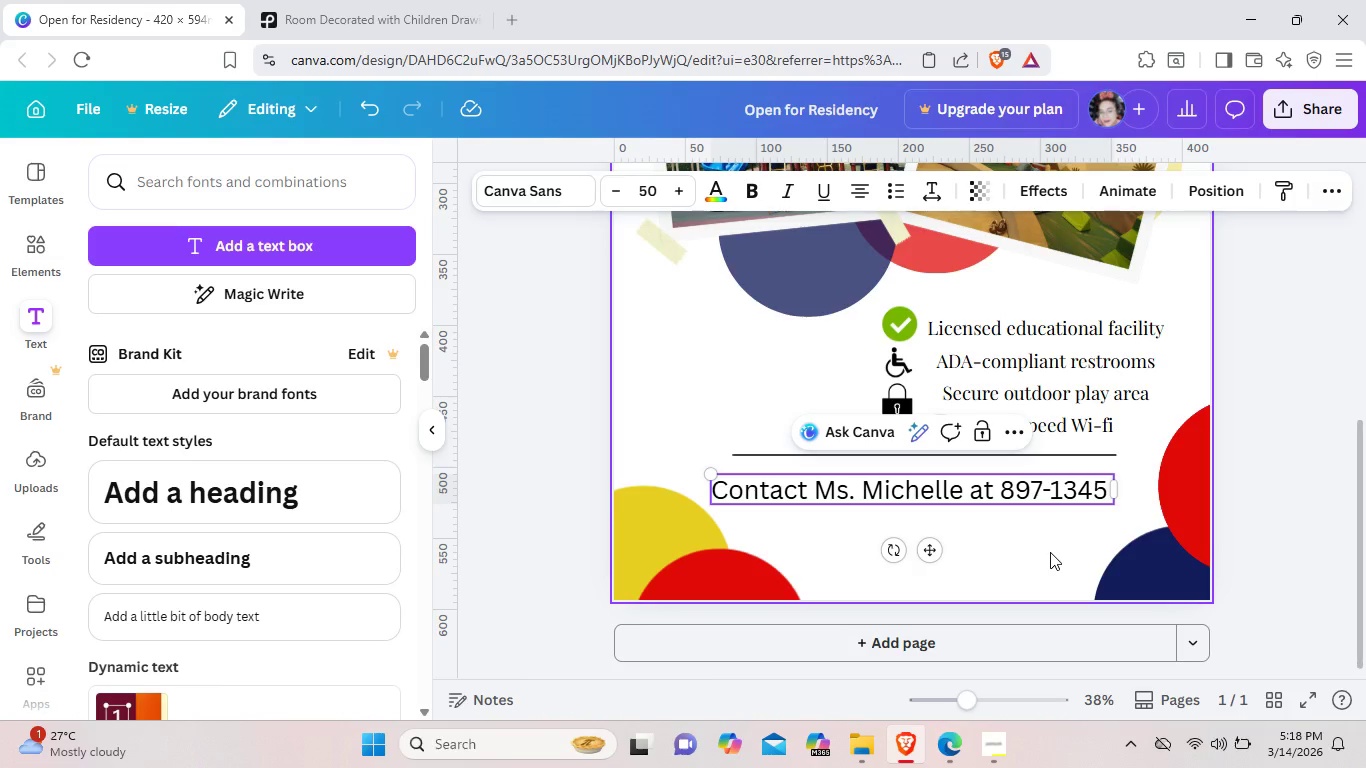 
left_click([1050, 552])
 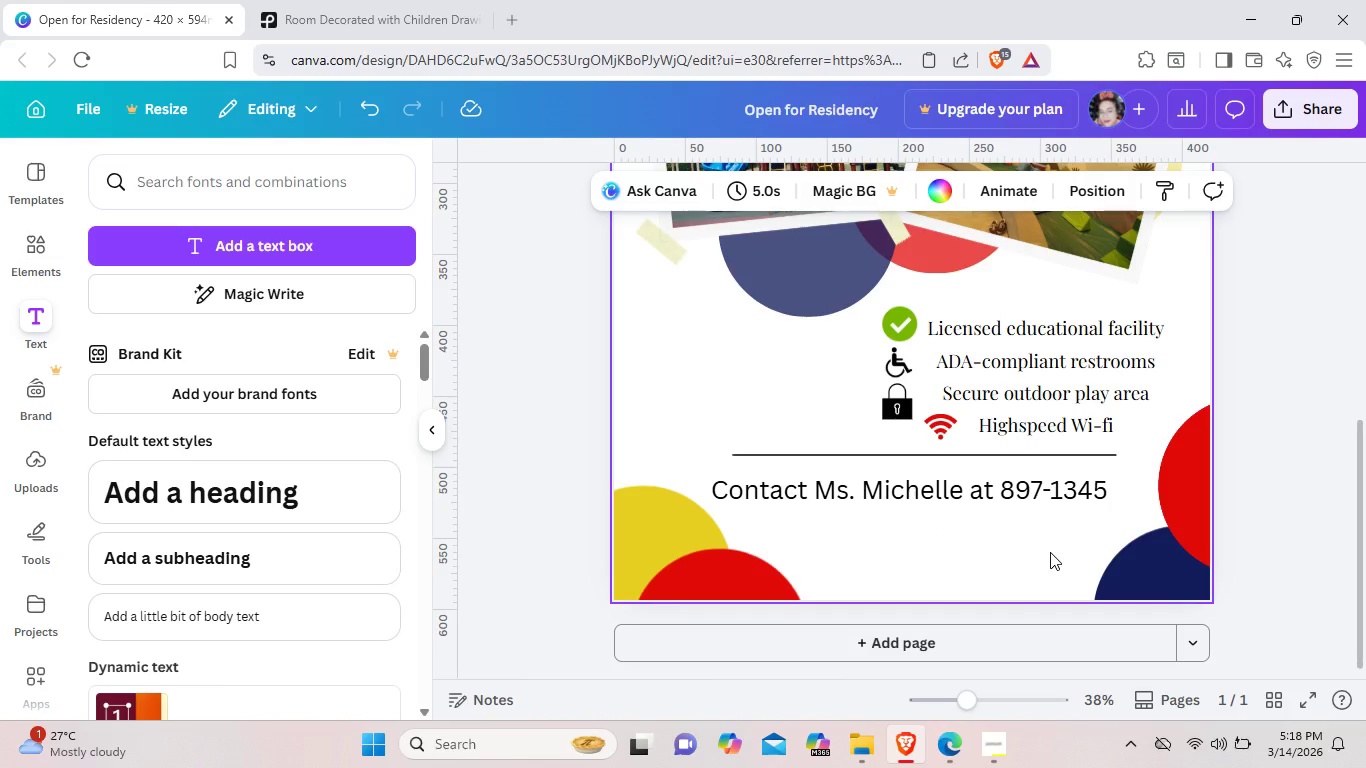 
wait(6.09)
 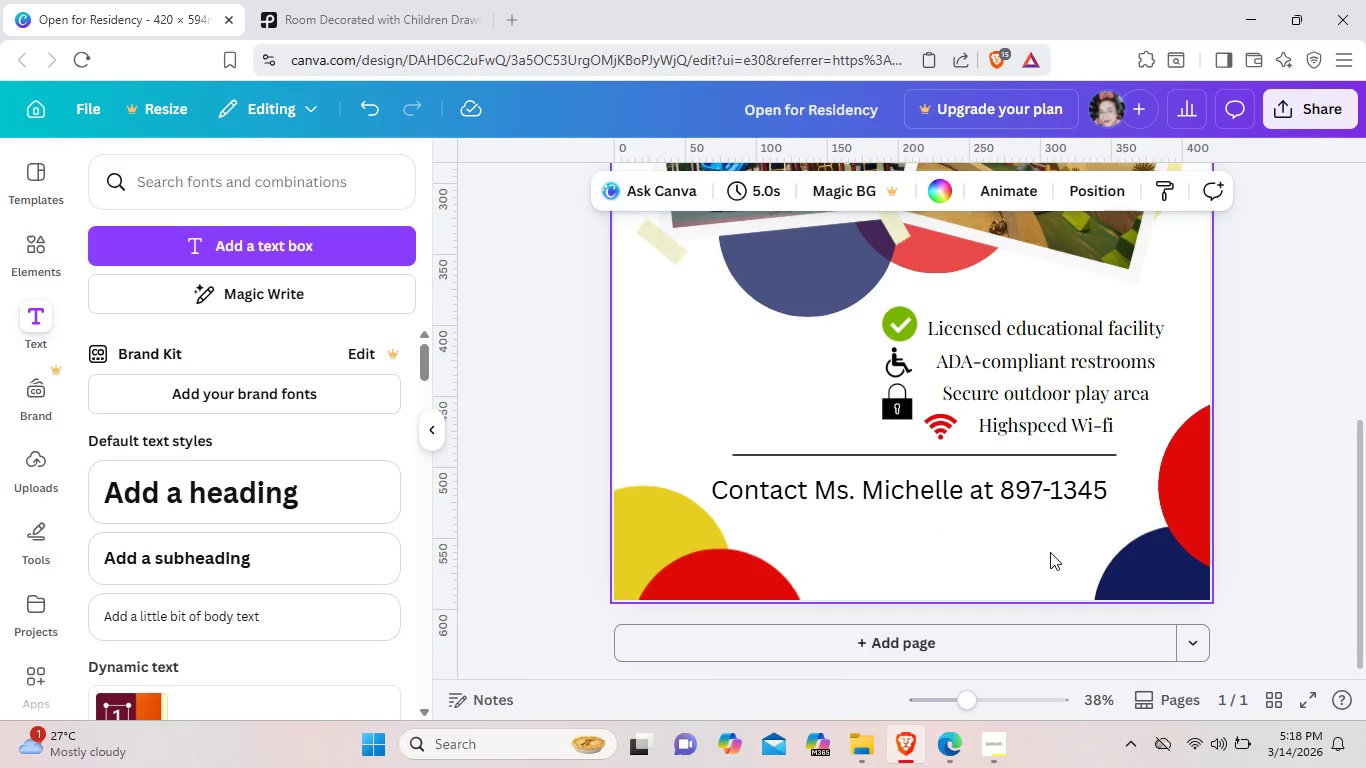 
left_click([1096, 498])
 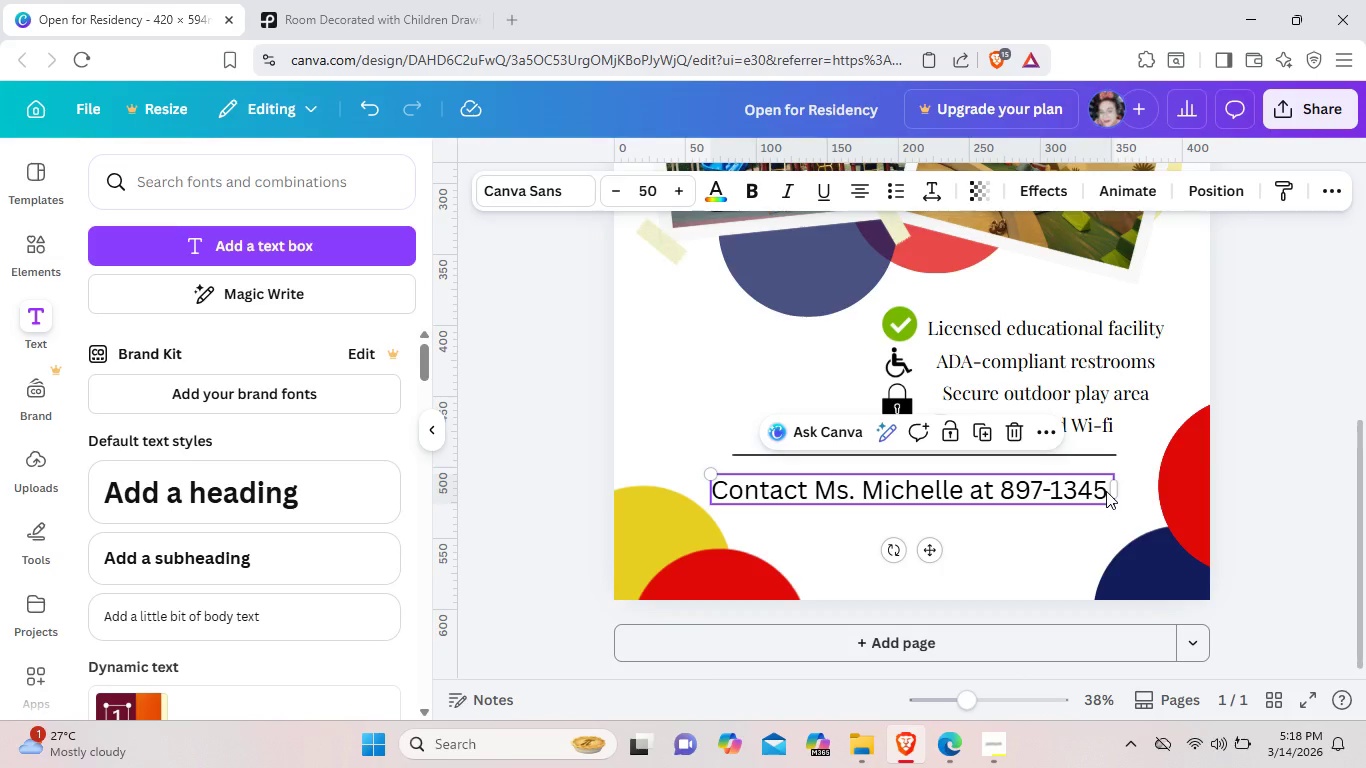 
left_click([1106, 491])
 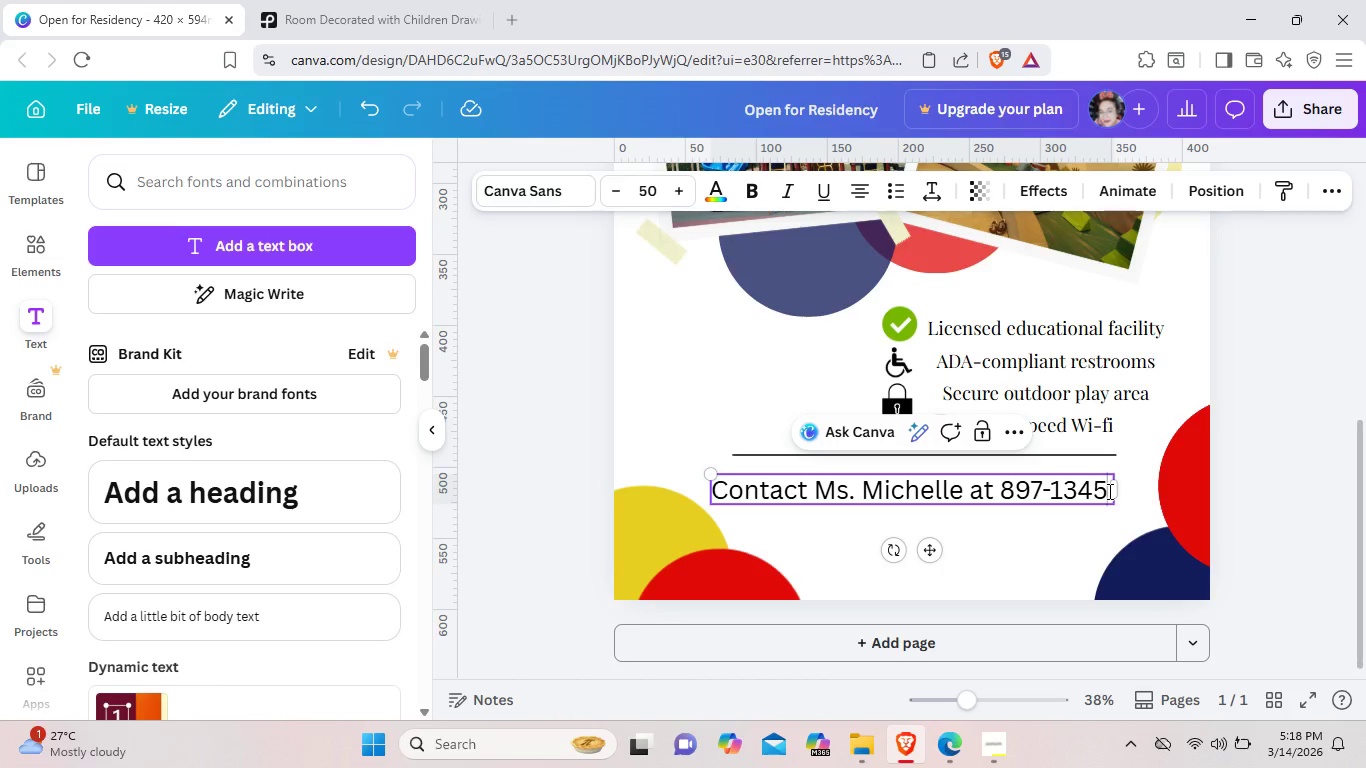 
type( to scedule workt)
 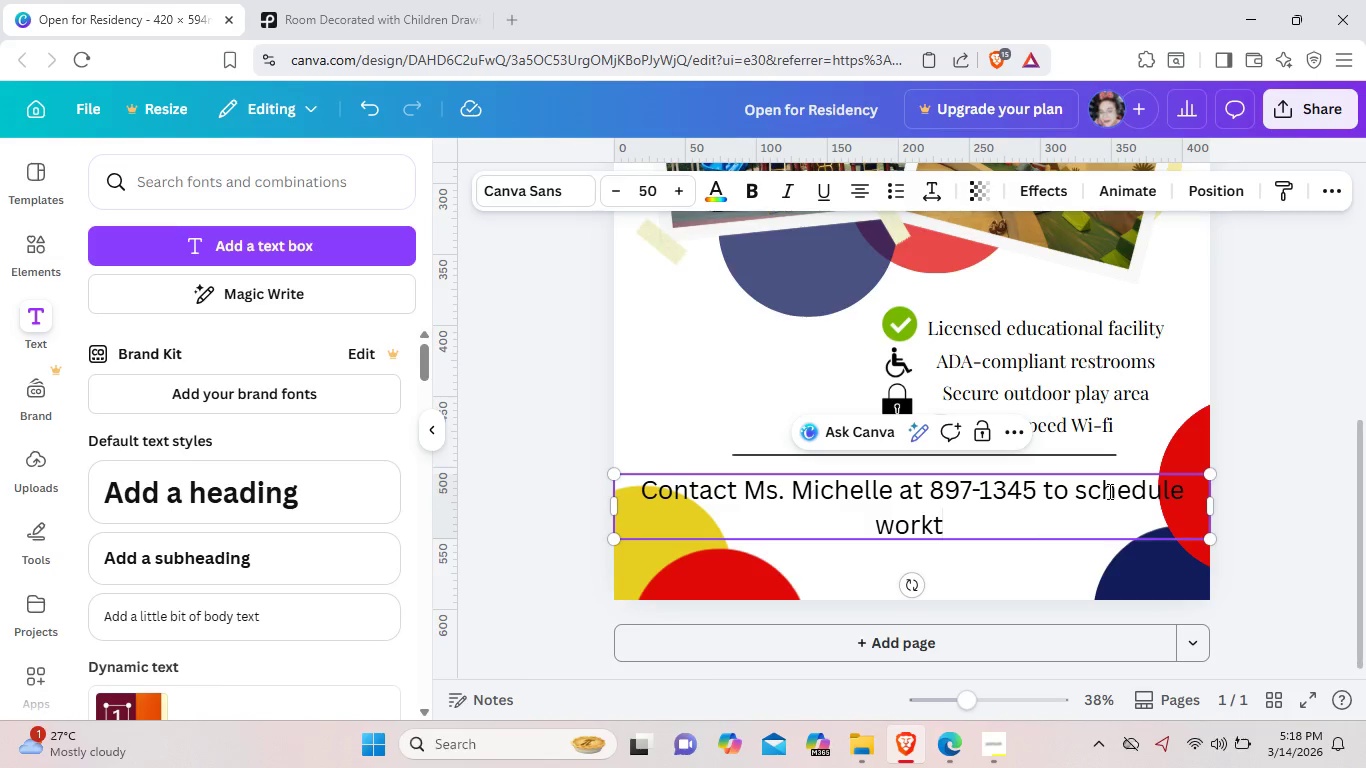 
hold_key(key=H, duration=12.45)
 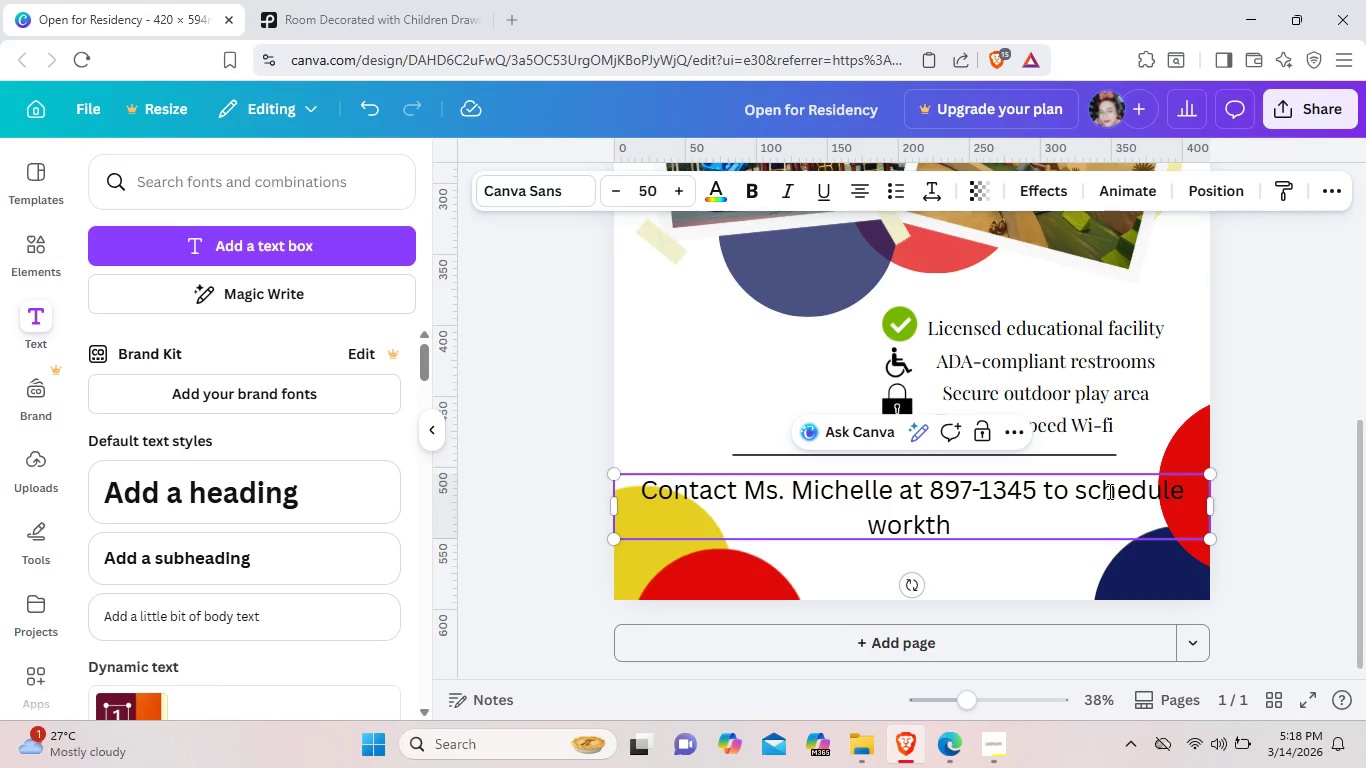 
type(r)
key(Backspace)
type(rough)
 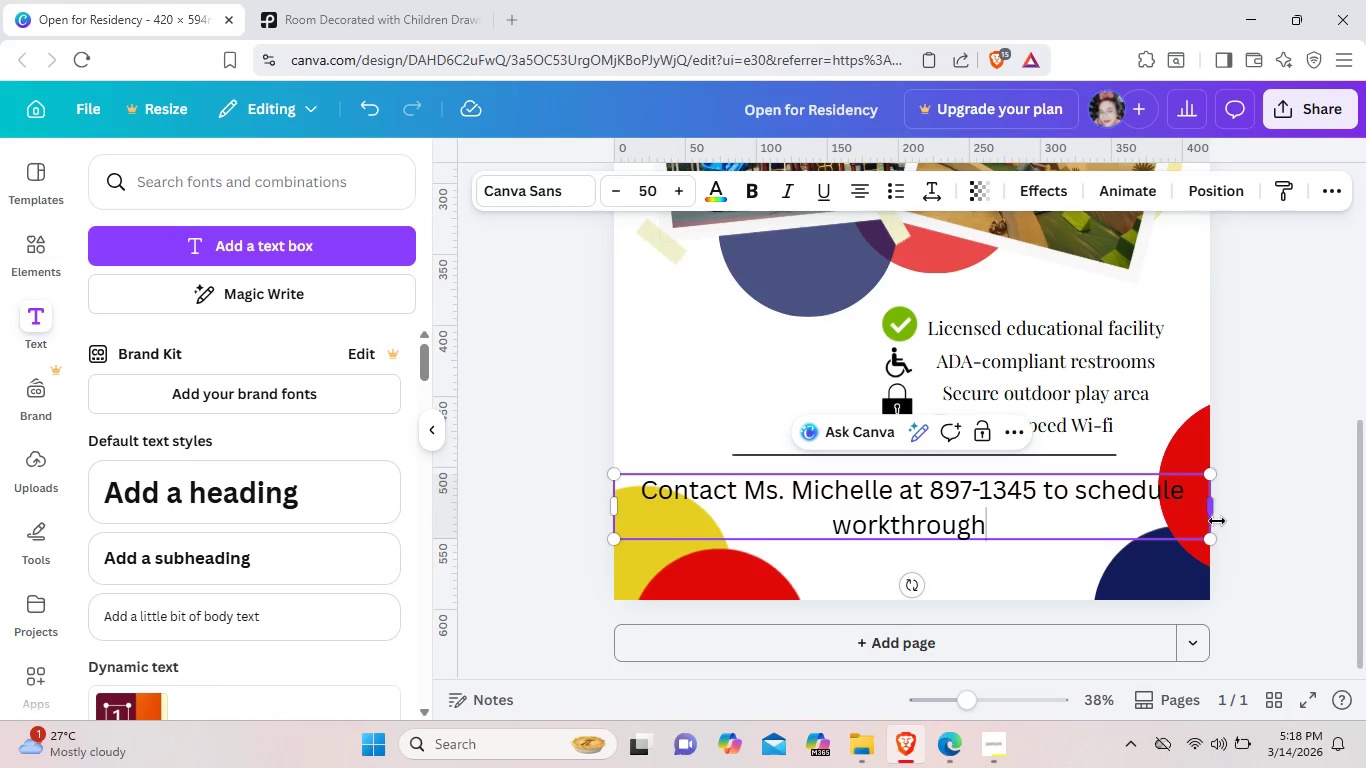 
key(Period)
 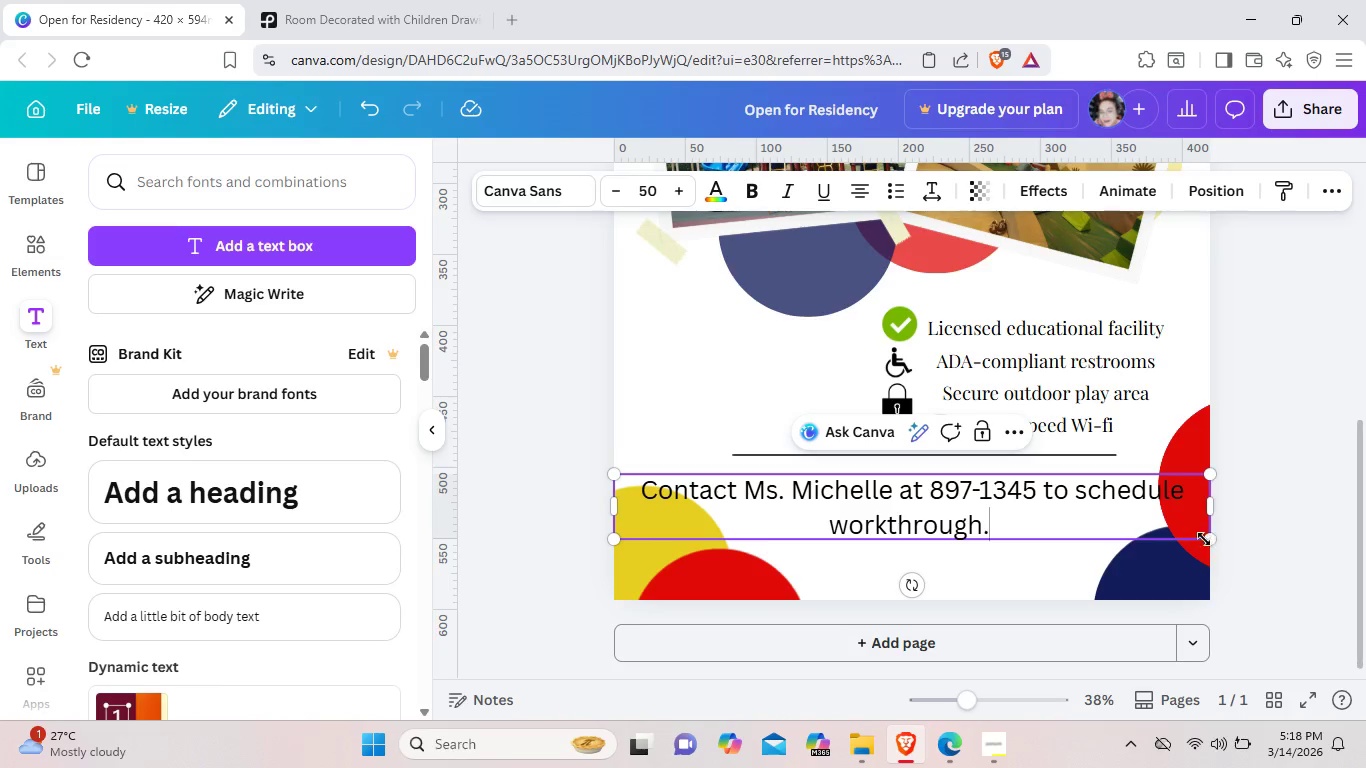 
left_click_drag(start_coordinate=[1208, 539], to_coordinate=[1023, 476])
 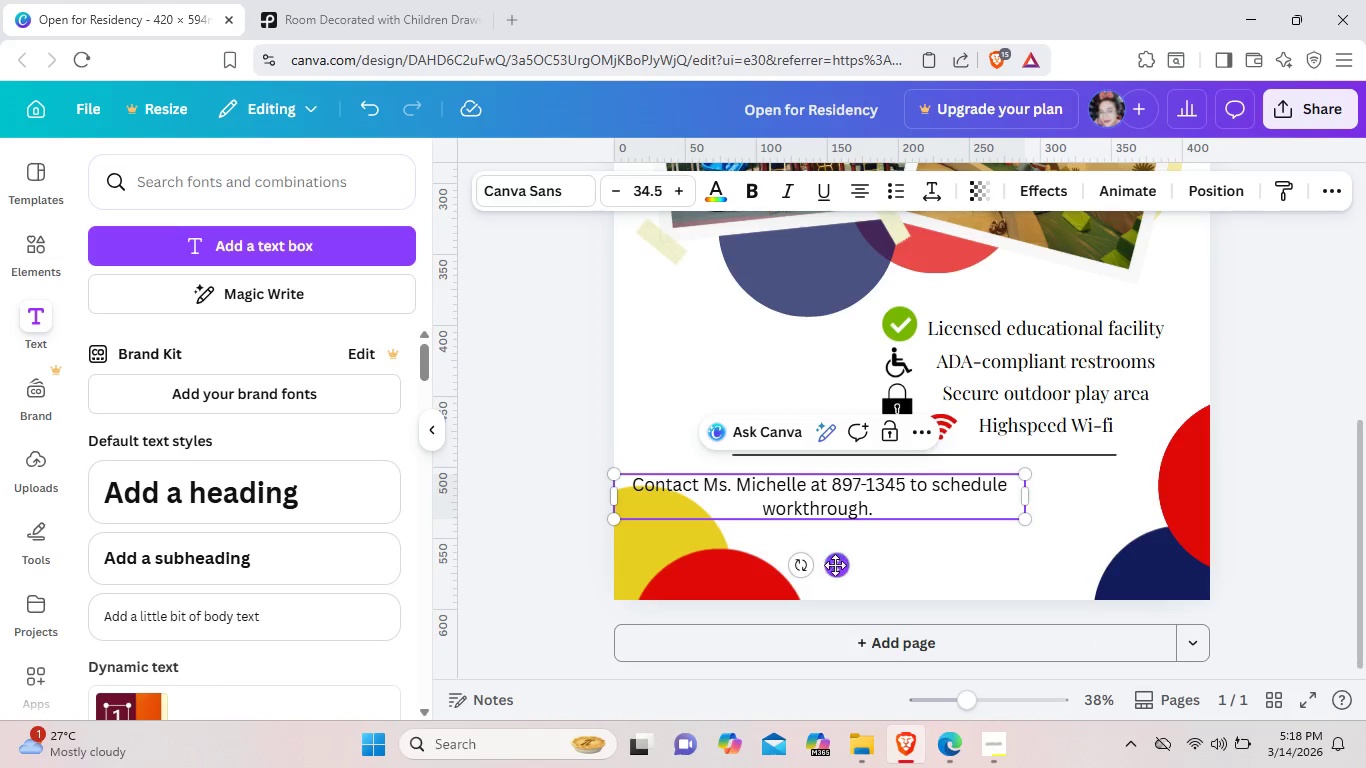 
left_click_drag(start_coordinate=[836, 568], to_coordinate=[917, 562])
 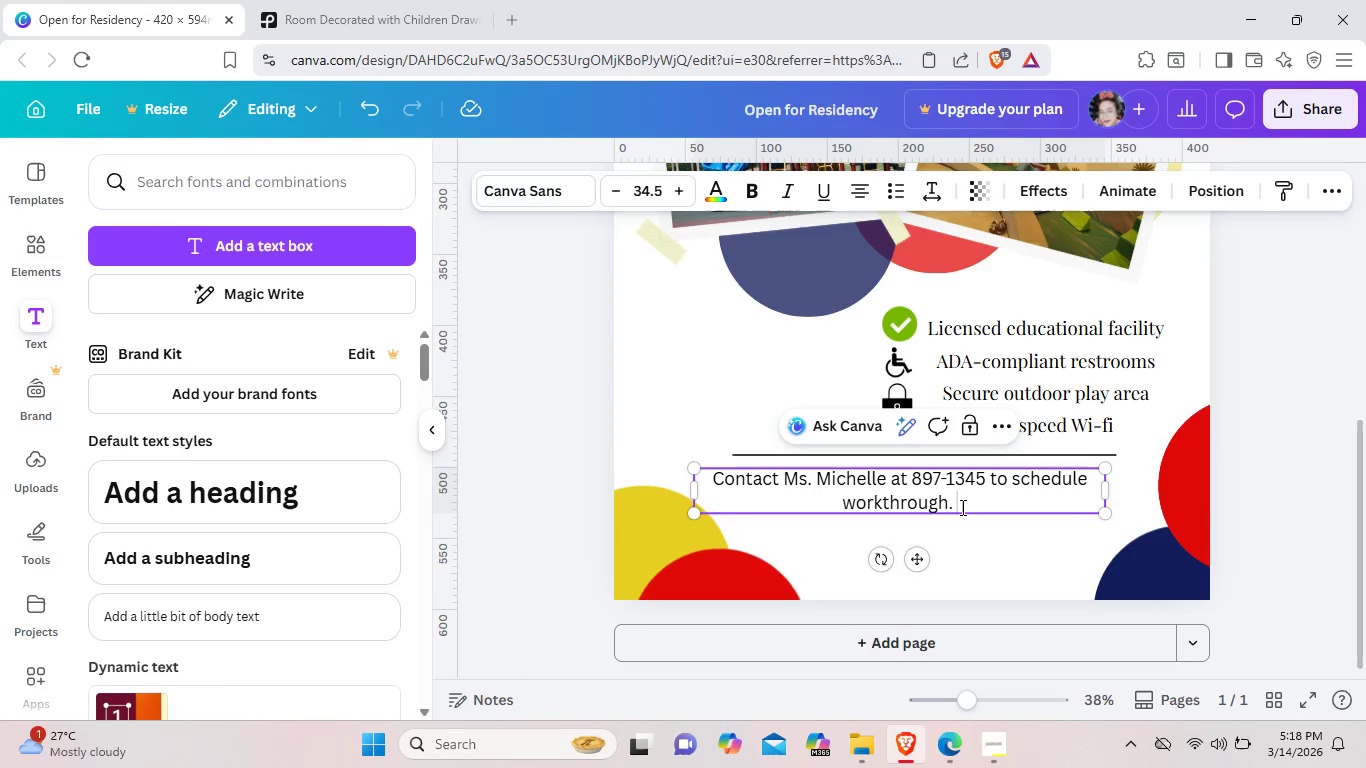 
left_click([961, 507])
 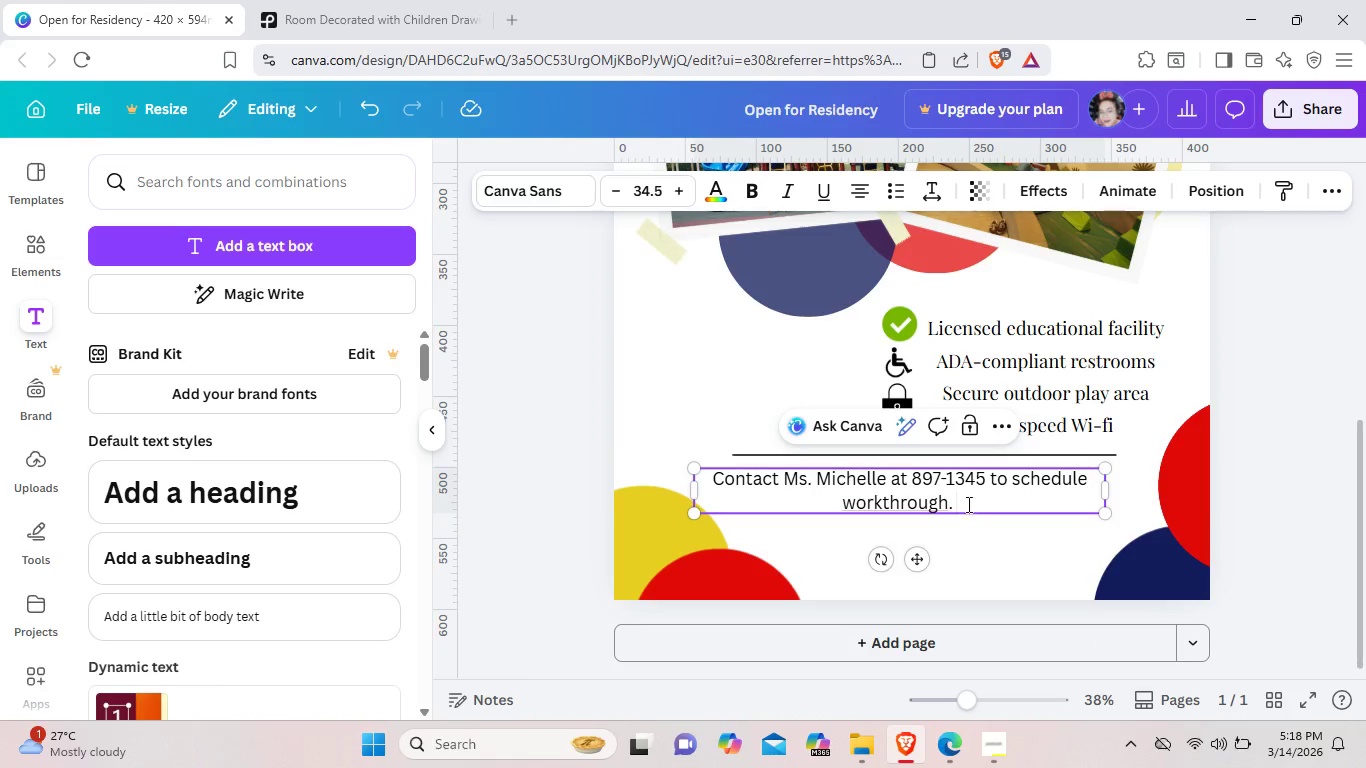 
left_click_drag(start_coordinate=[967, 504], to_coordinate=[708, 473])
 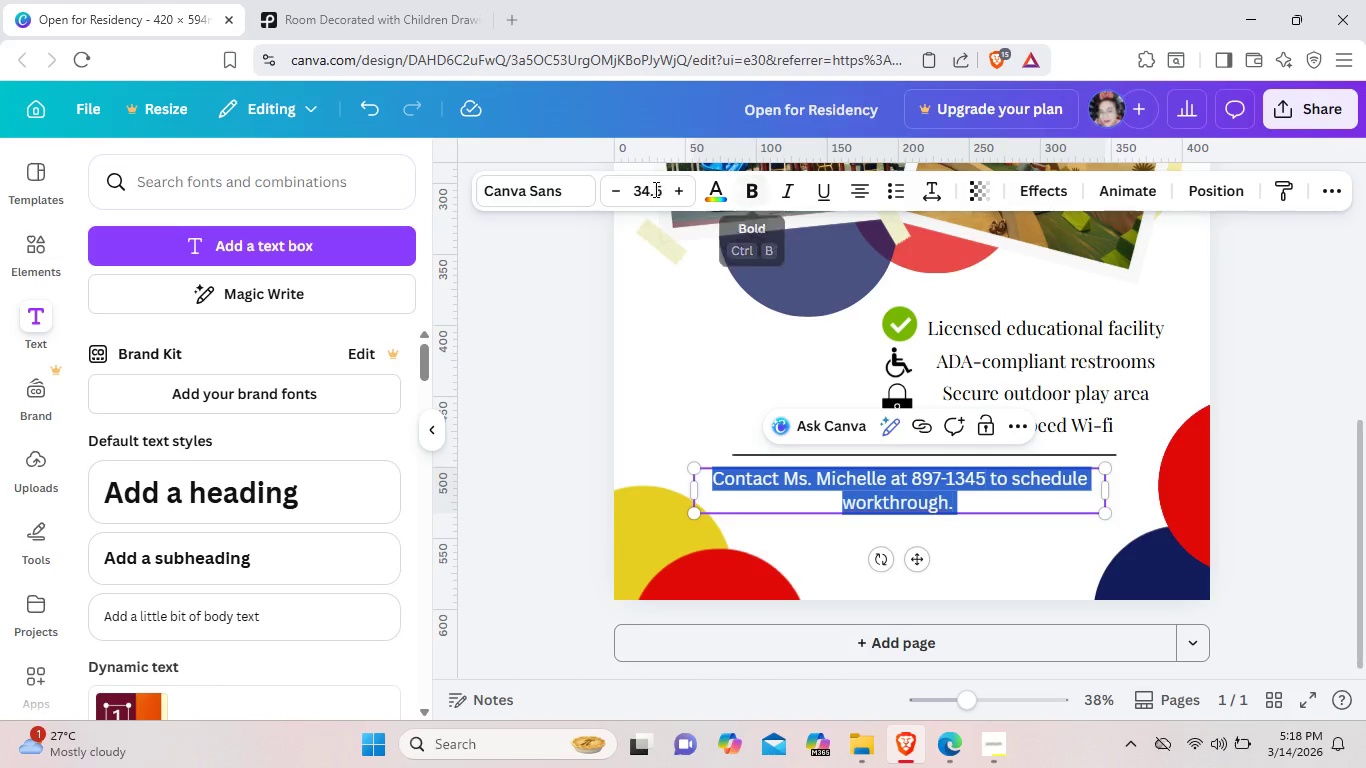 
left_click([555, 193])
 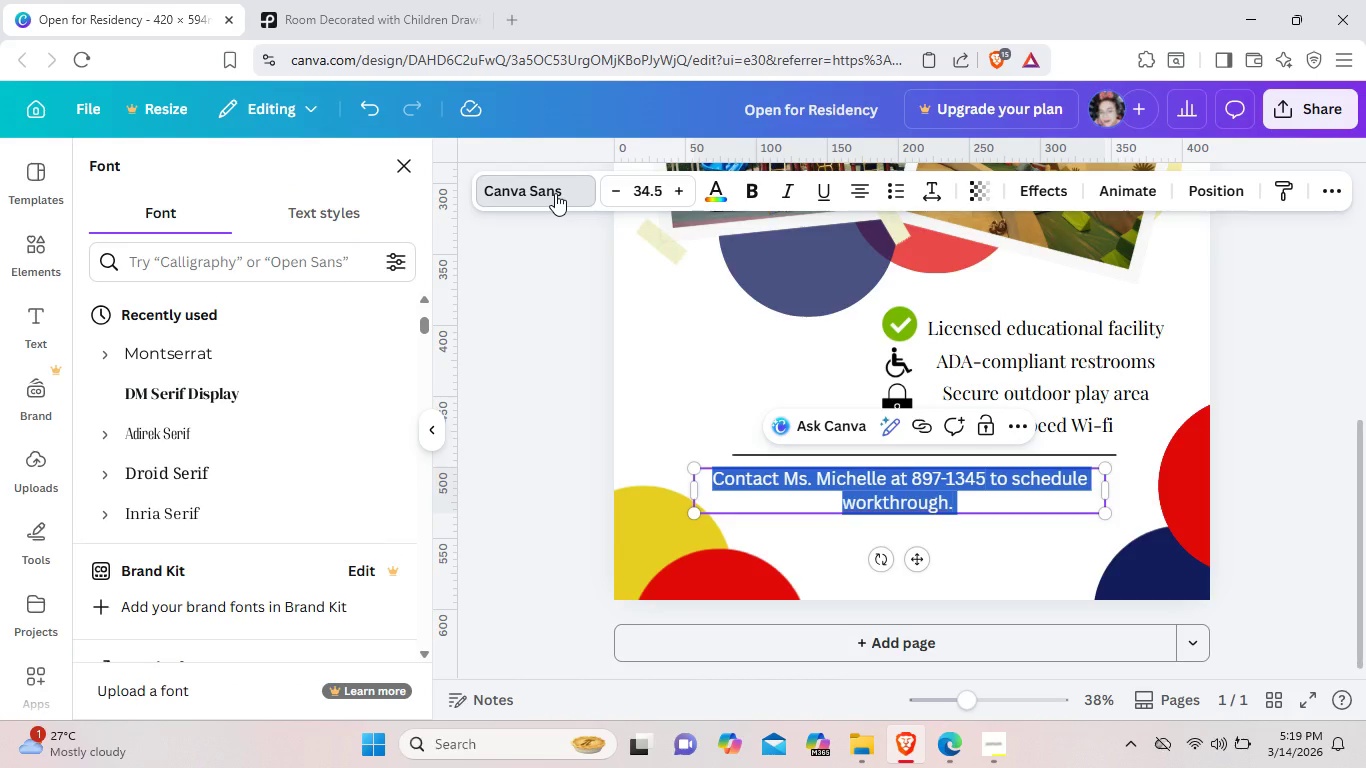 
wait(8.47)
 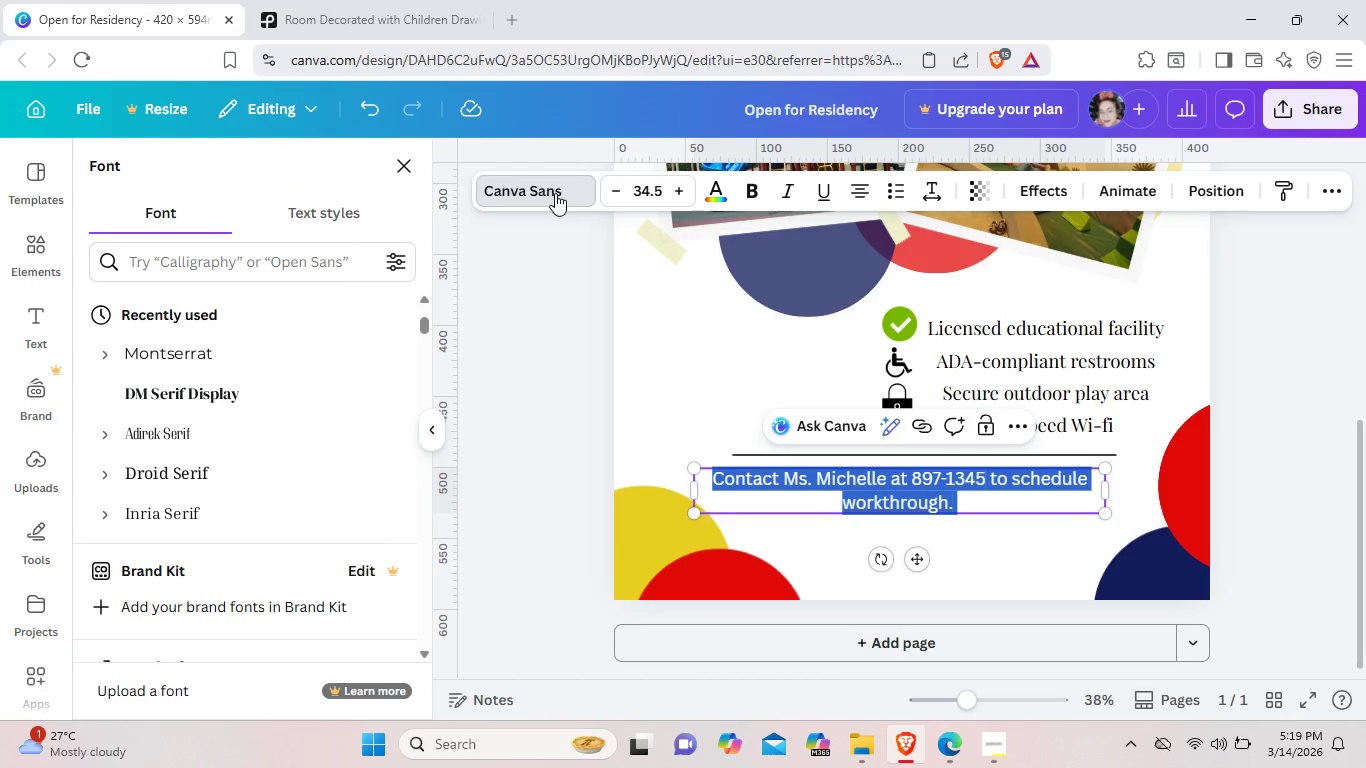 
left_click([252, 468])
 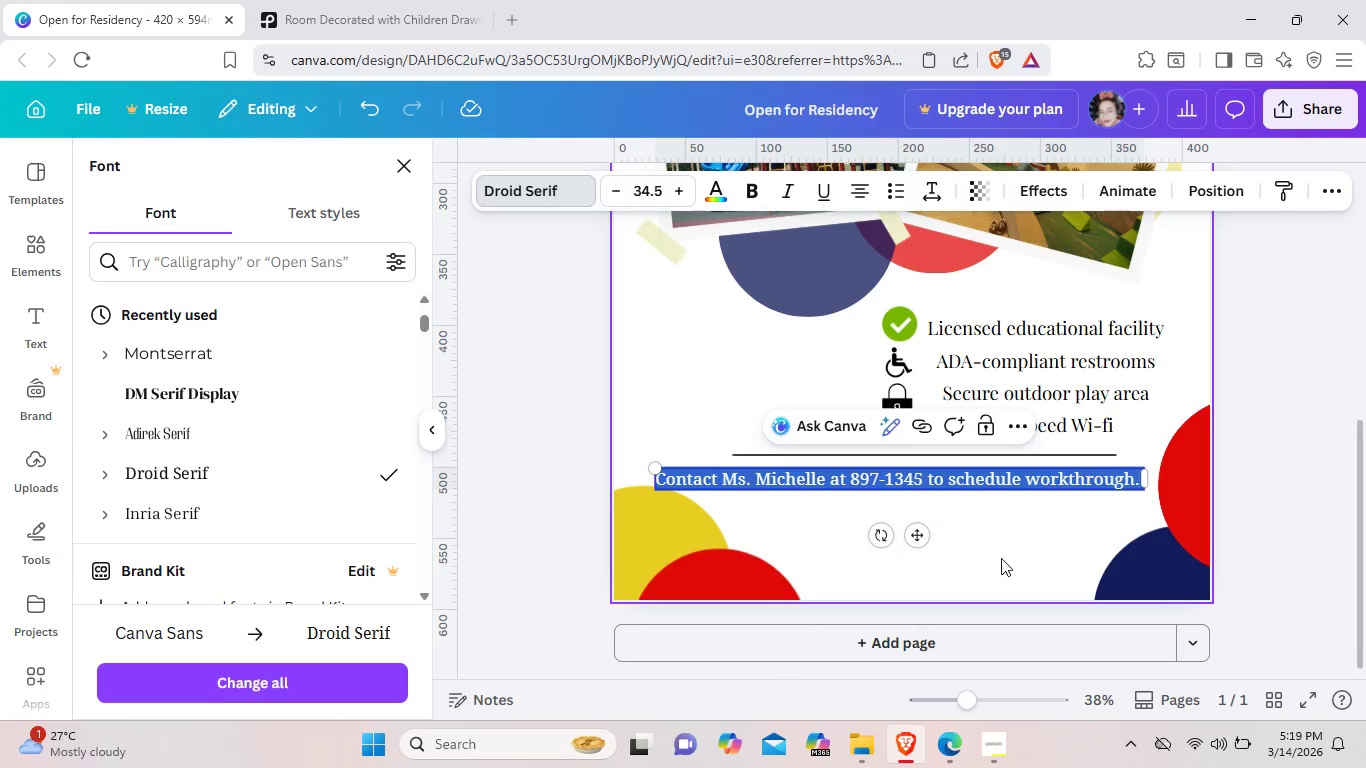 
left_click([1001, 558])
 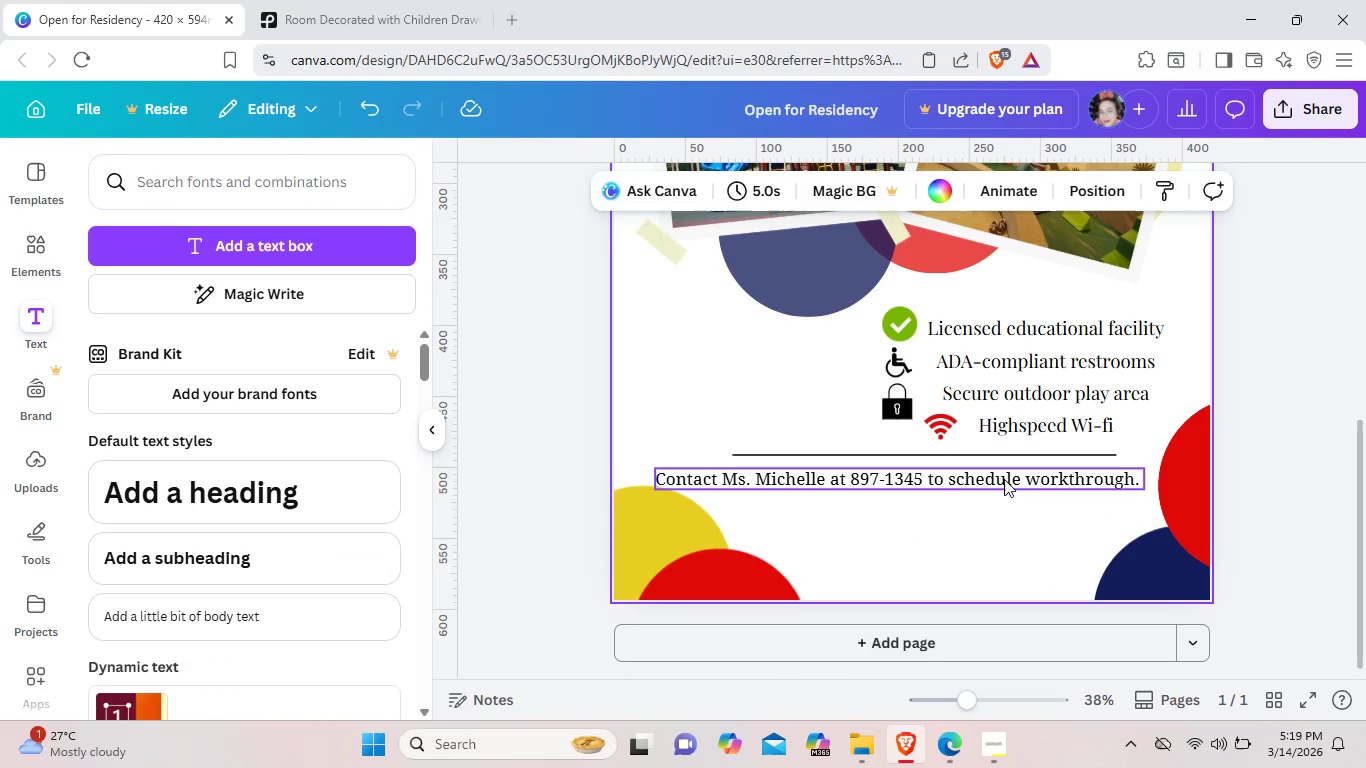 
left_click_drag(start_coordinate=[1004, 479], to_coordinate=[1015, 478])
 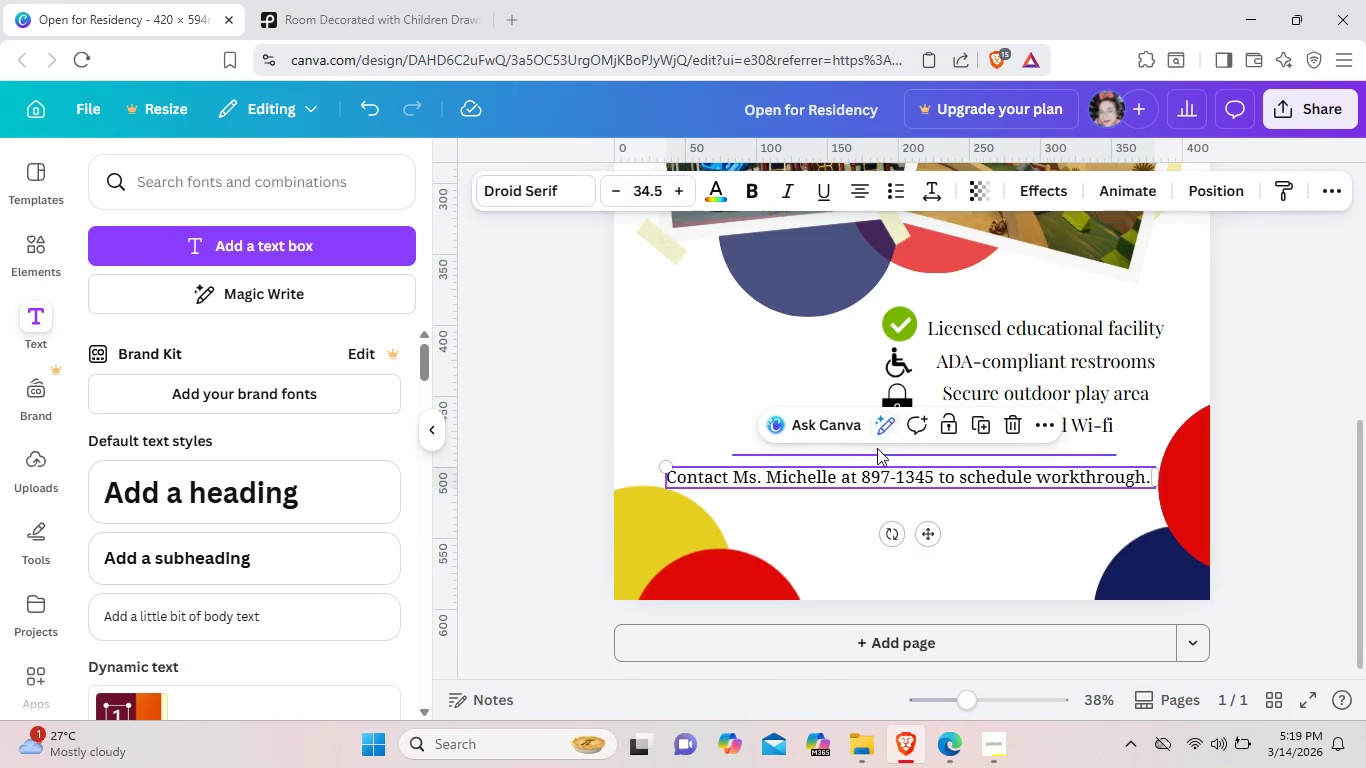 
mouse_move([900, 463])
 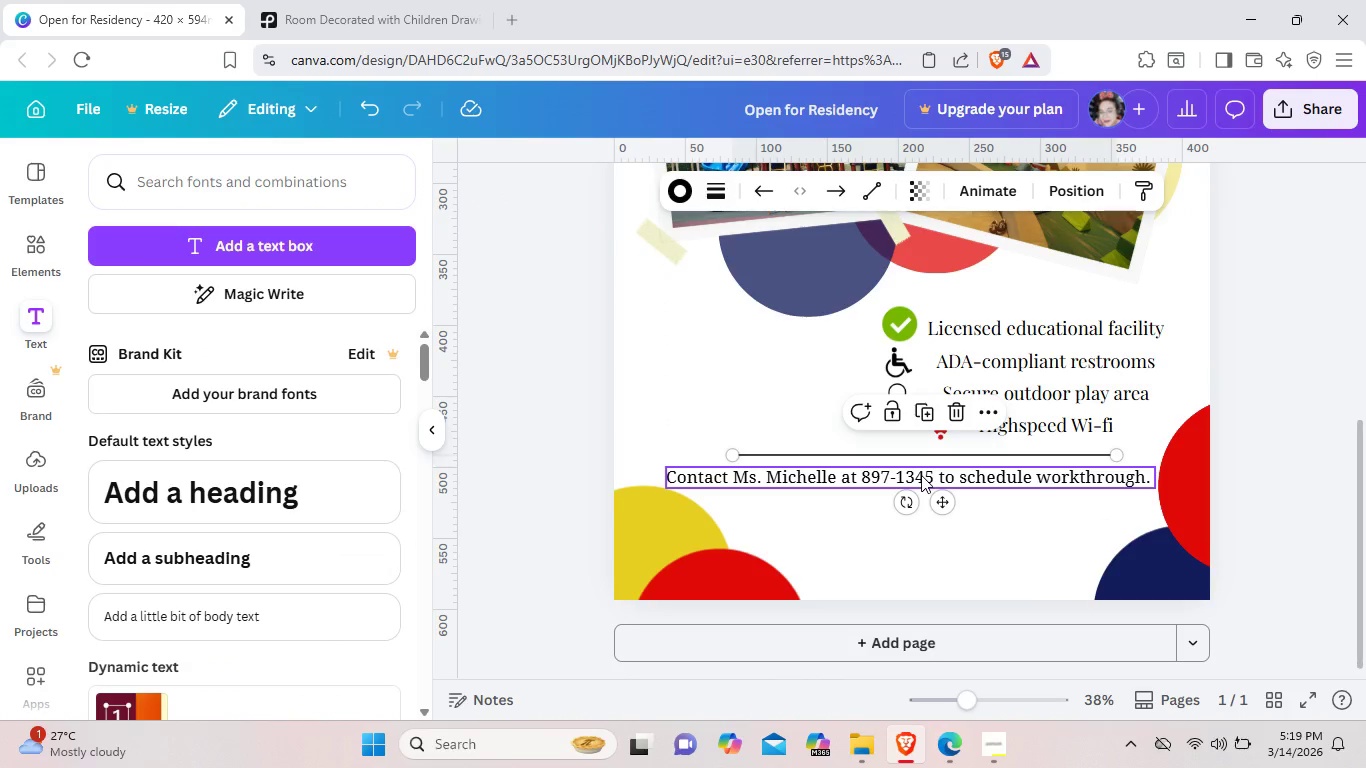 
mouse_move([942, 476])
 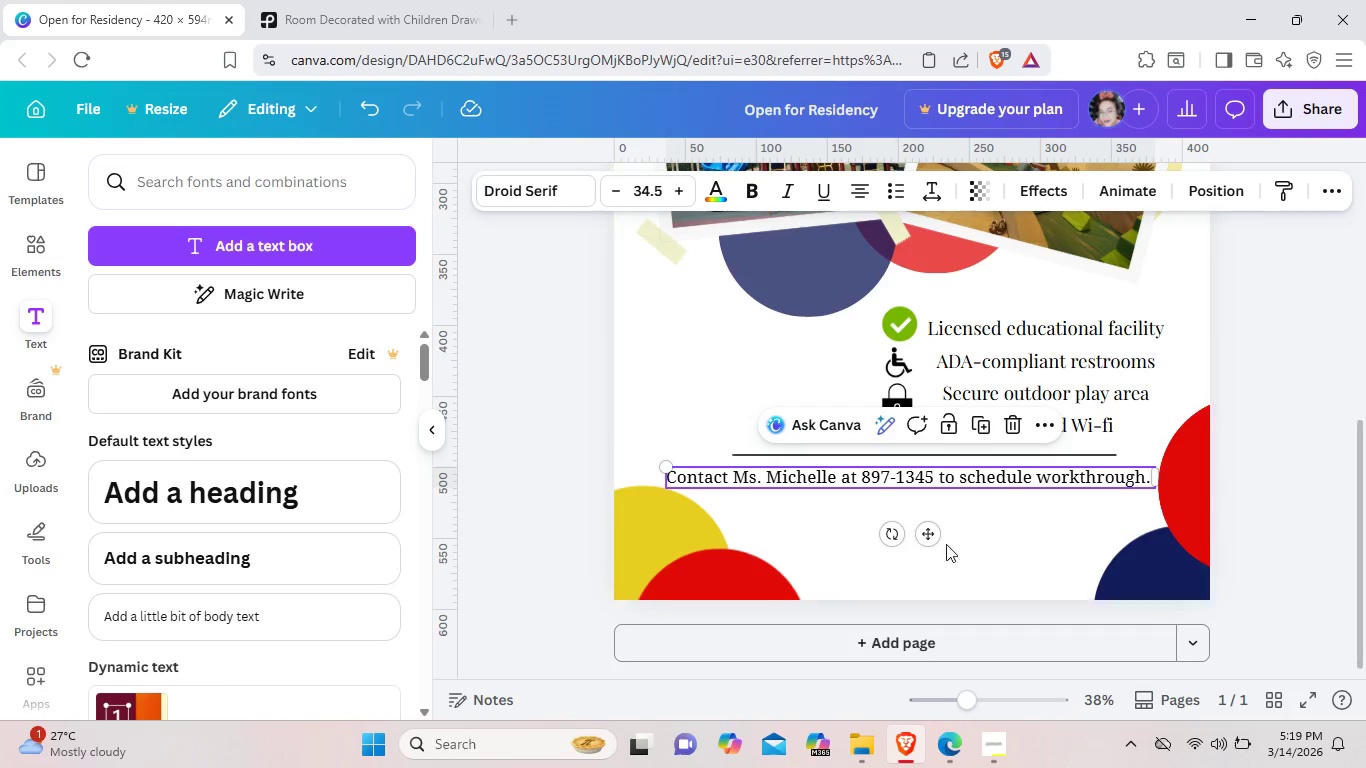 
left_click([1012, 543])
 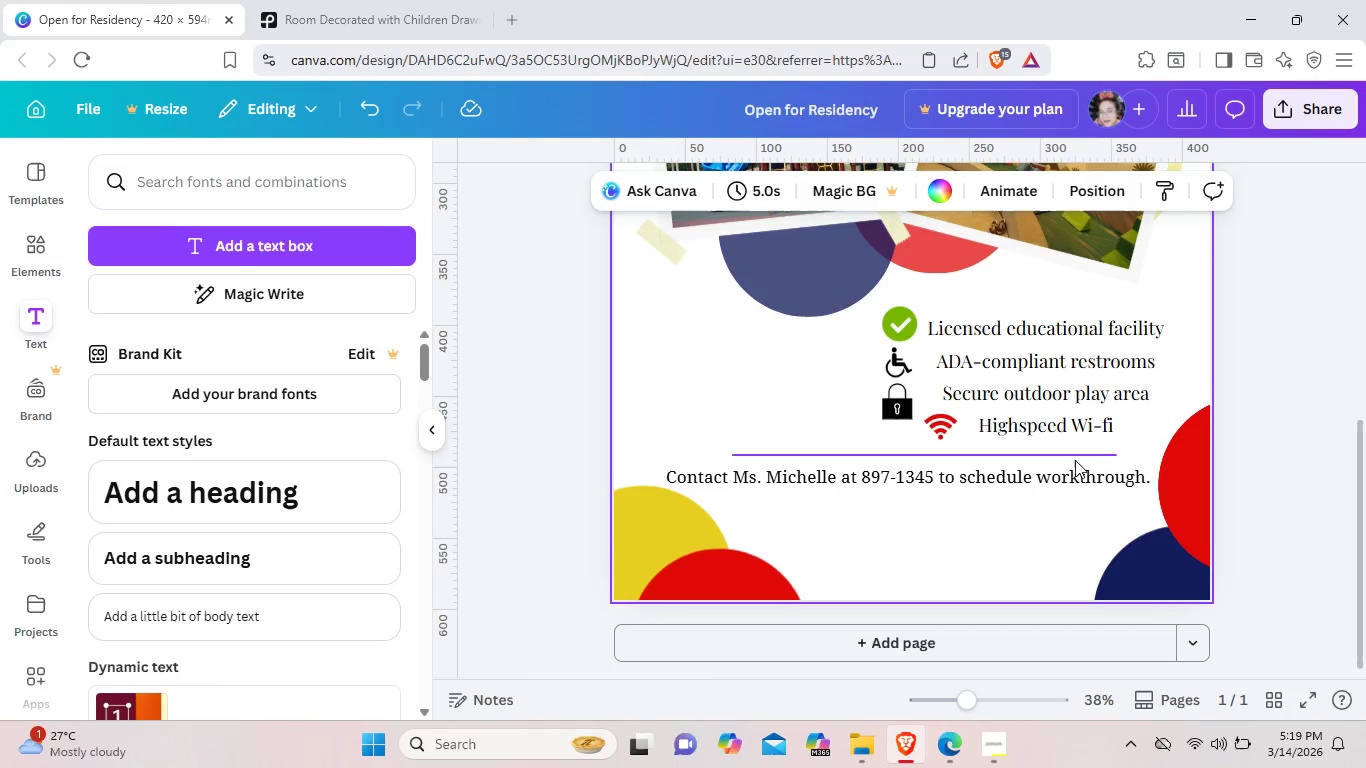 
left_click([1074, 458])
 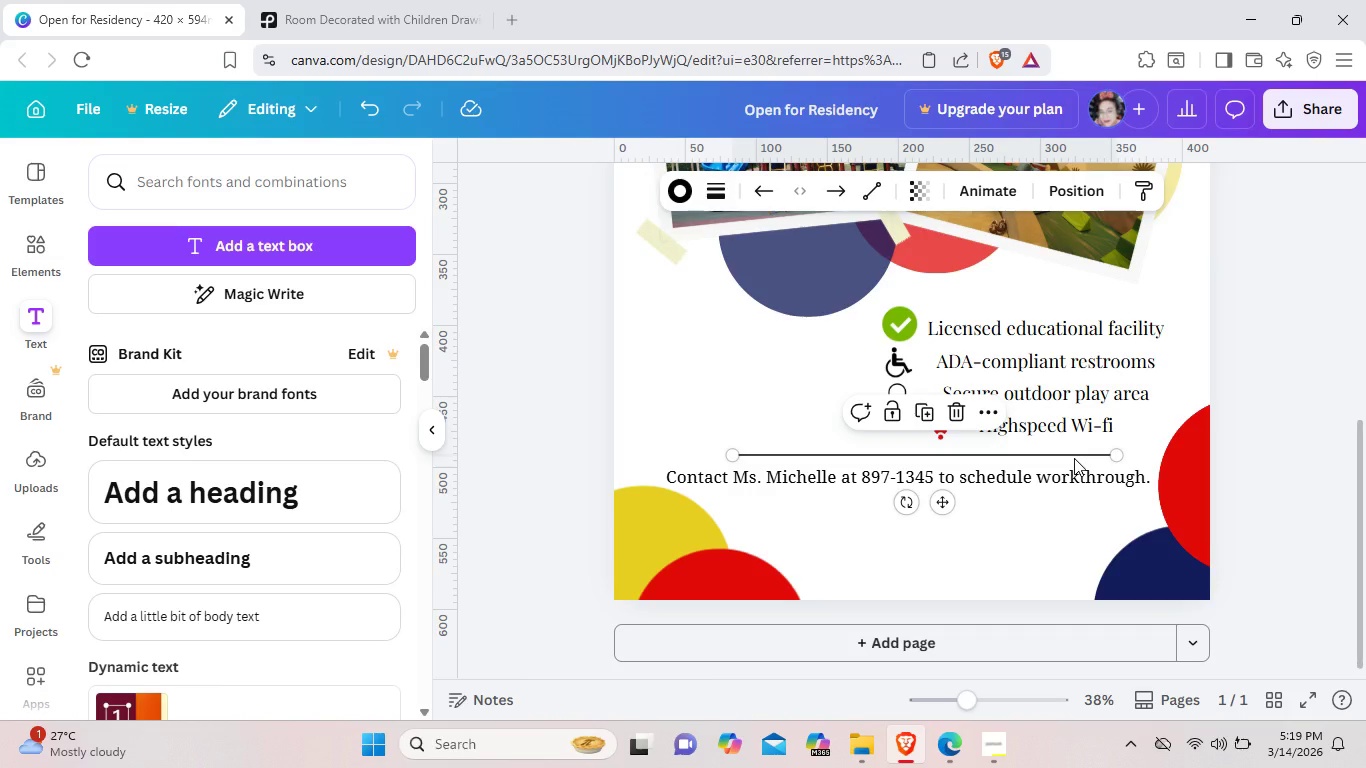 
key(Control+ControlLeft)
 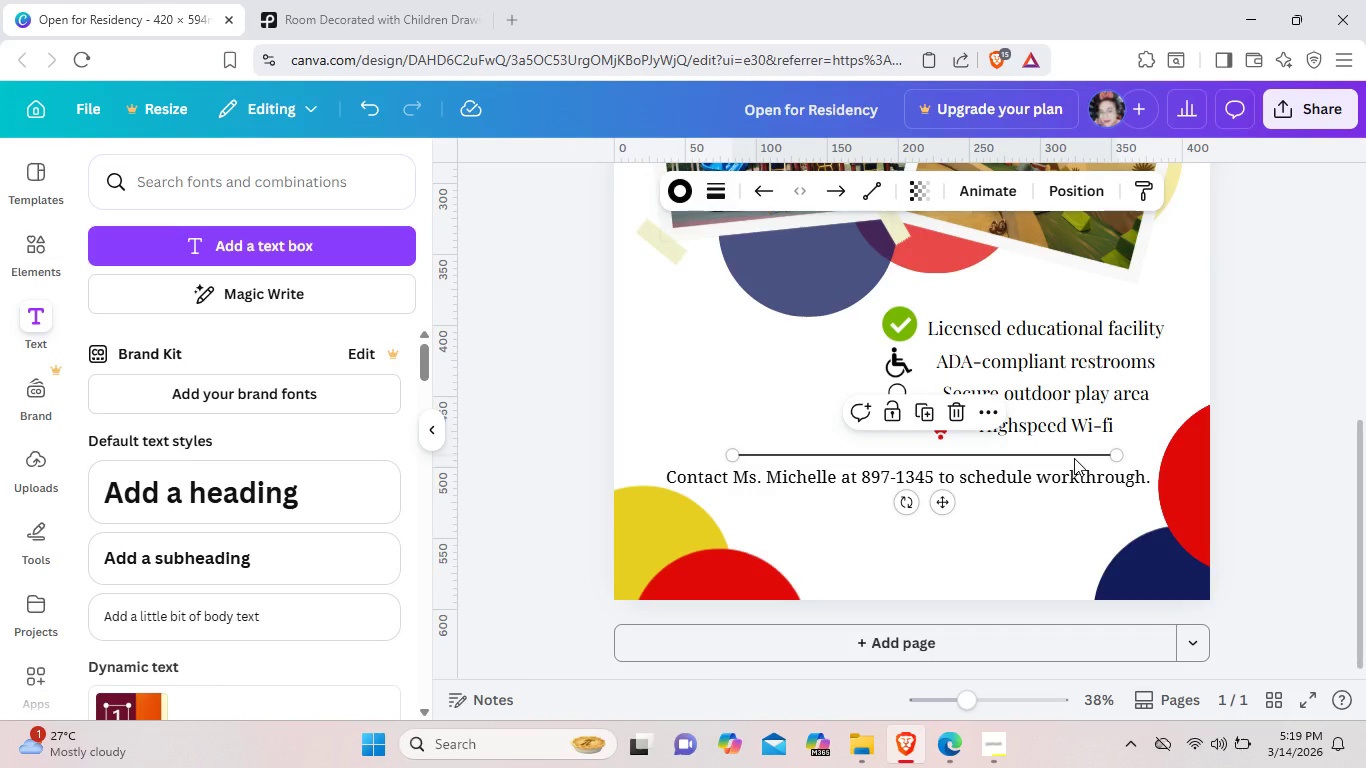 
key(Control+C)
 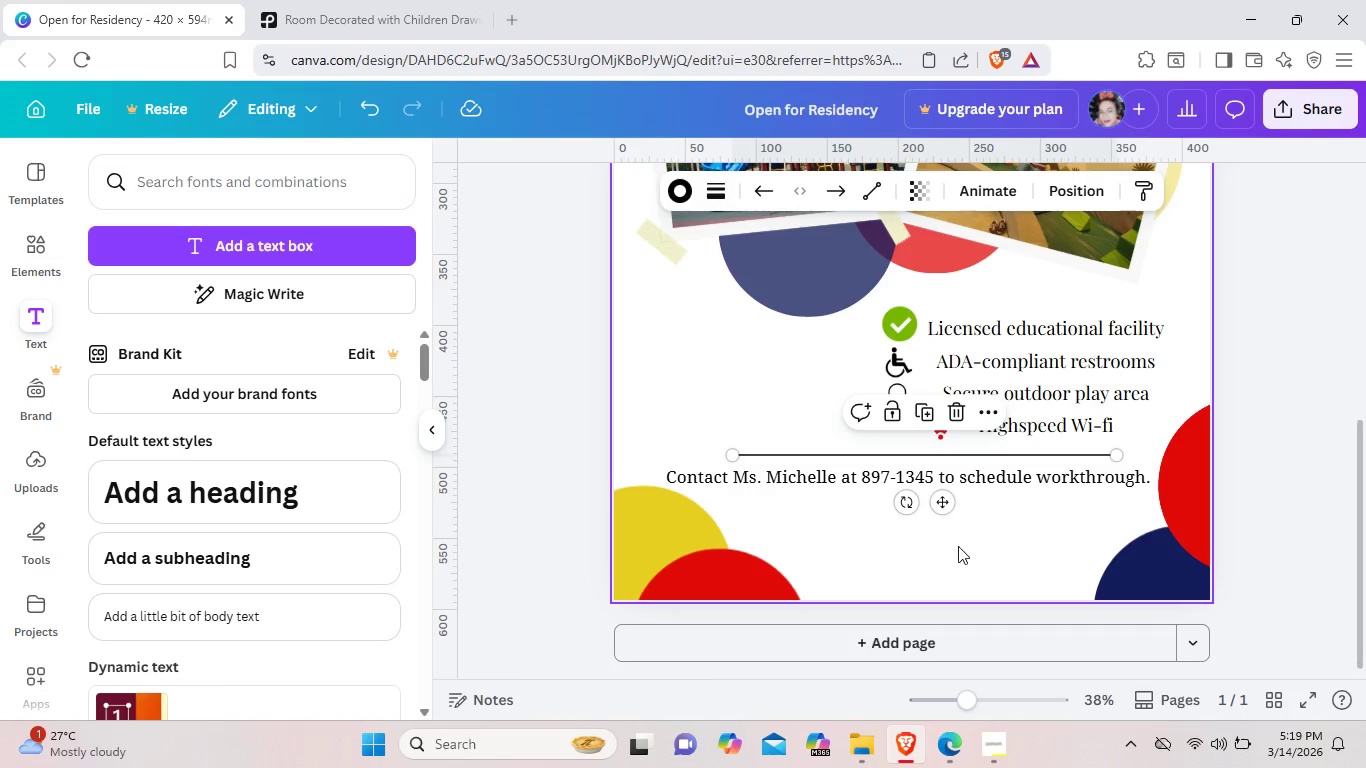 
left_click([944, 540])
 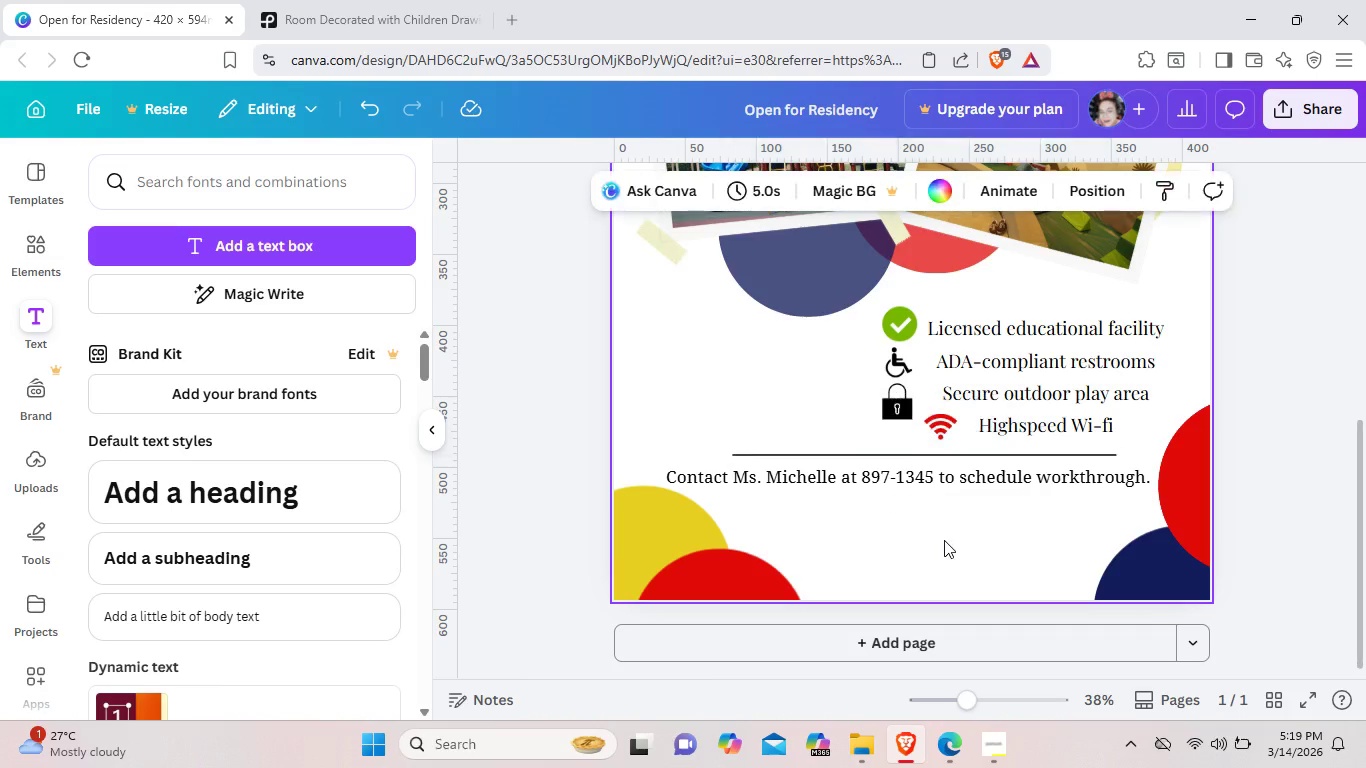 
key(Control+V)
 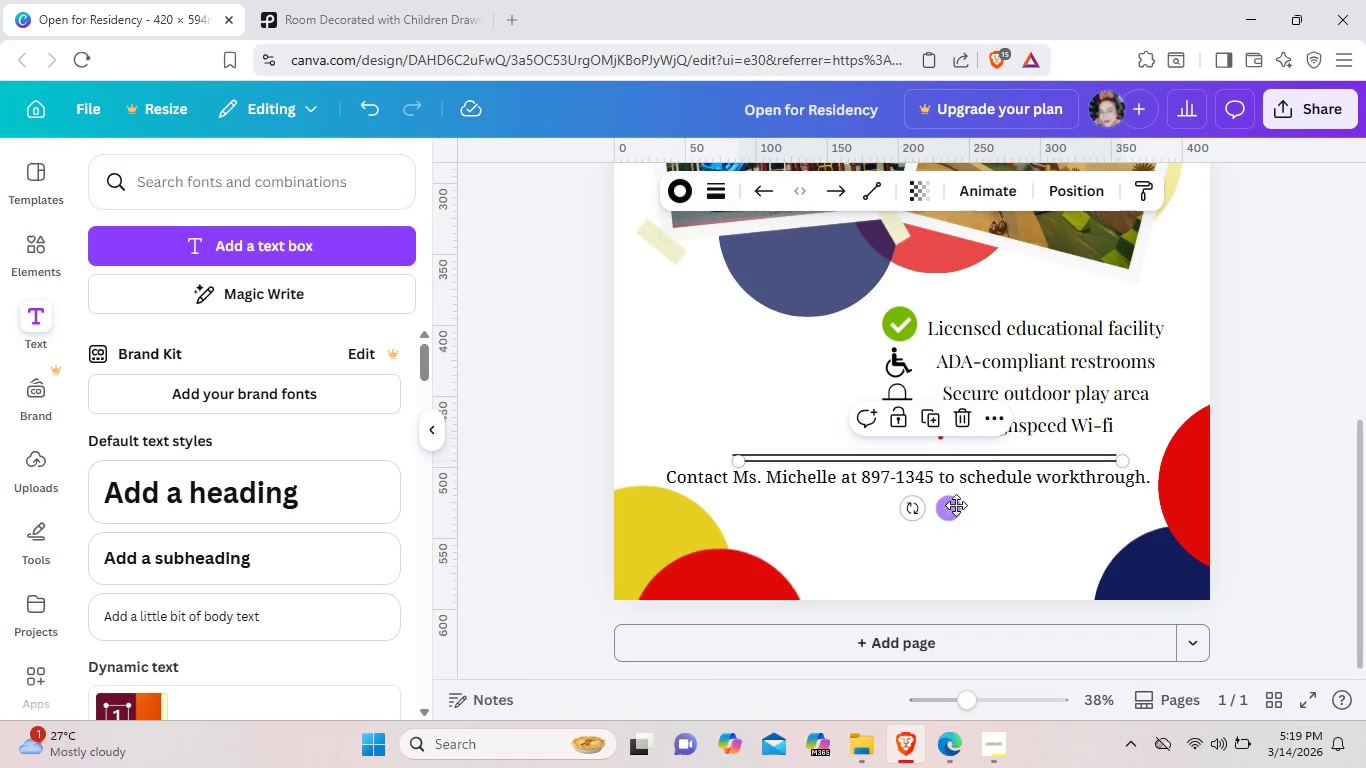 
left_click_drag(start_coordinate=[956, 505], to_coordinate=[954, 550])
 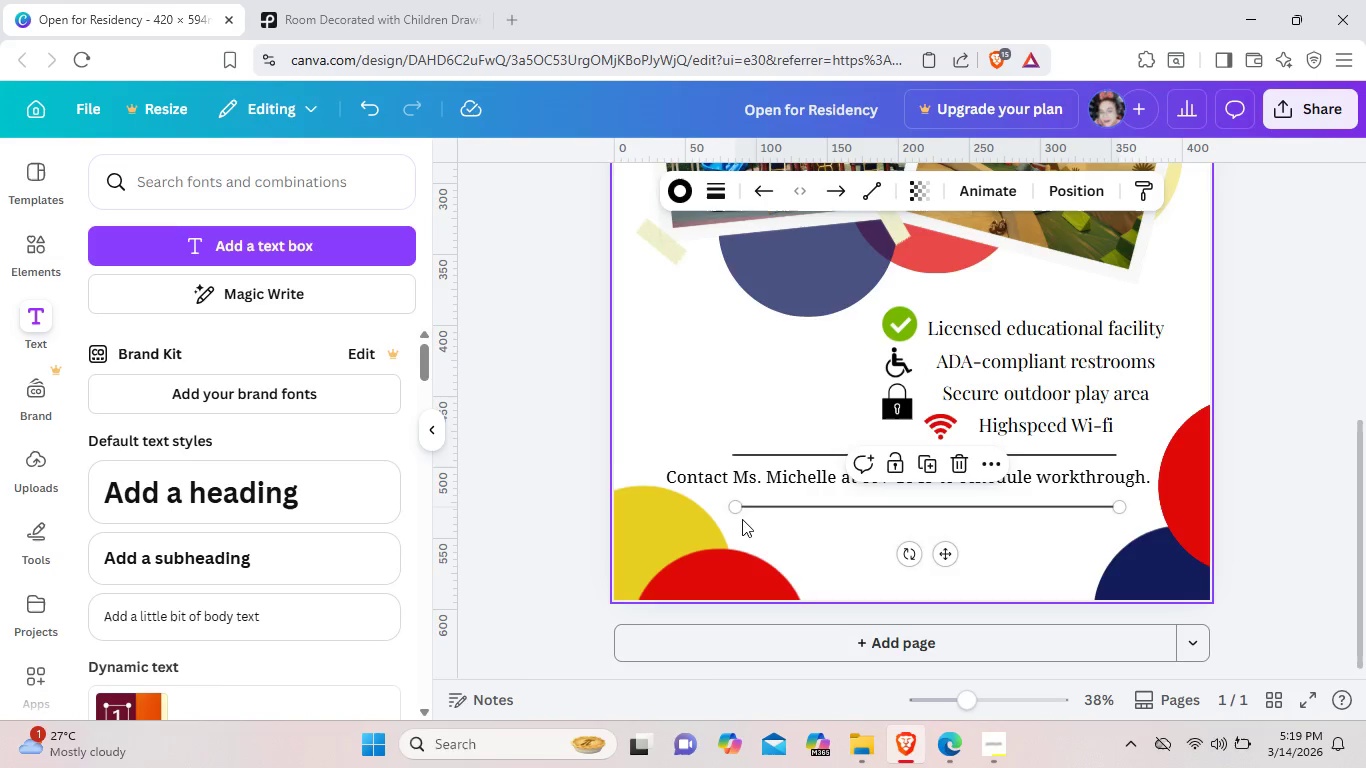 
left_click_drag(start_coordinate=[742, 506], to_coordinate=[660, 501])
 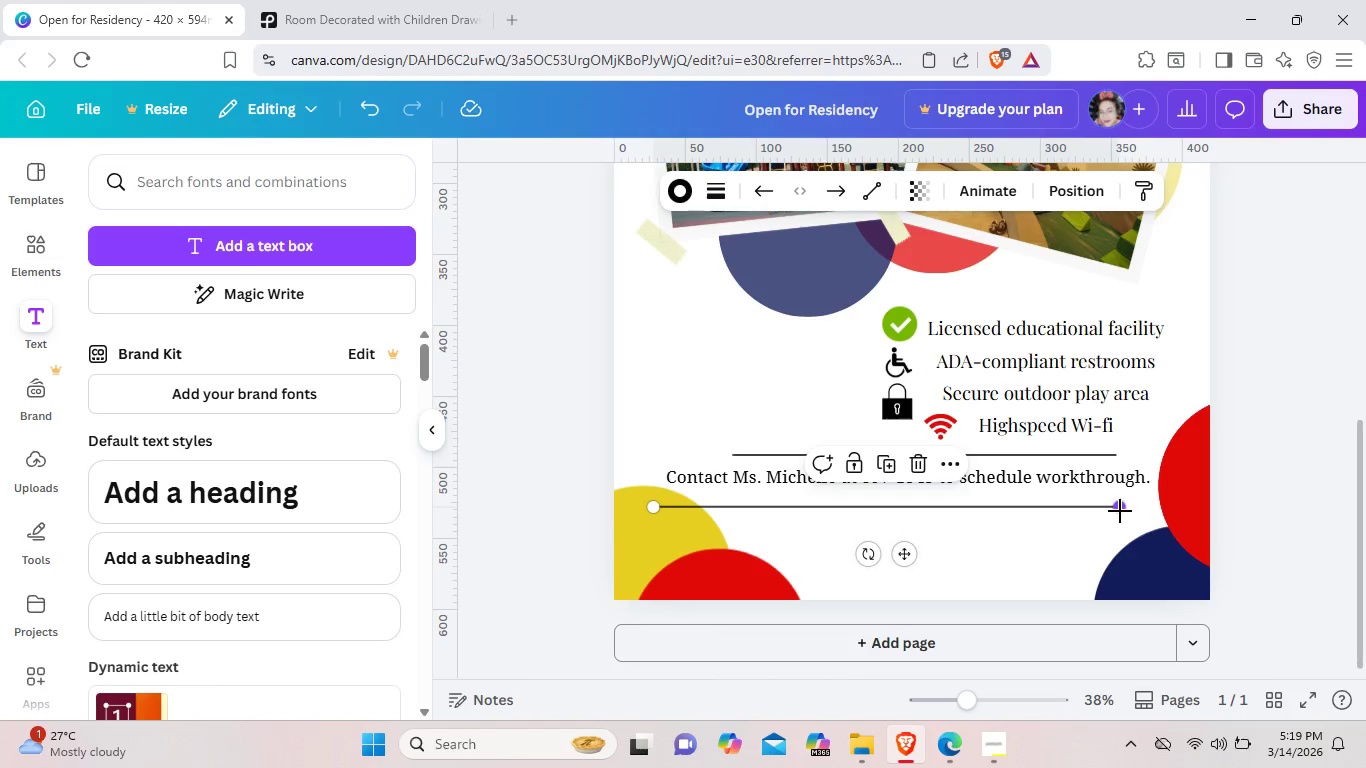 
left_click_drag(start_coordinate=[1120, 511], to_coordinate=[1157, 511])
 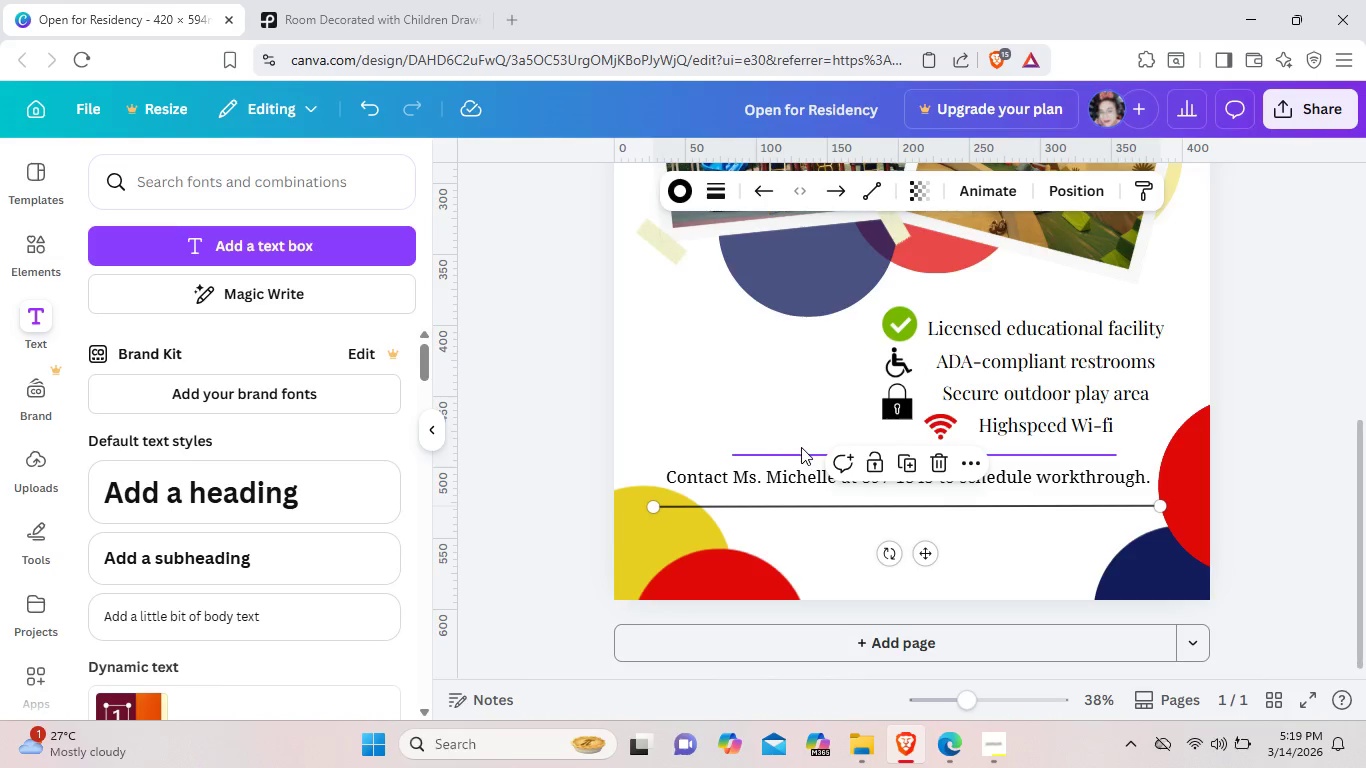 
left_click([801, 447])
 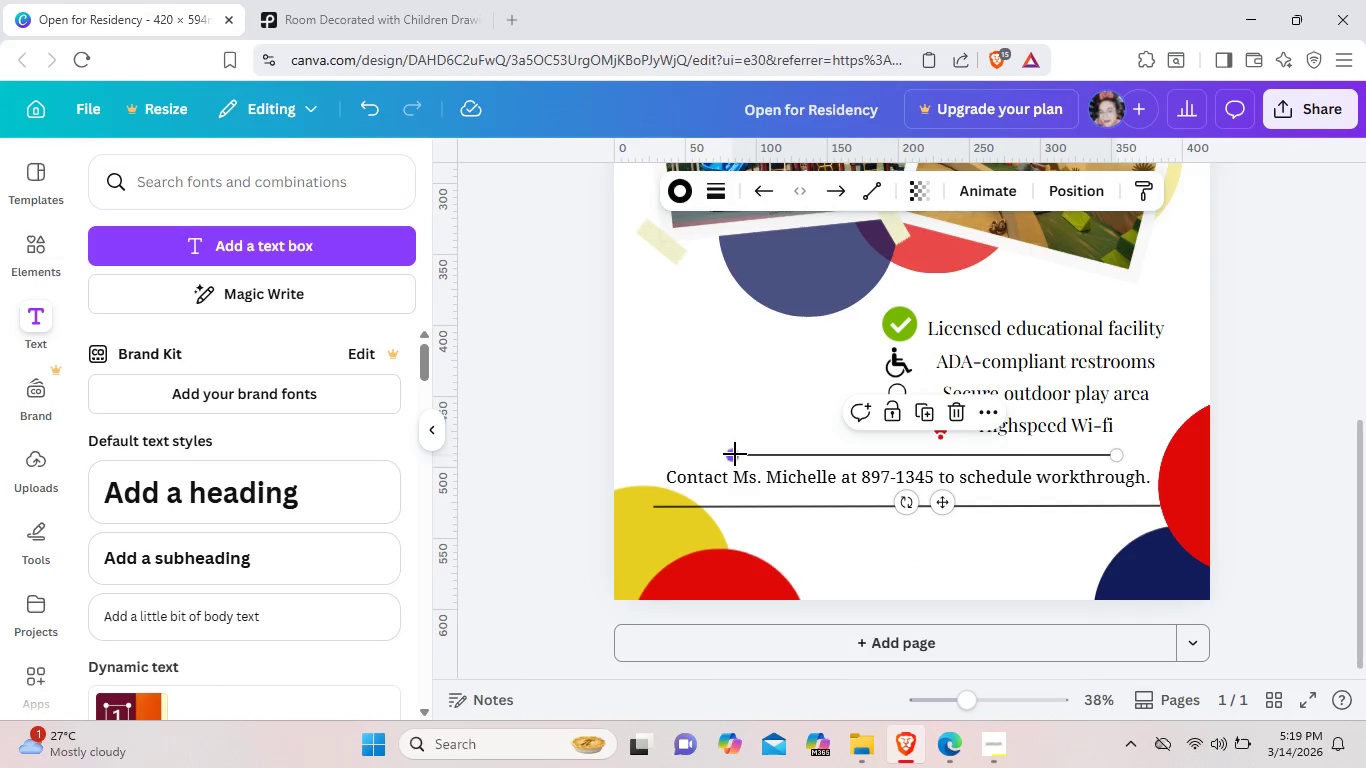 
left_click_drag(start_coordinate=[735, 454], to_coordinate=[690, 458])
 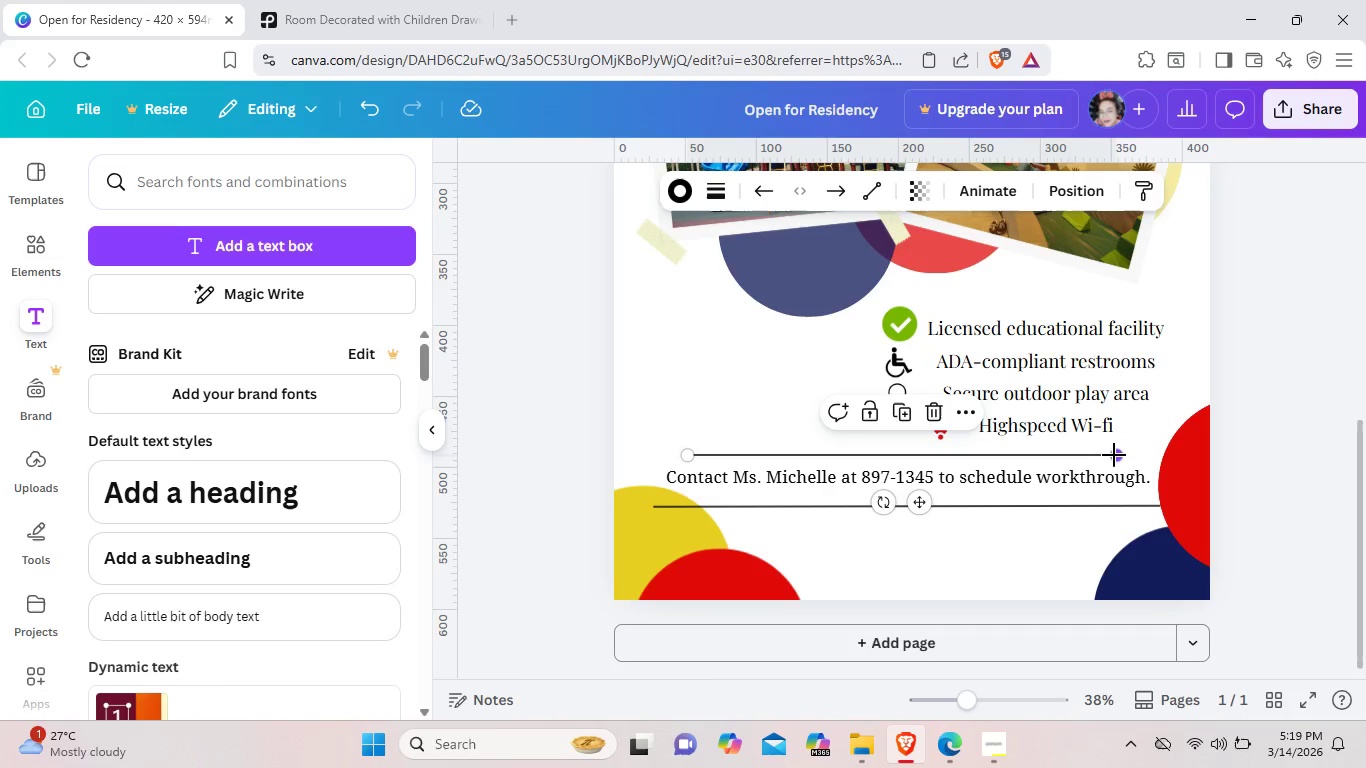 
left_click_drag(start_coordinate=[1114, 455], to_coordinate=[1134, 456])
 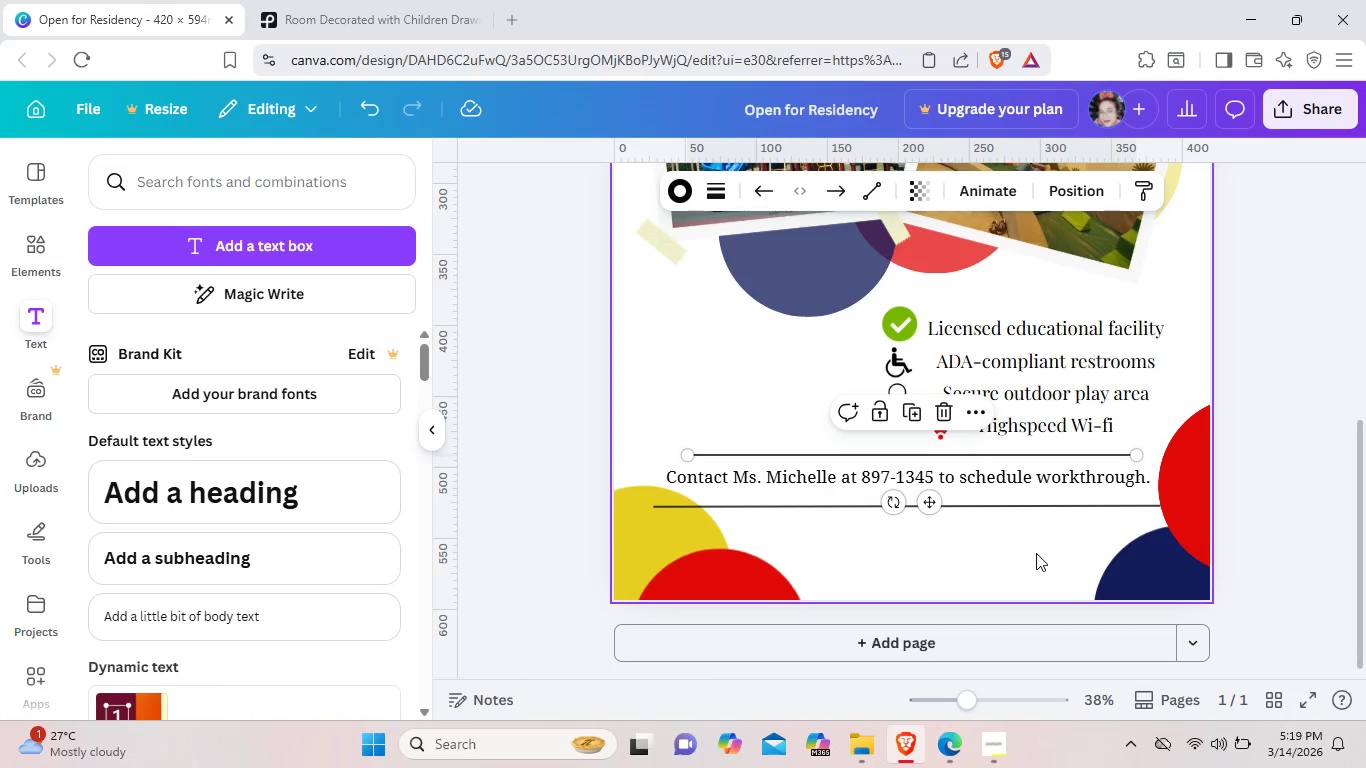 
left_click([1036, 553])
 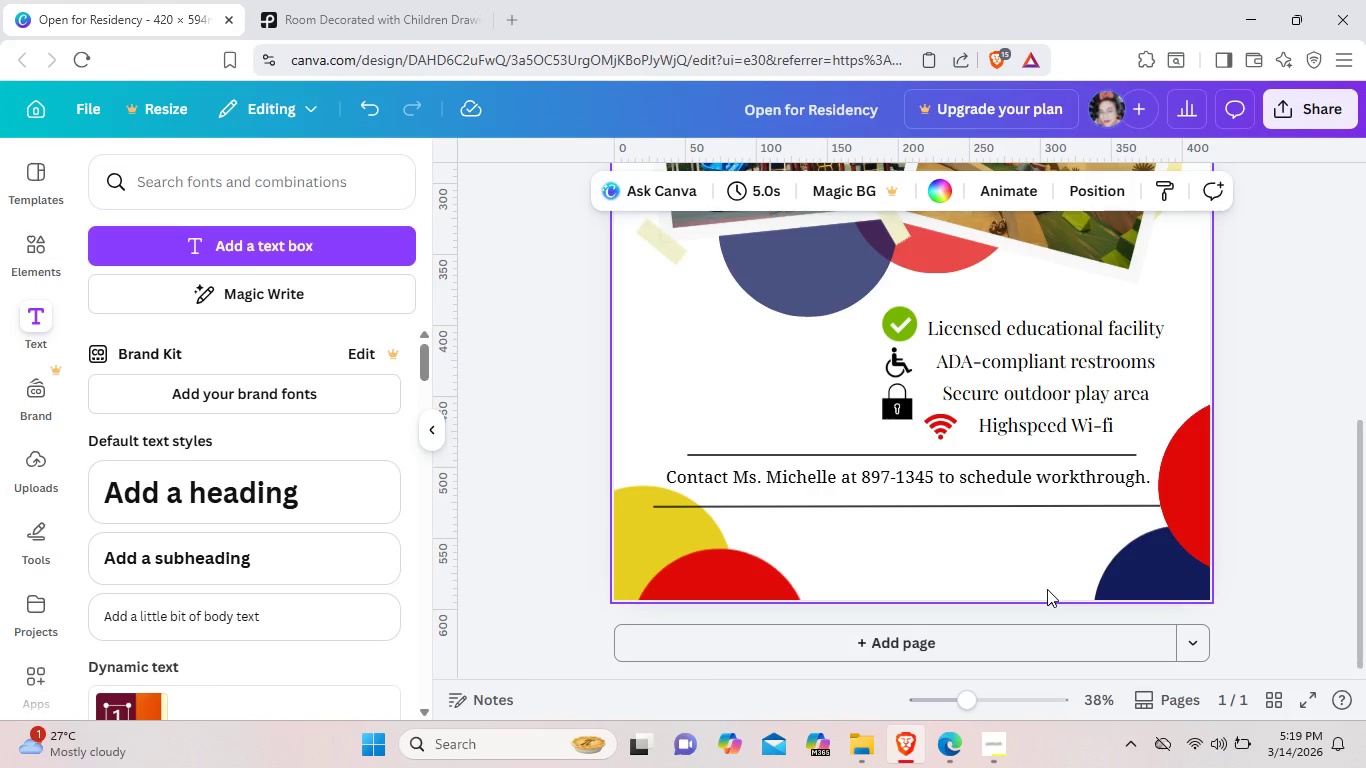 
wait(16.45)
 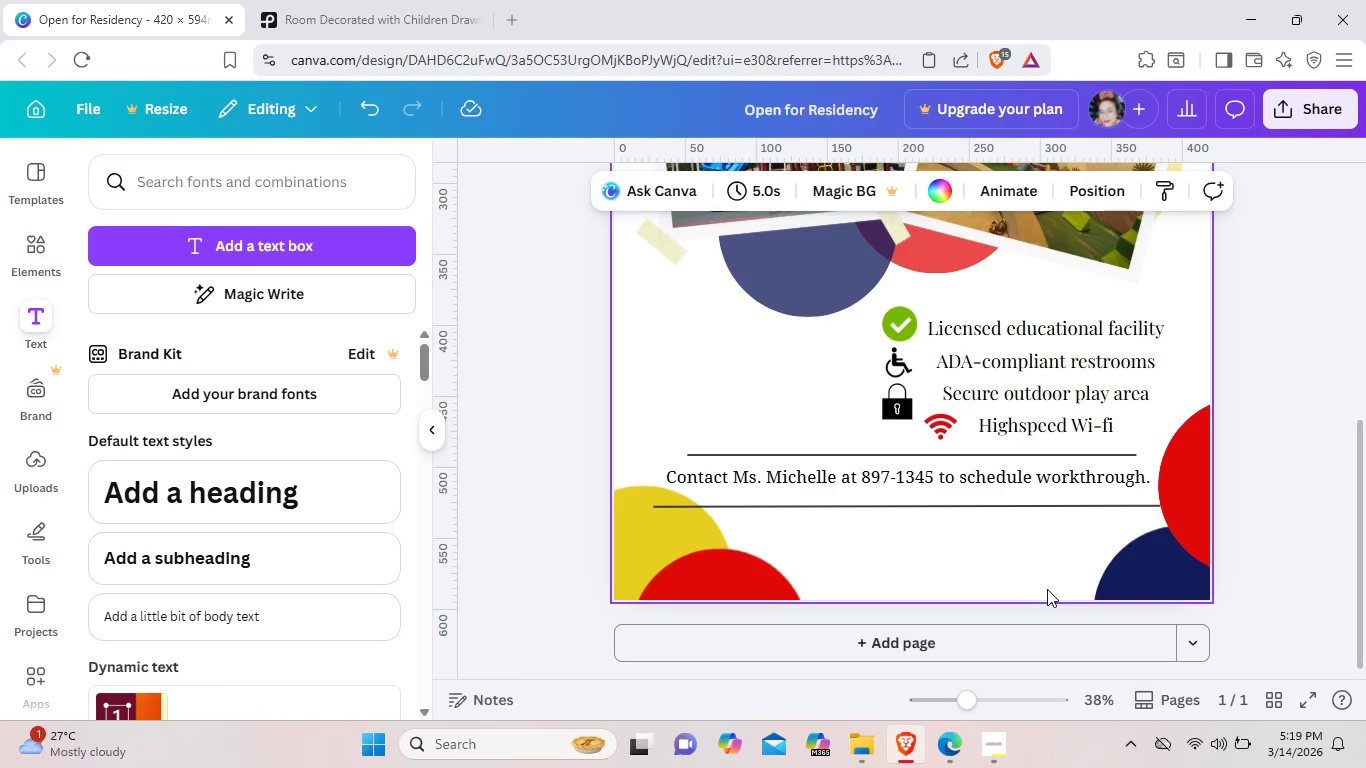 
left_click_drag(start_coordinate=[834, 278], to_coordinate=[836, 266])
 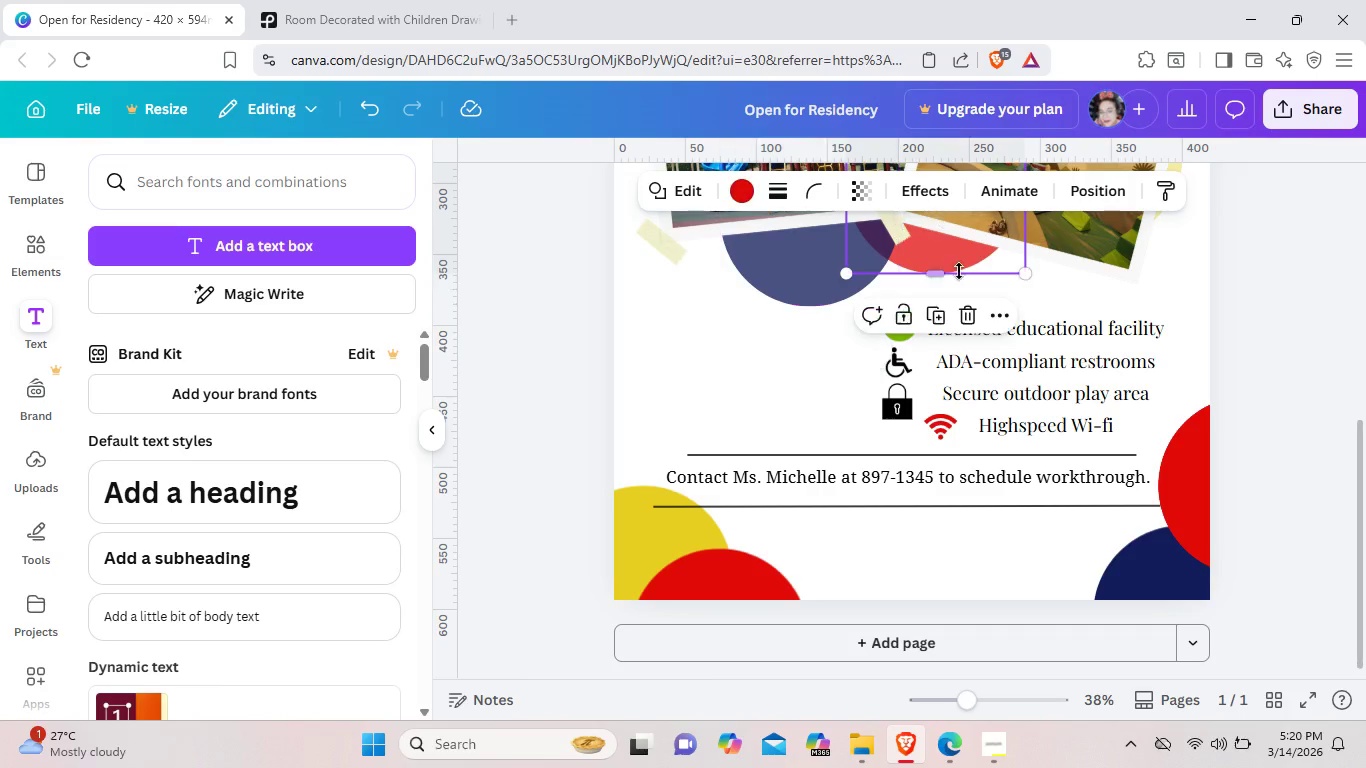 
left_click_drag(start_coordinate=[960, 271], to_coordinate=[959, 264])
 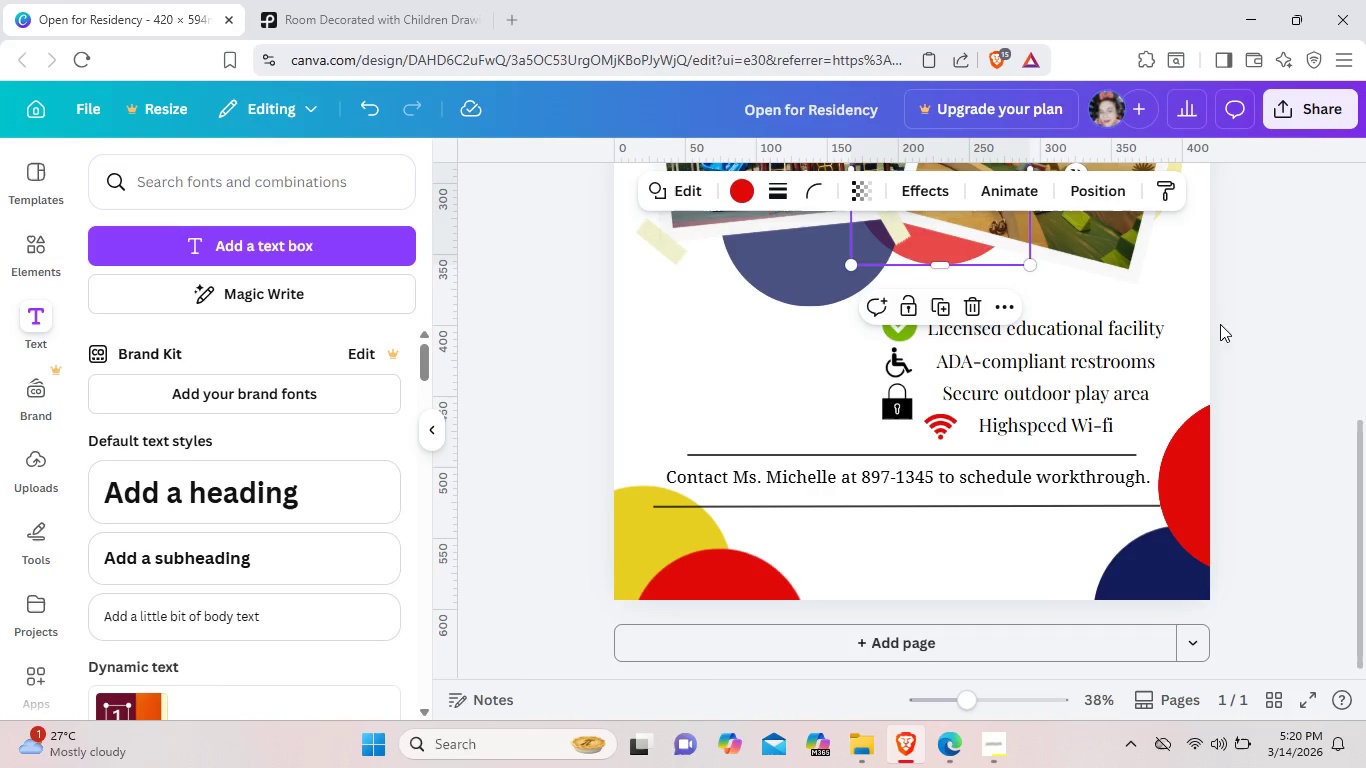 
left_click([1172, 275])
 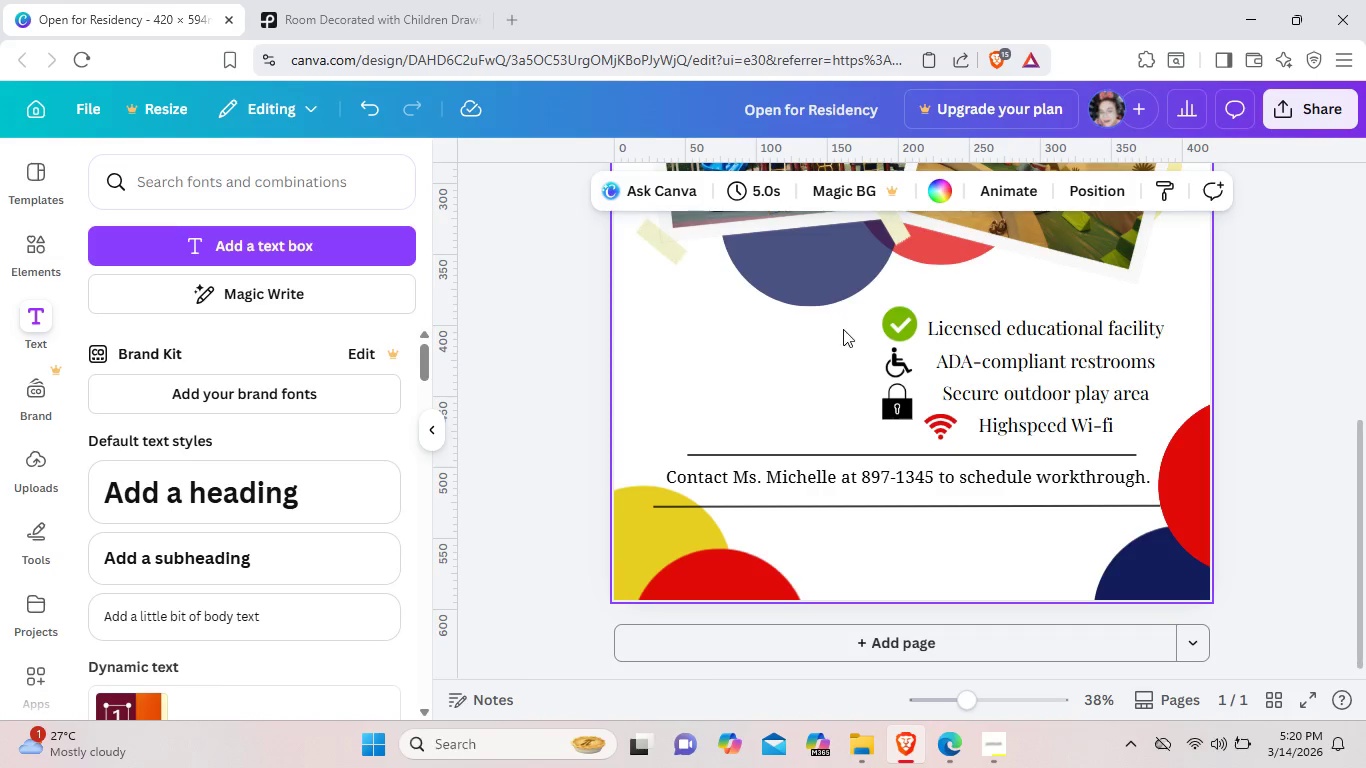 
left_click_drag(start_coordinate=[841, 332], to_coordinate=[1143, 420])
 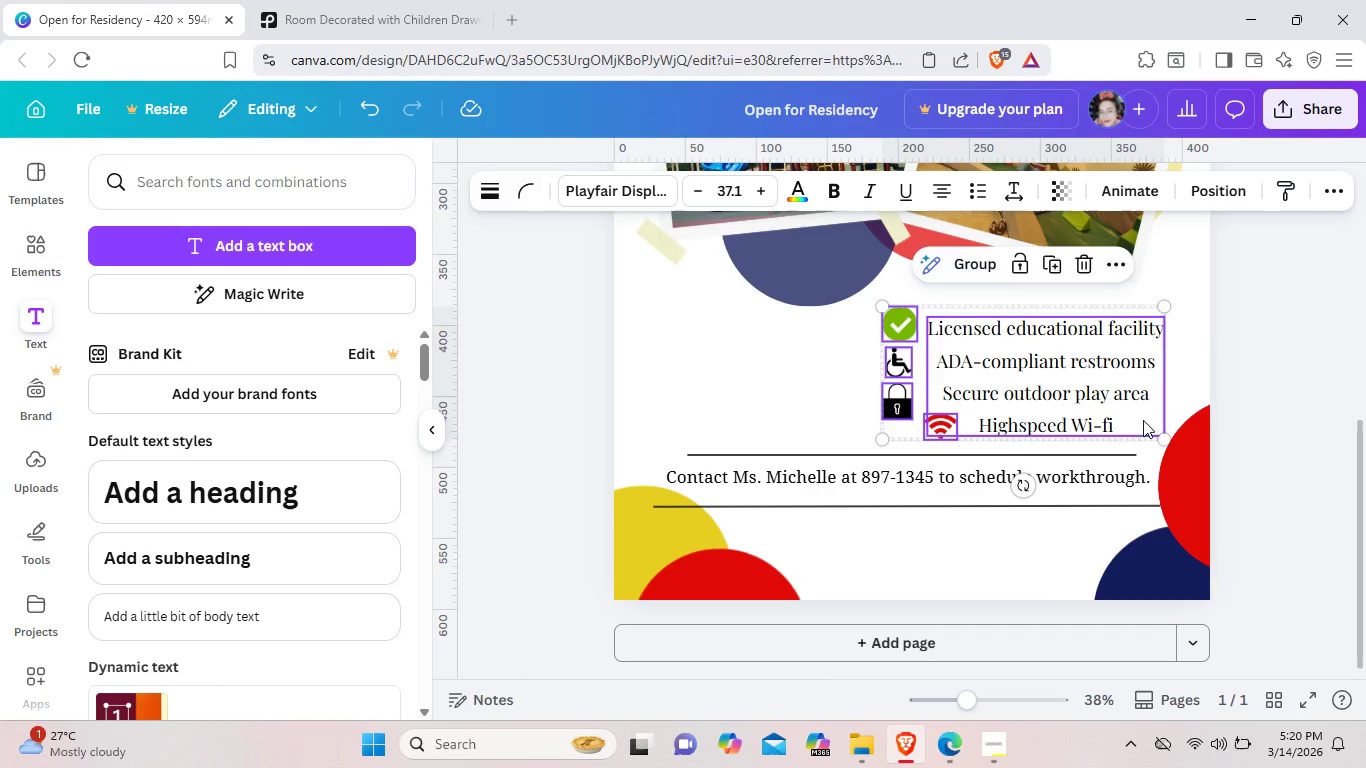 
key(ArrowUp)
 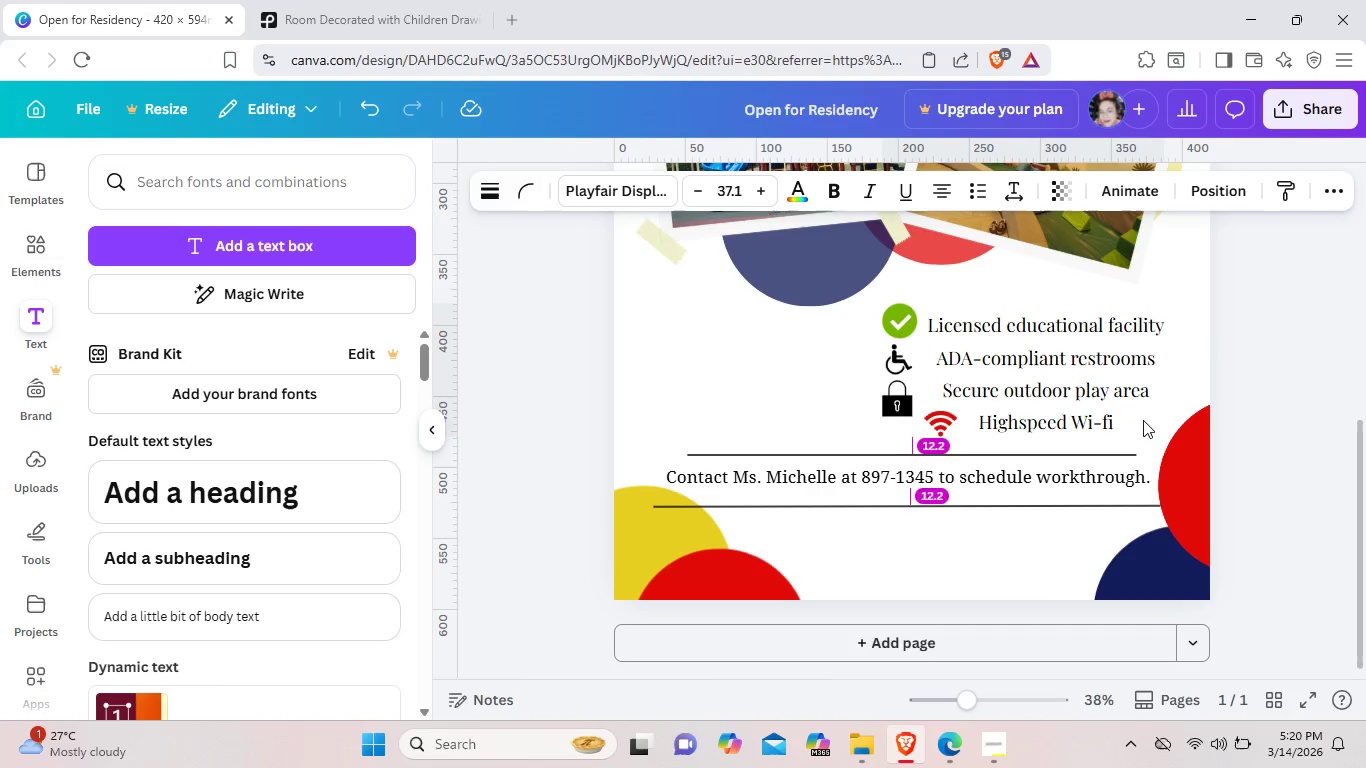 
key(ArrowUp)
 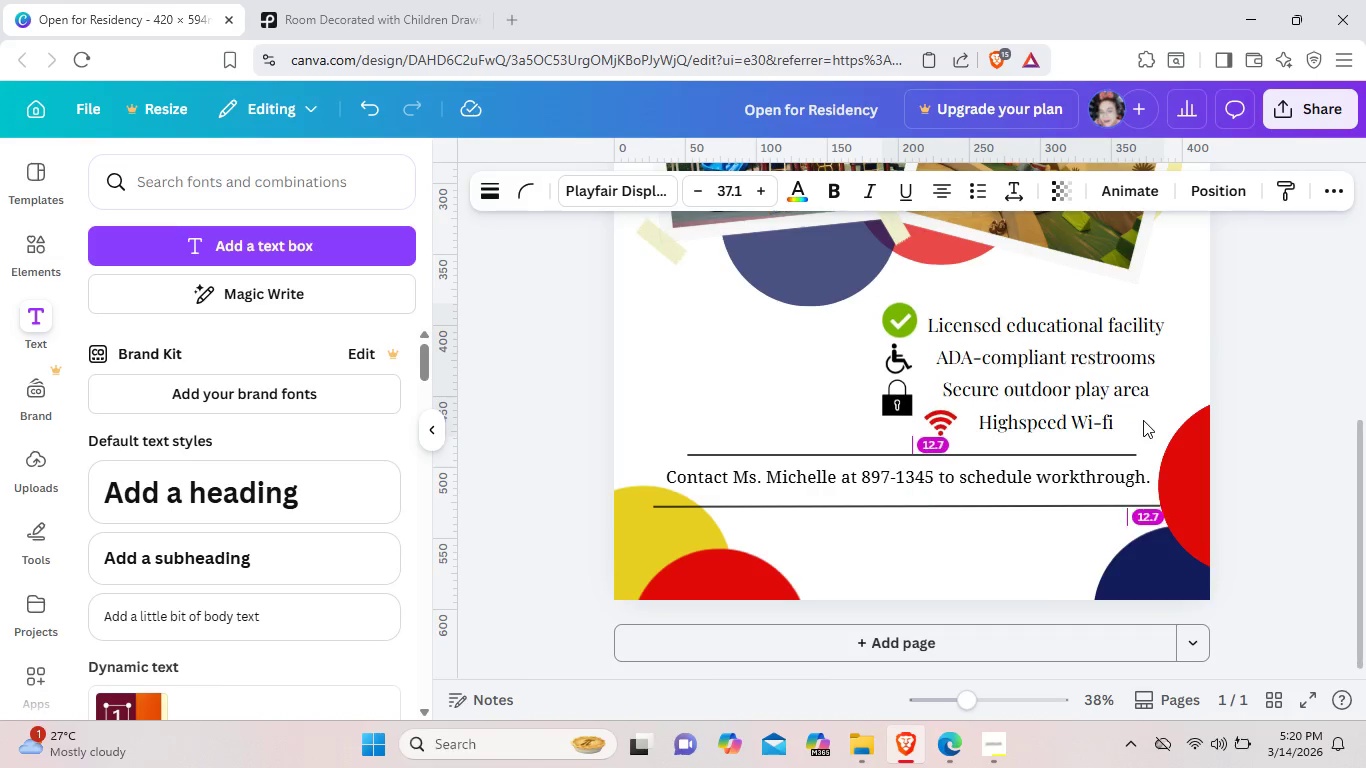 
key(ArrowUp)
 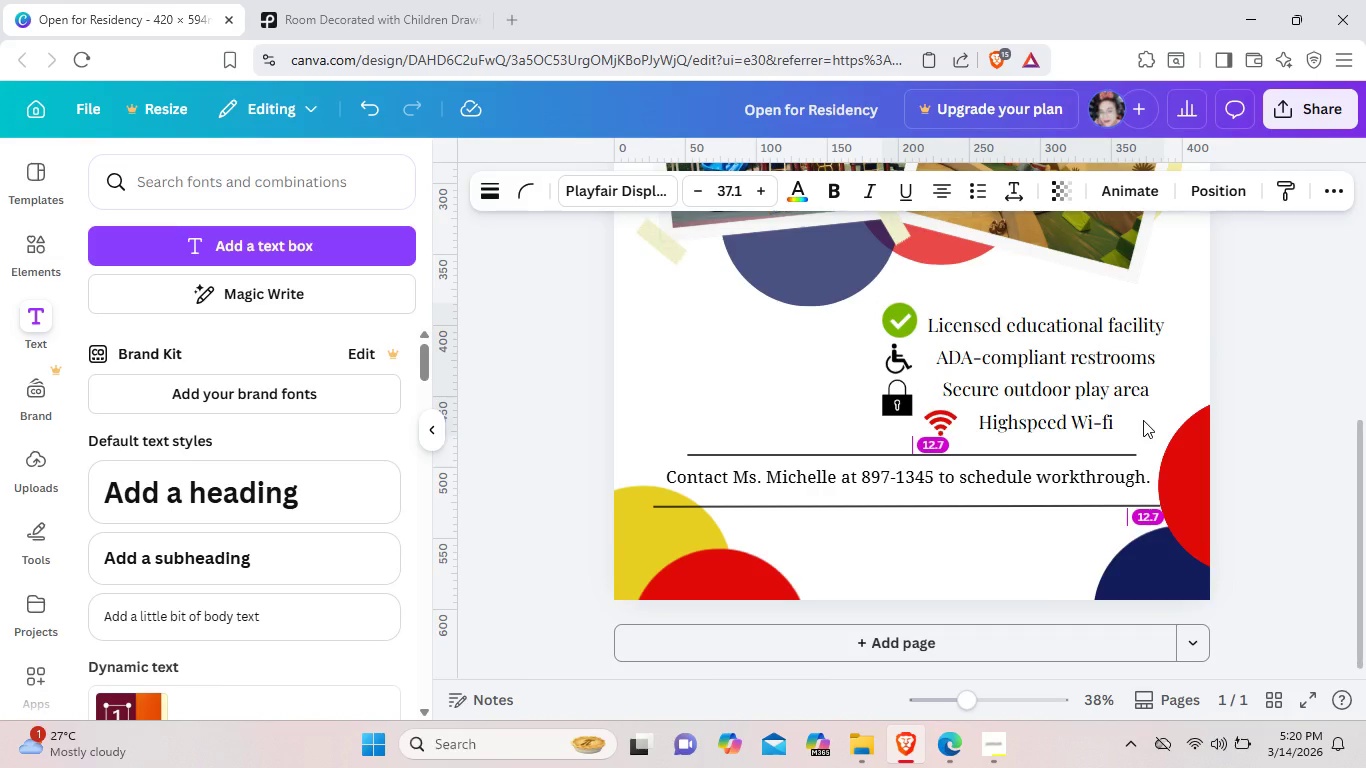 
key(ArrowUp)
 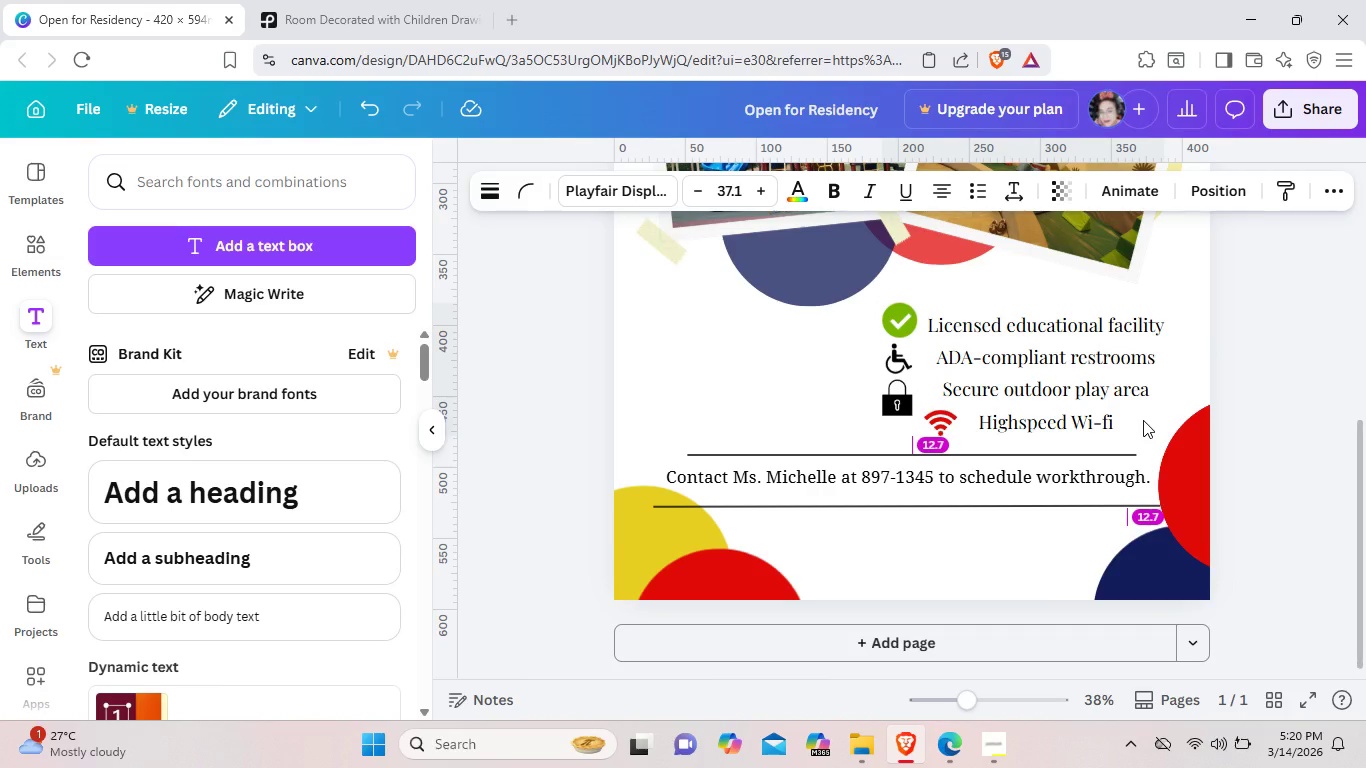 
key(ArrowUp)
 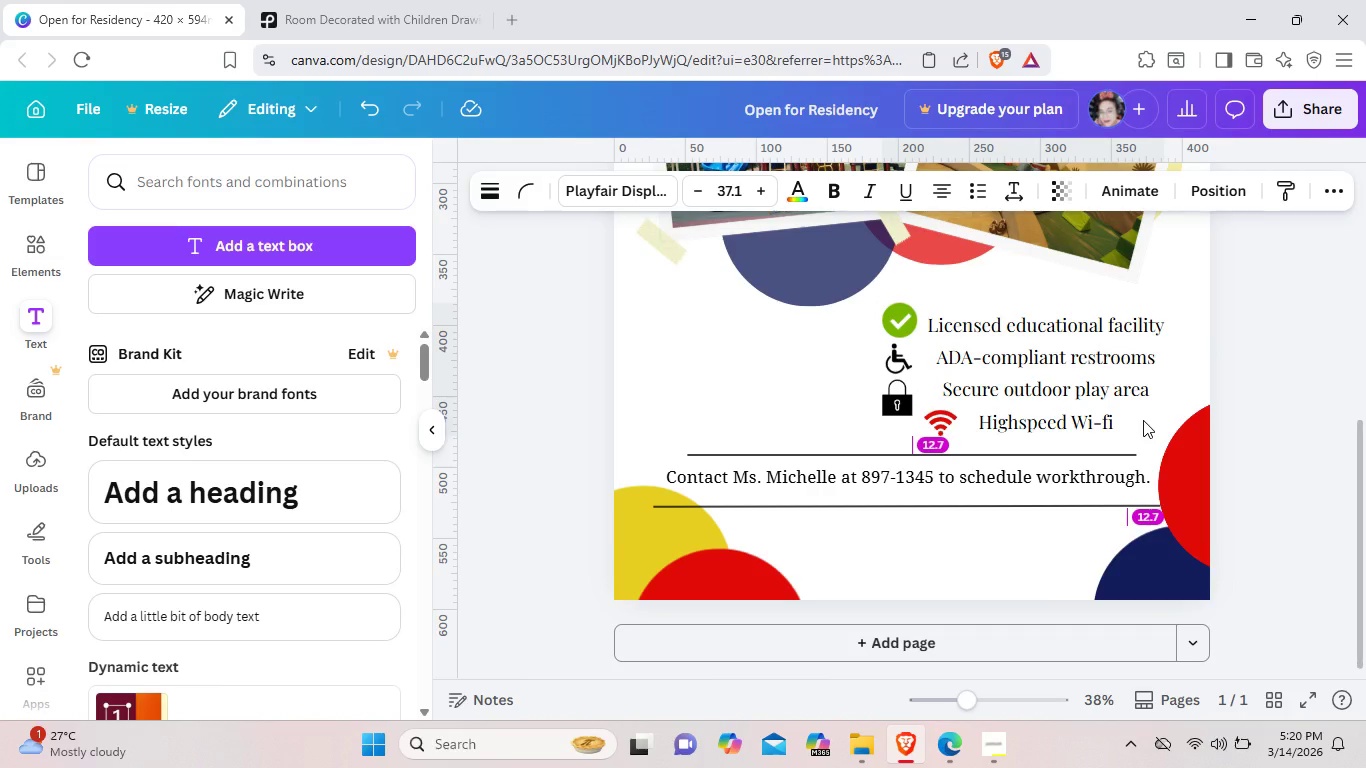 
key(ArrowUp)
 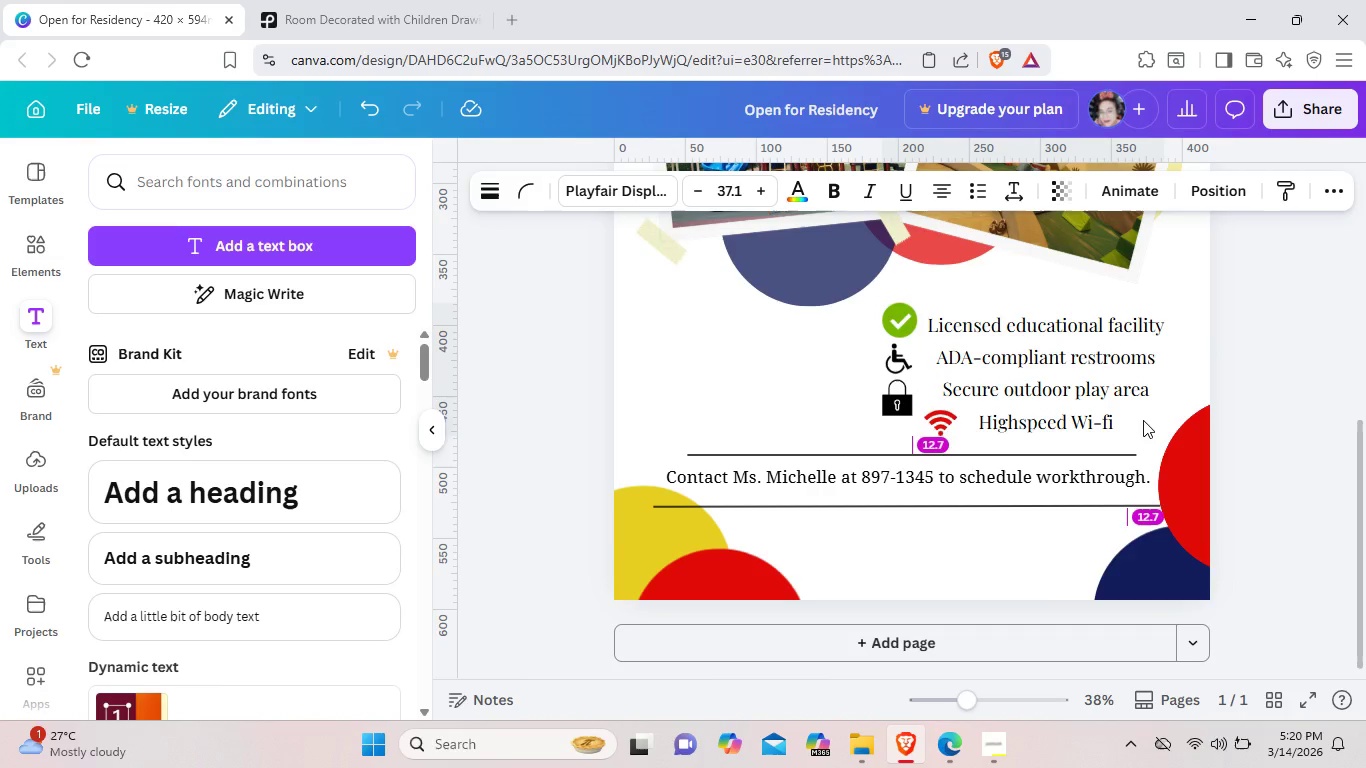 
key(ArrowUp)
 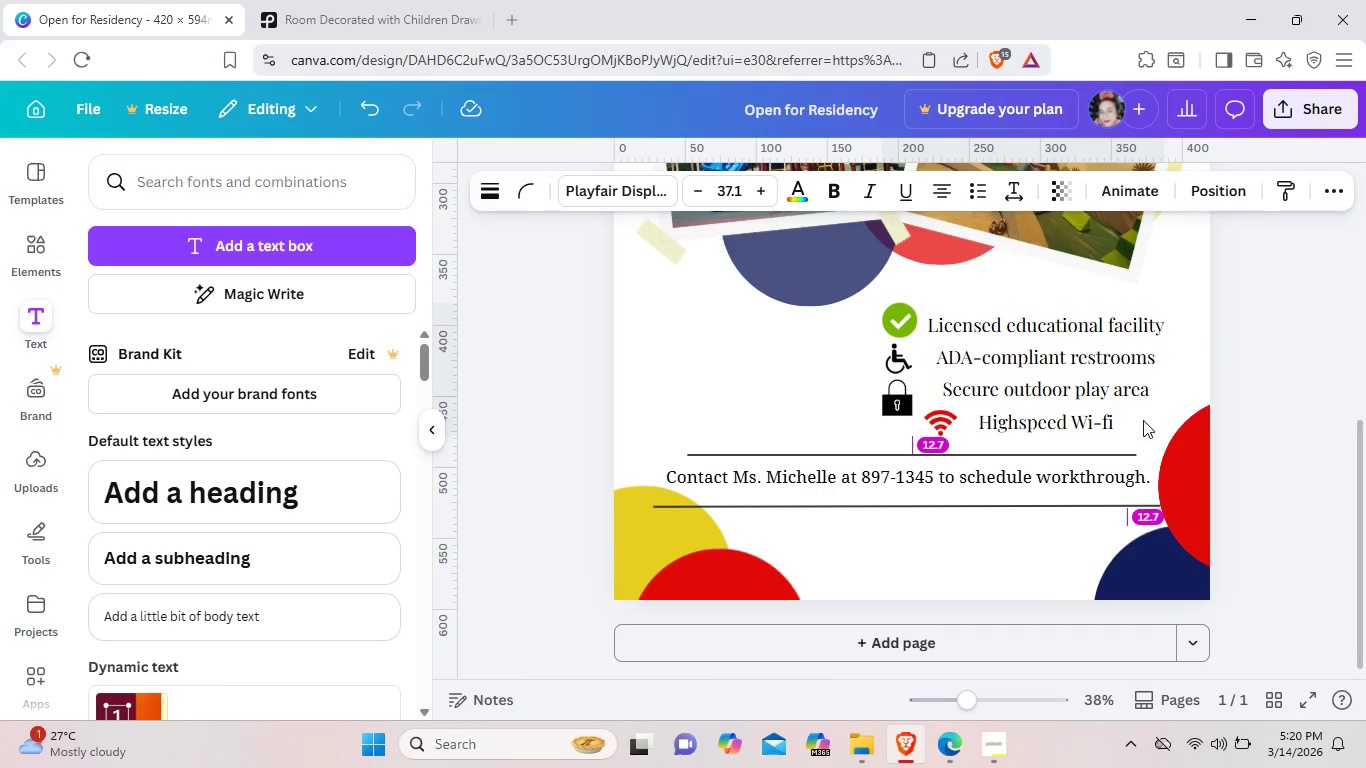 
key(ArrowUp)
 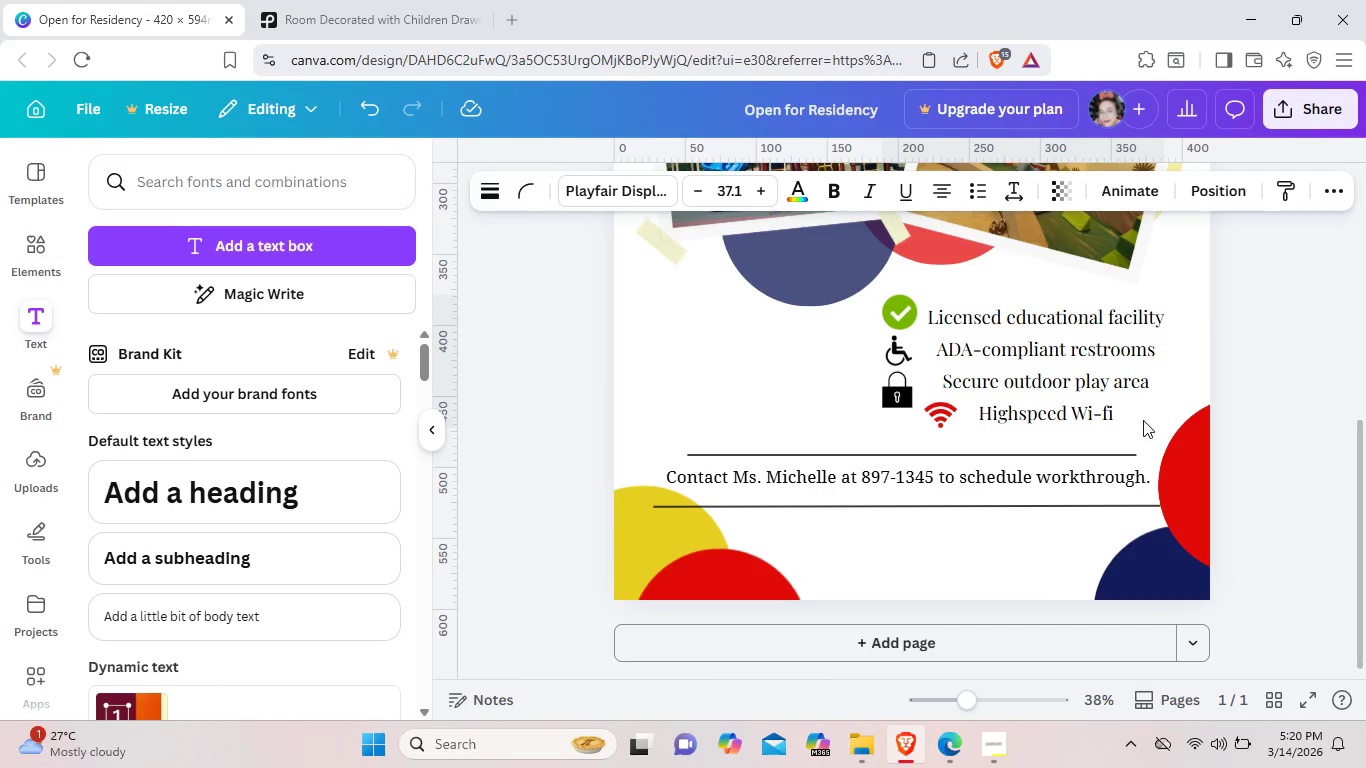 
key(ArrowUp)
 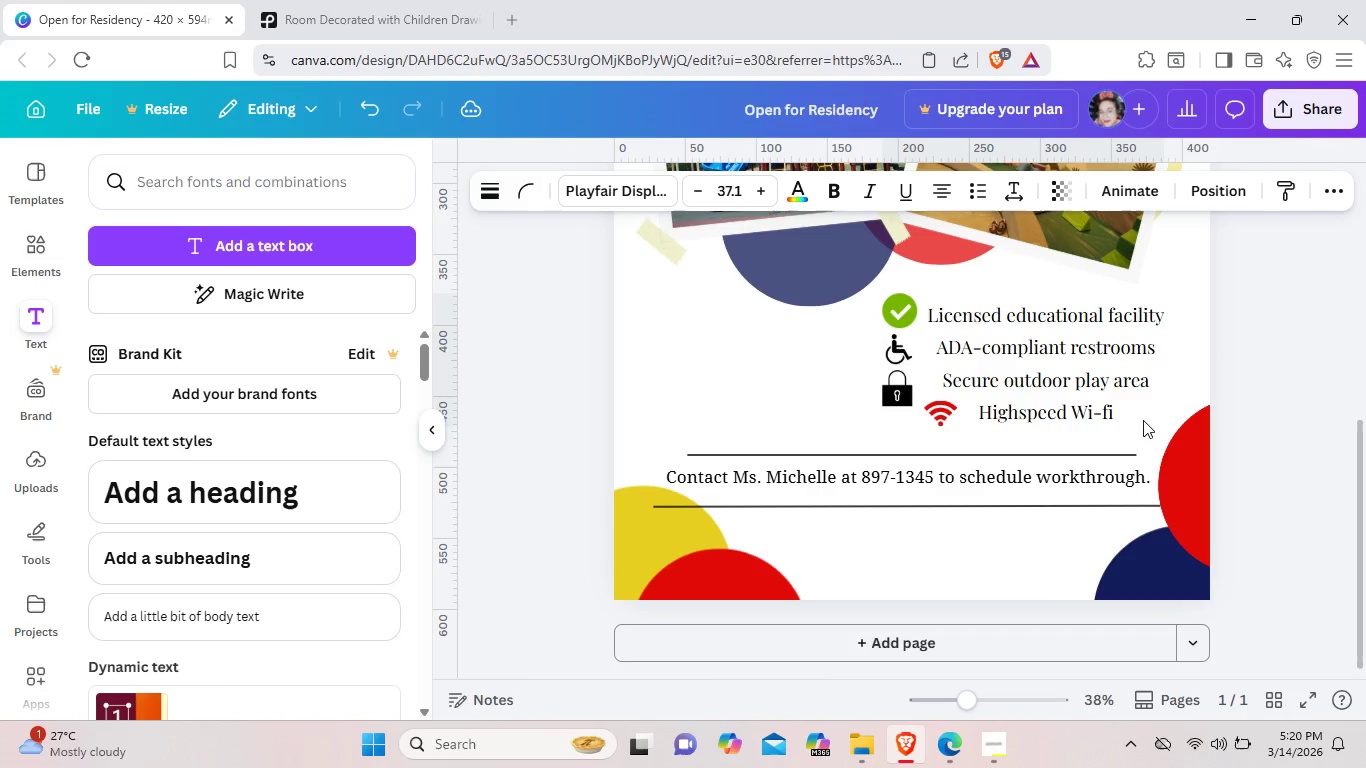 
key(ArrowUp)
 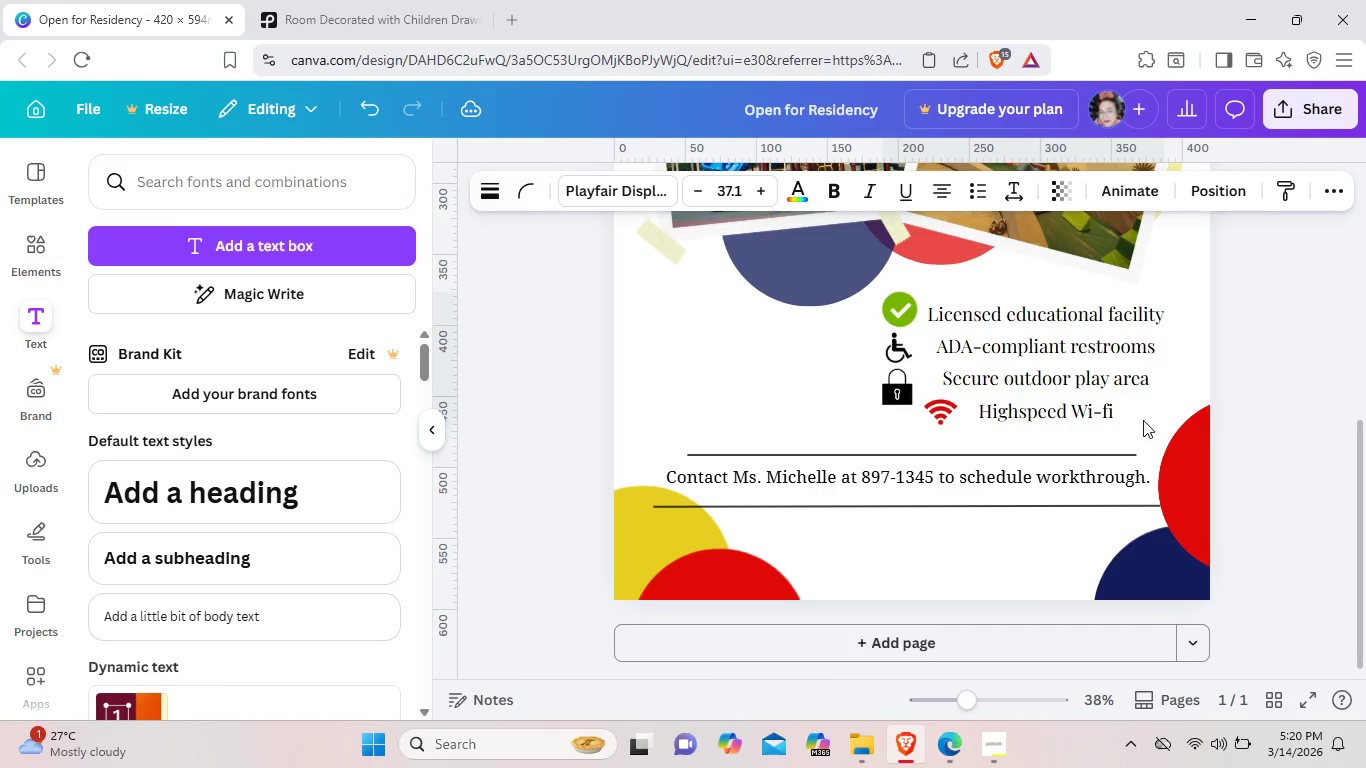 
key(ArrowUp)
 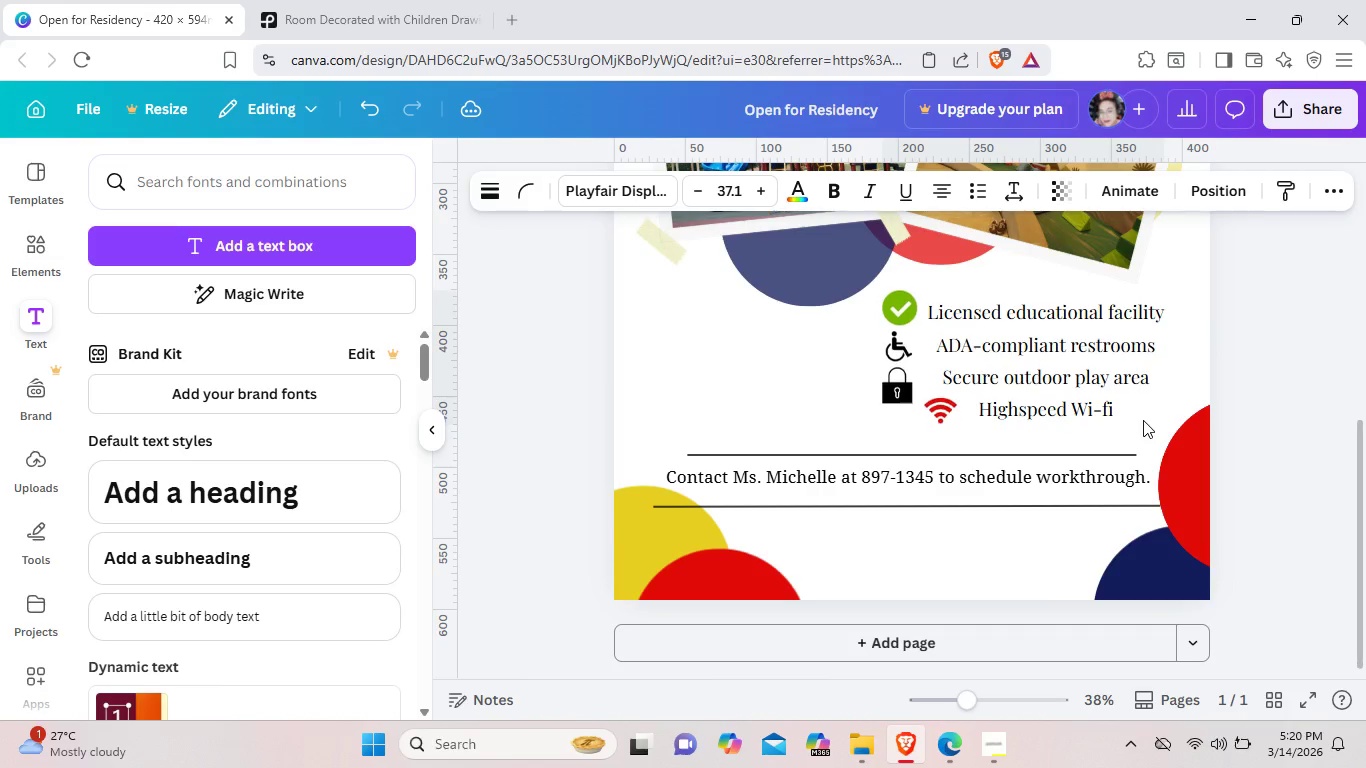 
key(ArrowUp)
 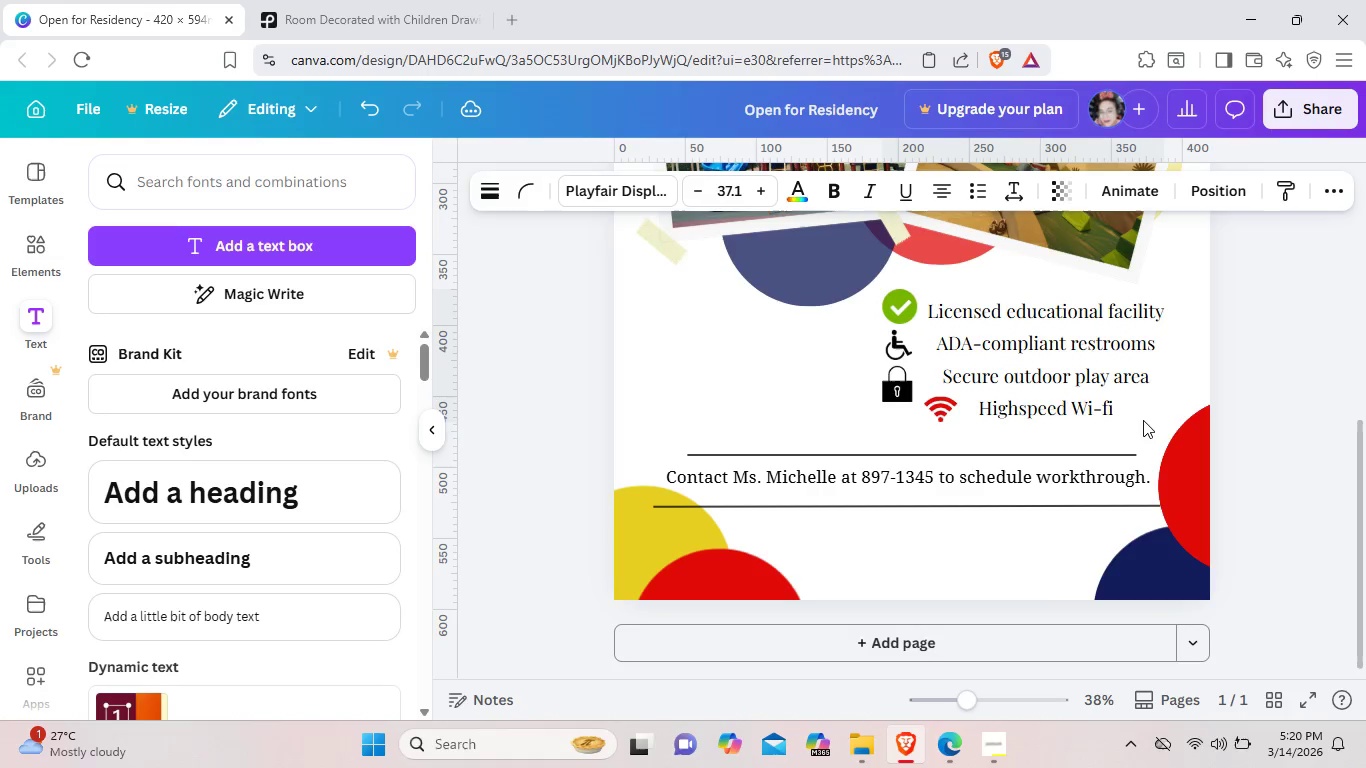 
key(ArrowUp)
 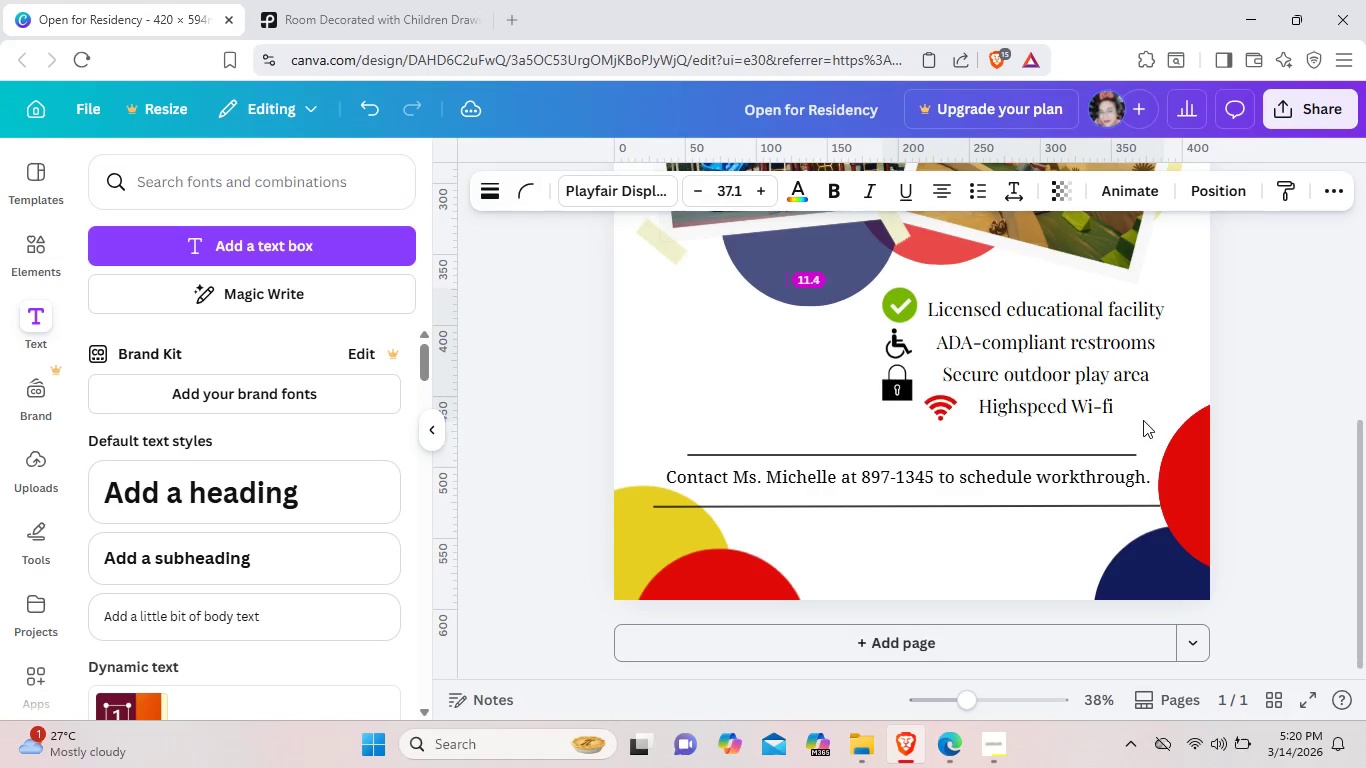 
key(ArrowUp)
 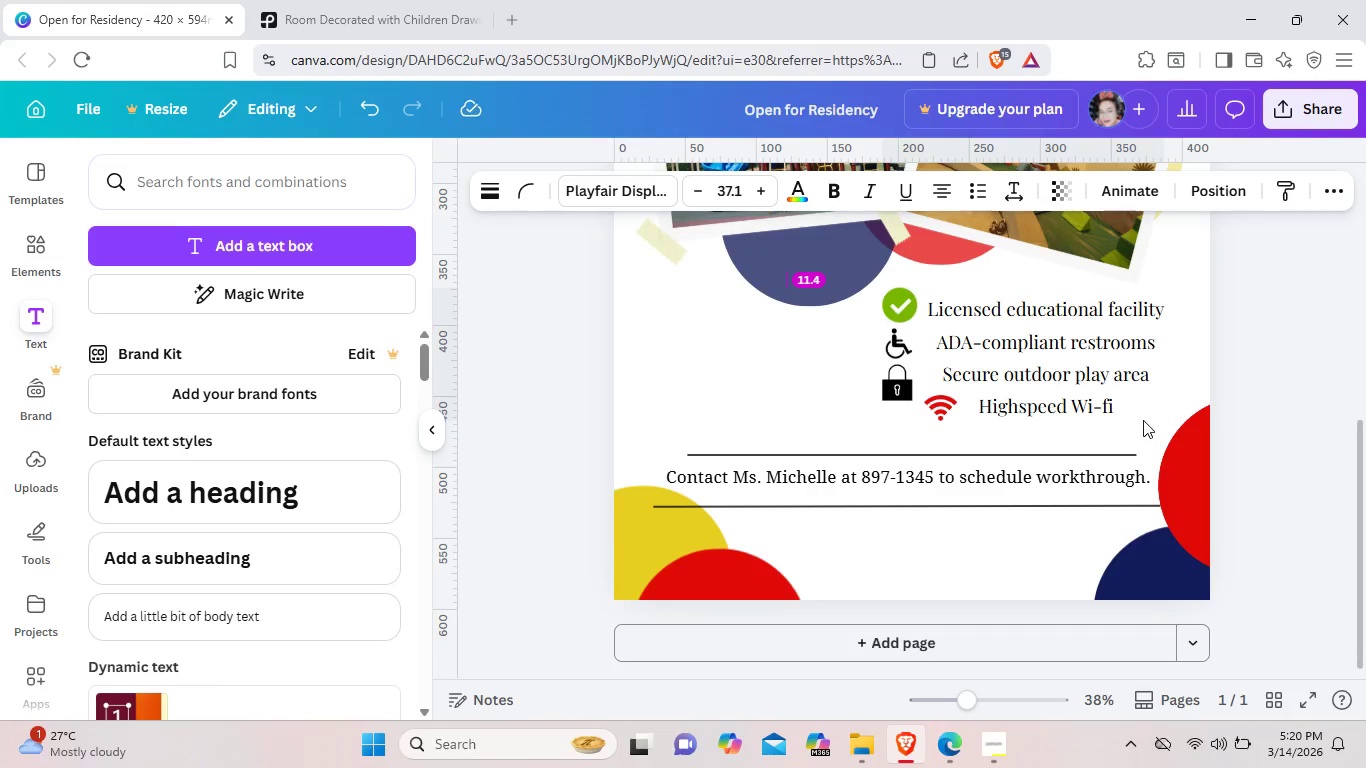 
key(ArrowUp)
 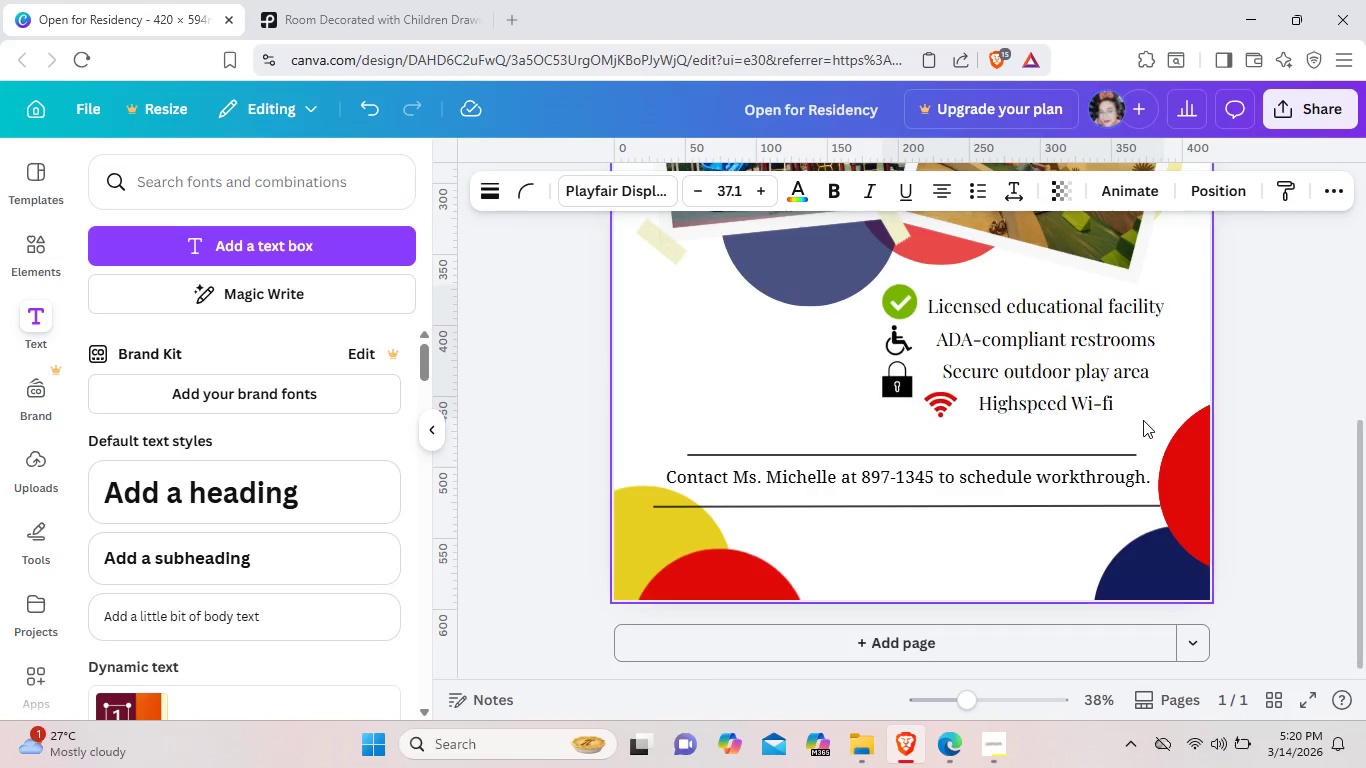 
key(ArrowUp)
 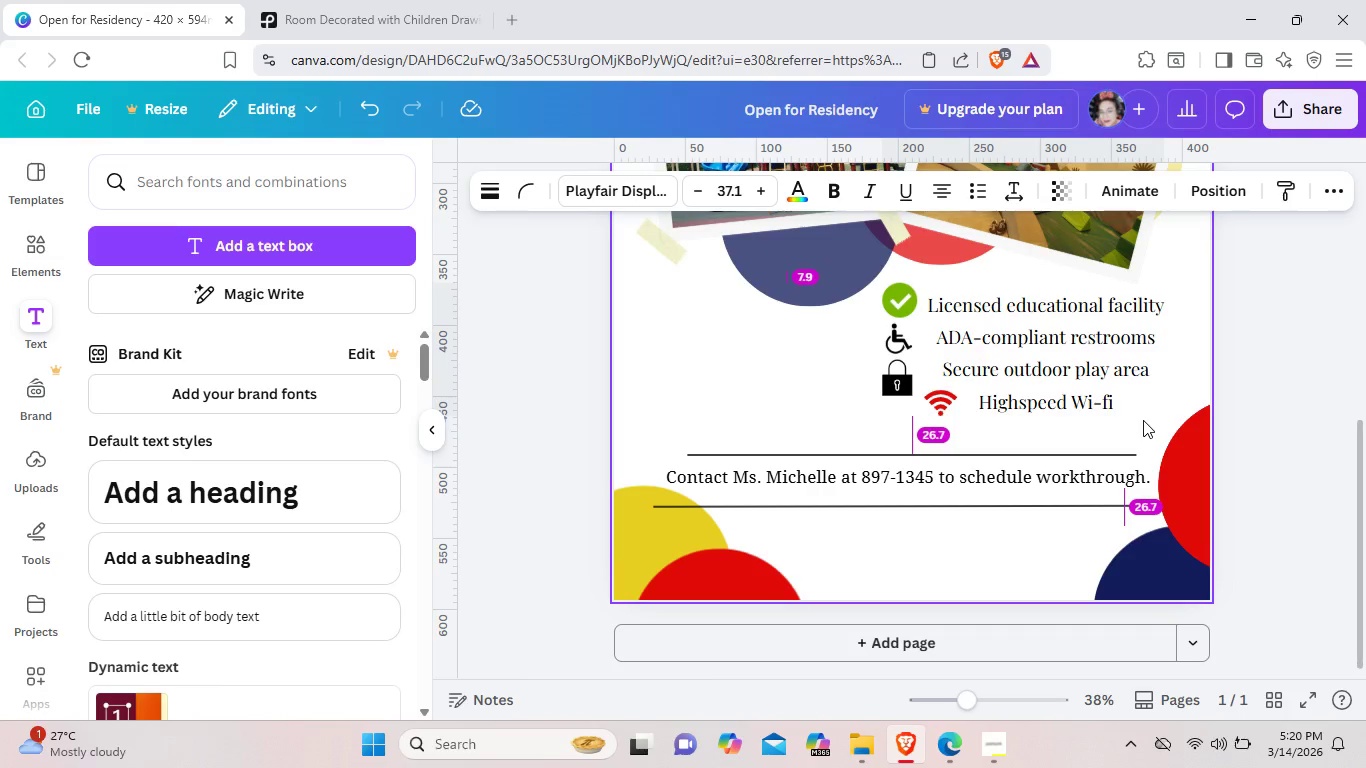 
key(ArrowUp)
 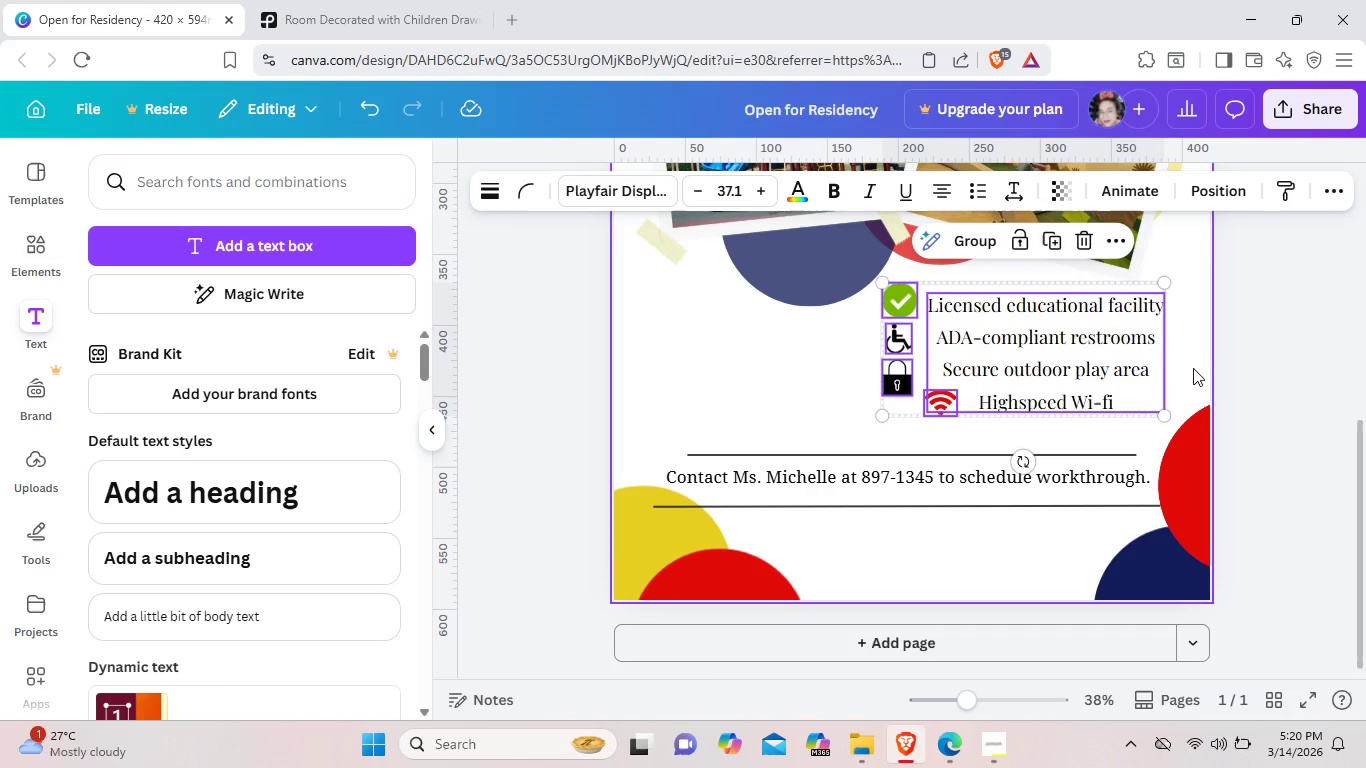 
left_click([1193, 368])
 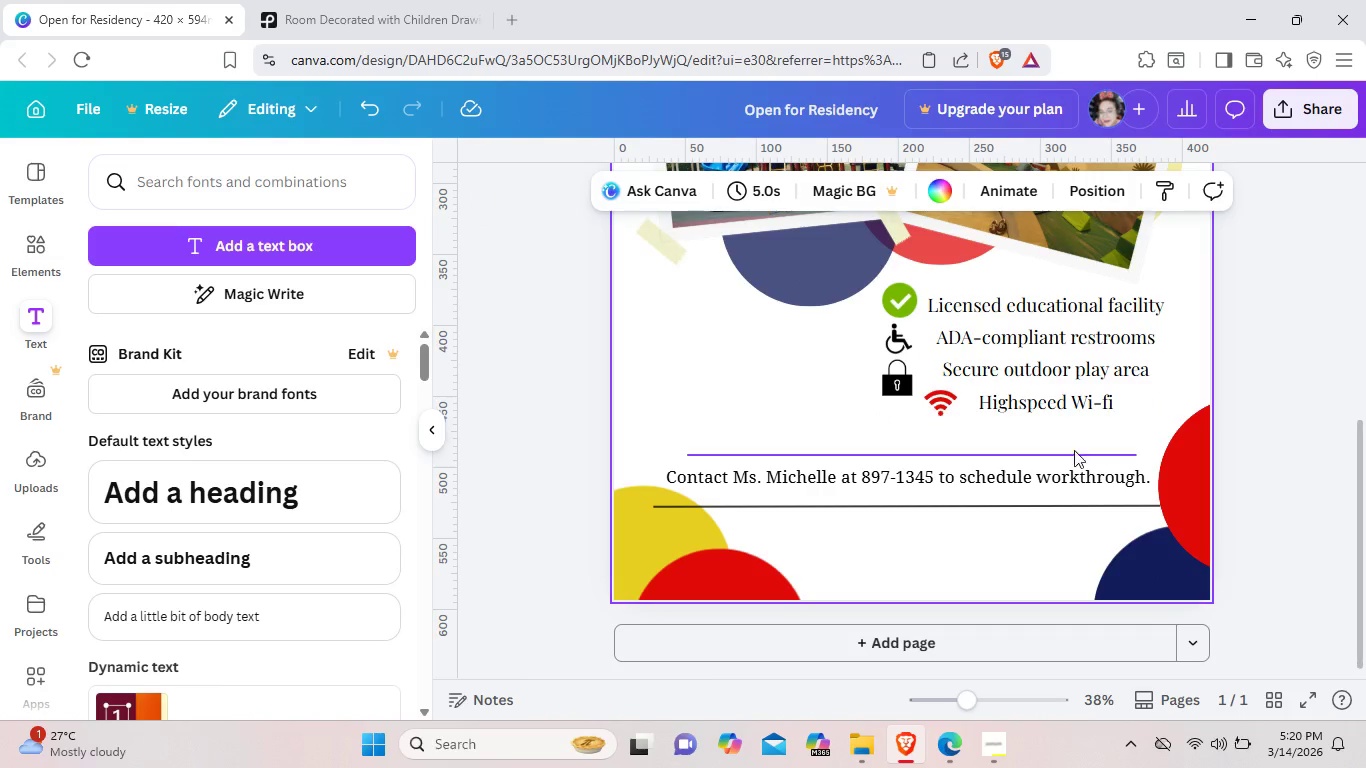 
left_click_drag(start_coordinate=[1023, 540], to_coordinate=[970, 443])
 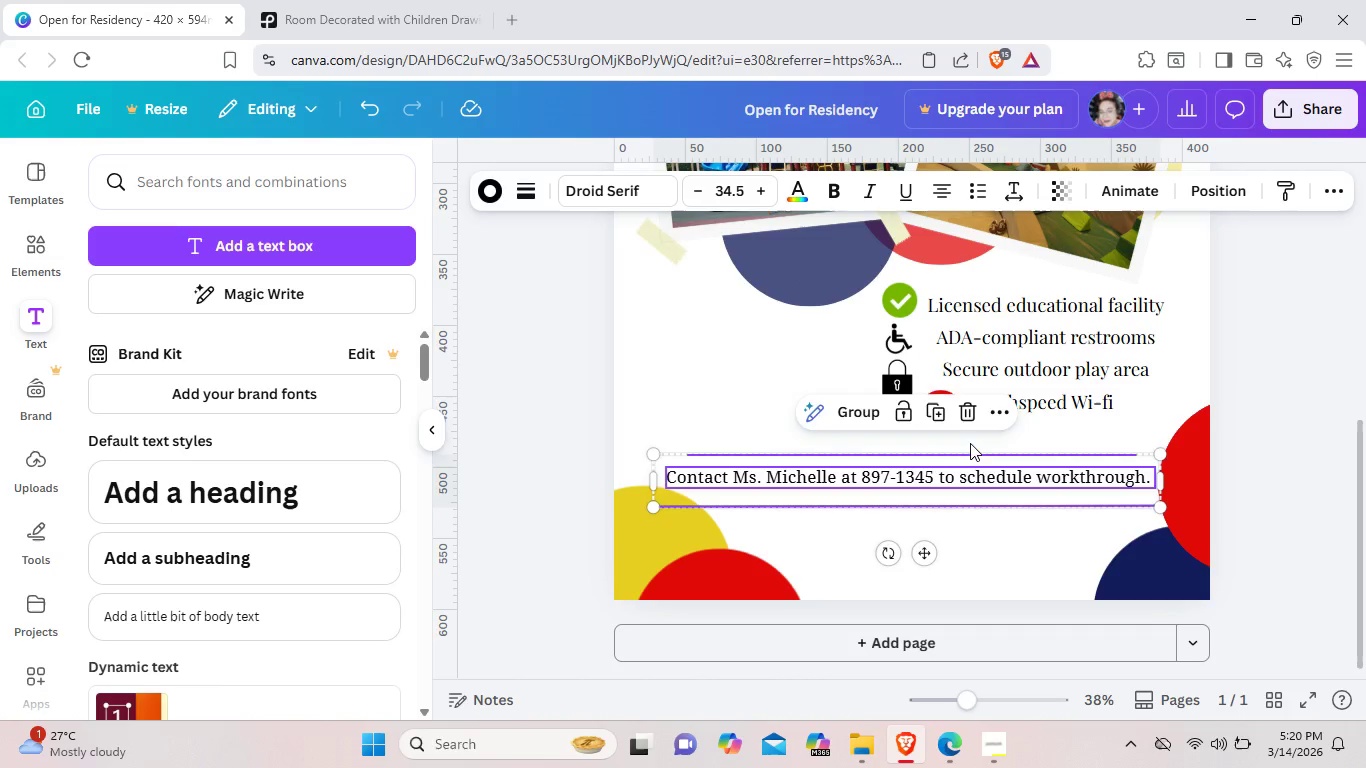 
hold_key(key=ArrowUp, duration=0.98)
 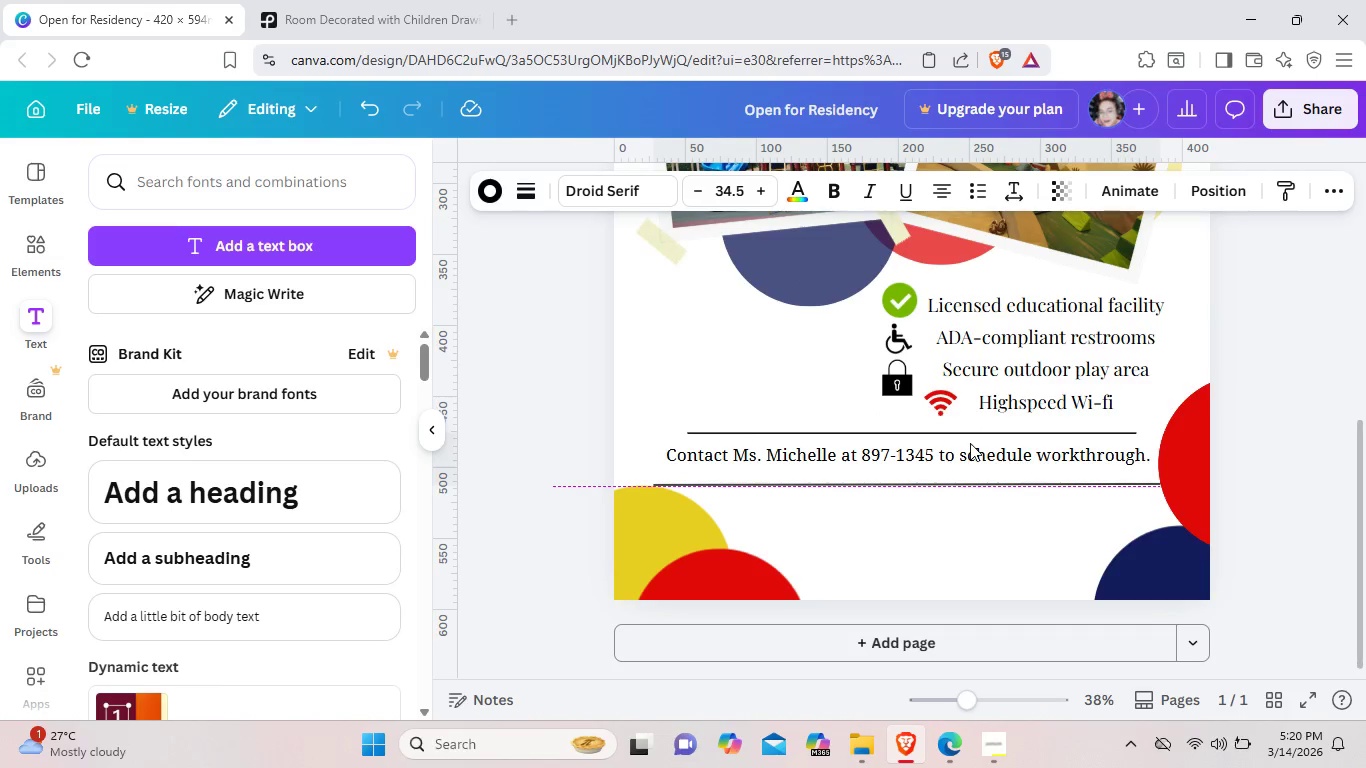 
key(ArrowUp)
 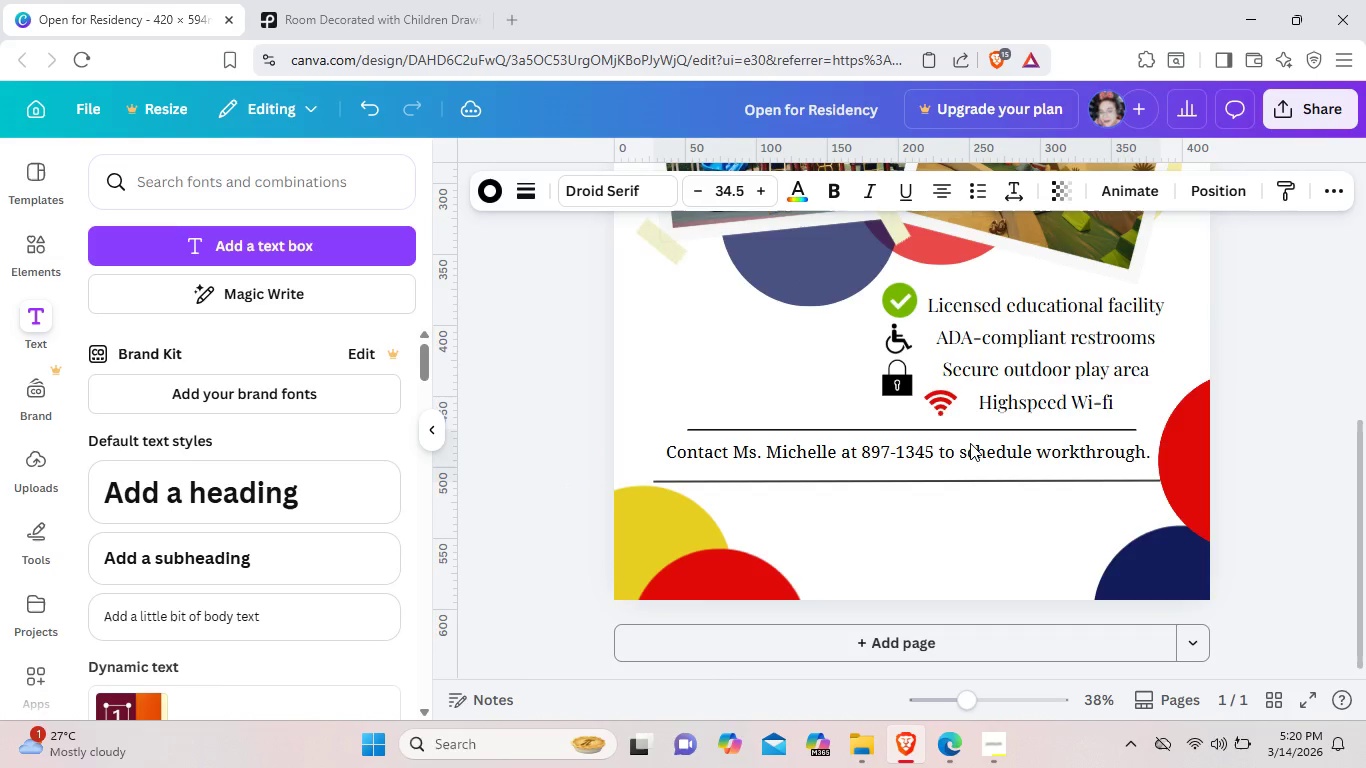 
key(ArrowUp)
 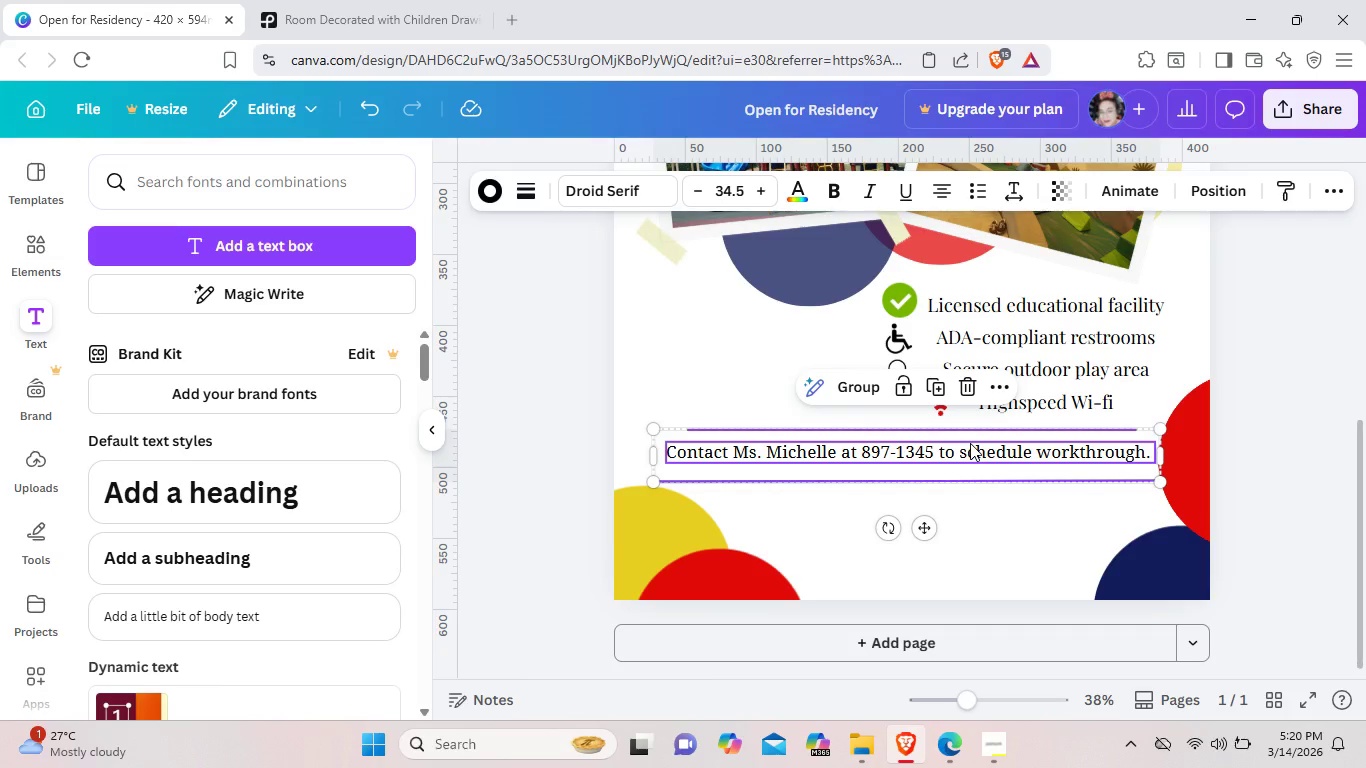 
left_click([988, 547])
 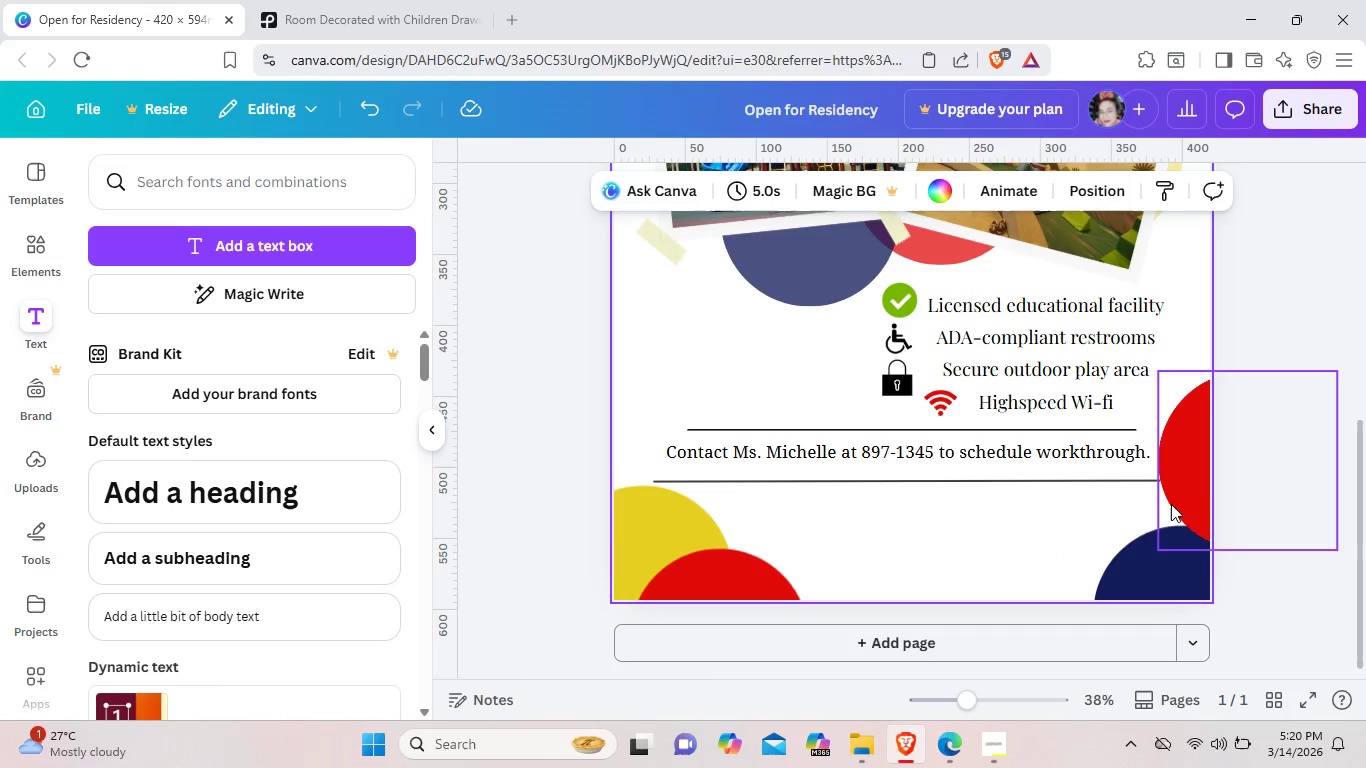 
left_click_drag(start_coordinate=[1192, 474], to_coordinate=[1204, 470])
 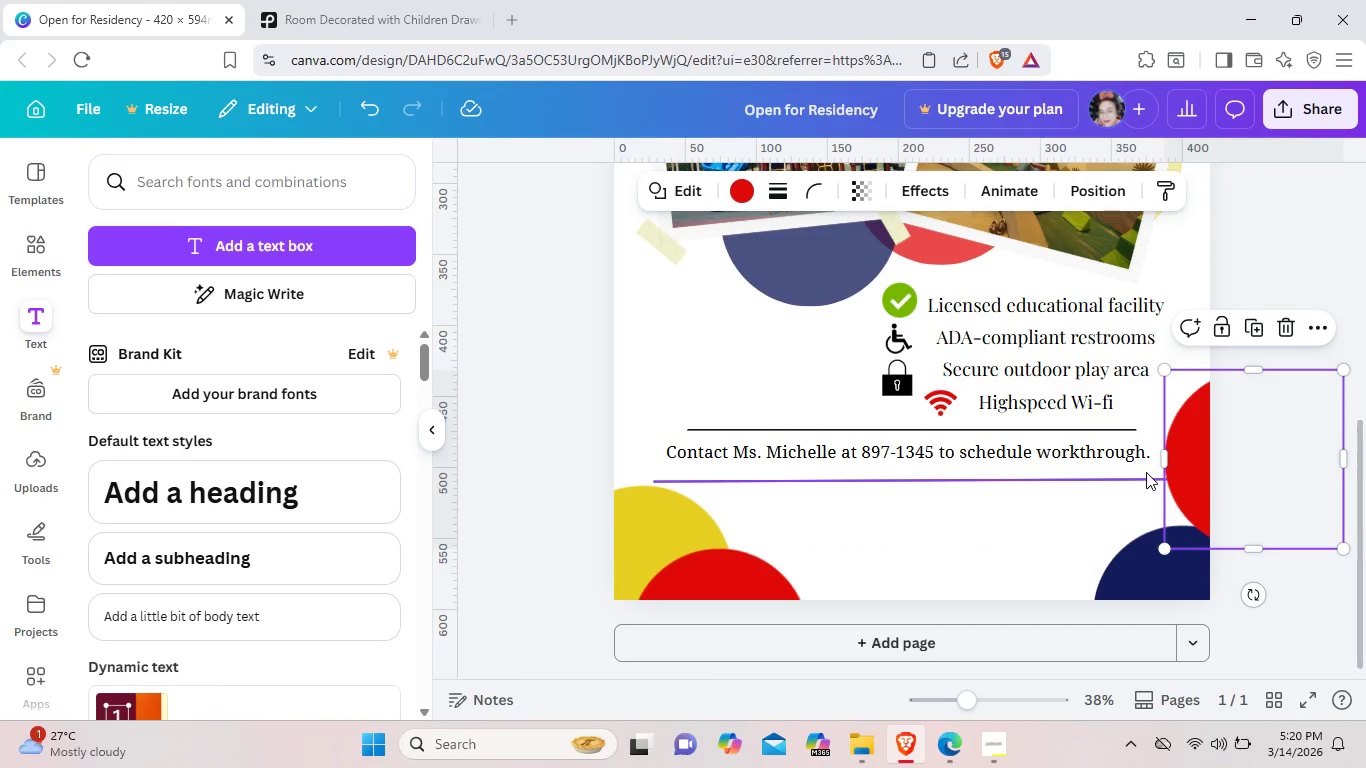 
hold_key(key=ControlLeft, duration=1.5)
left_click([1156, 481])
 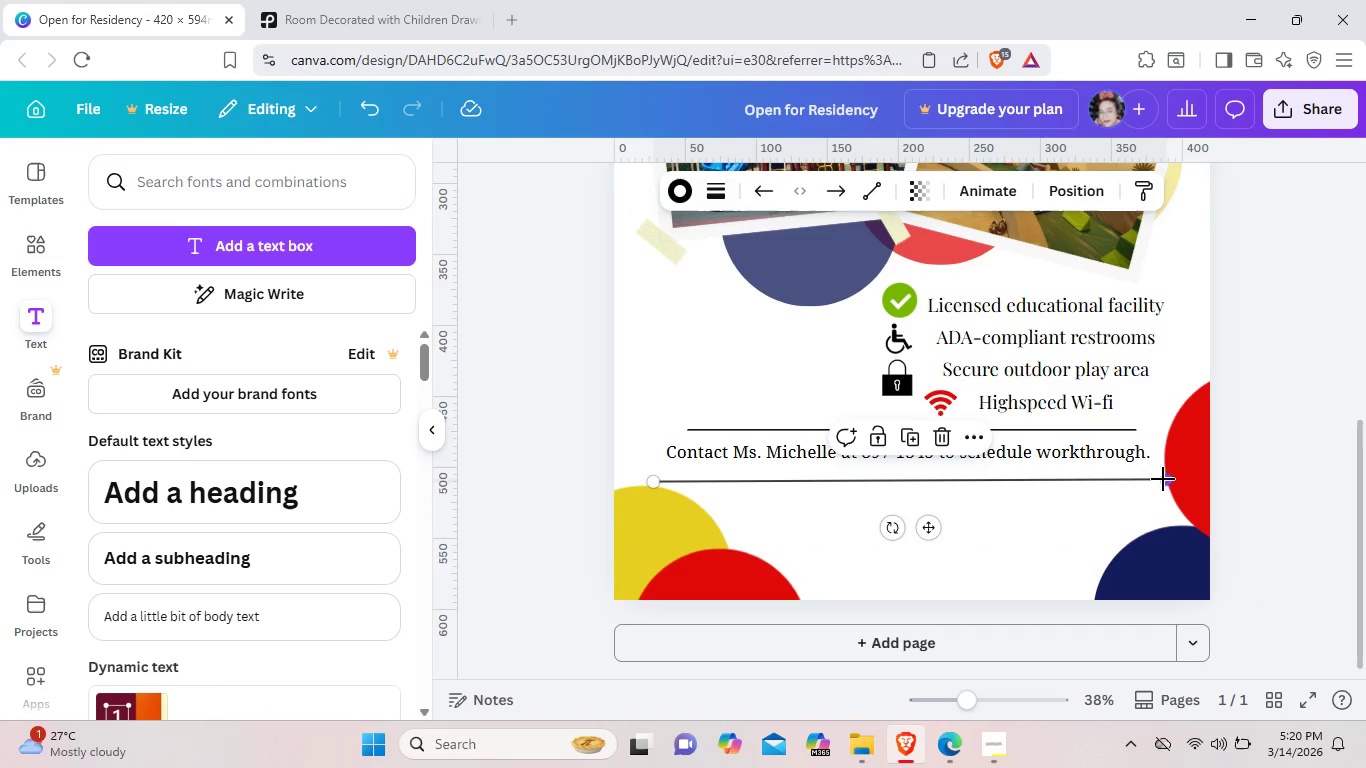 
left_click_drag(start_coordinate=[1163, 479], to_coordinate=[1141, 475])
 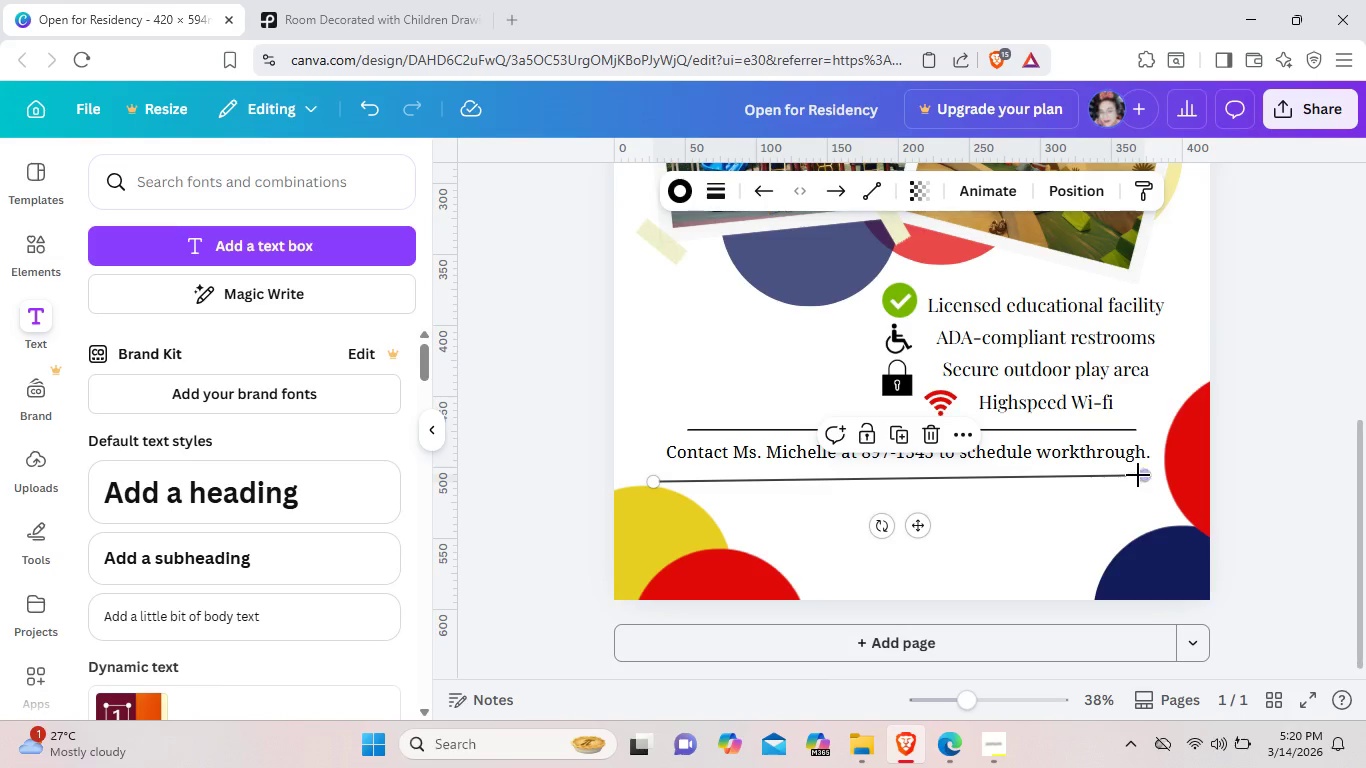 
hold_key(key=ControlLeft, duration=1.53)
 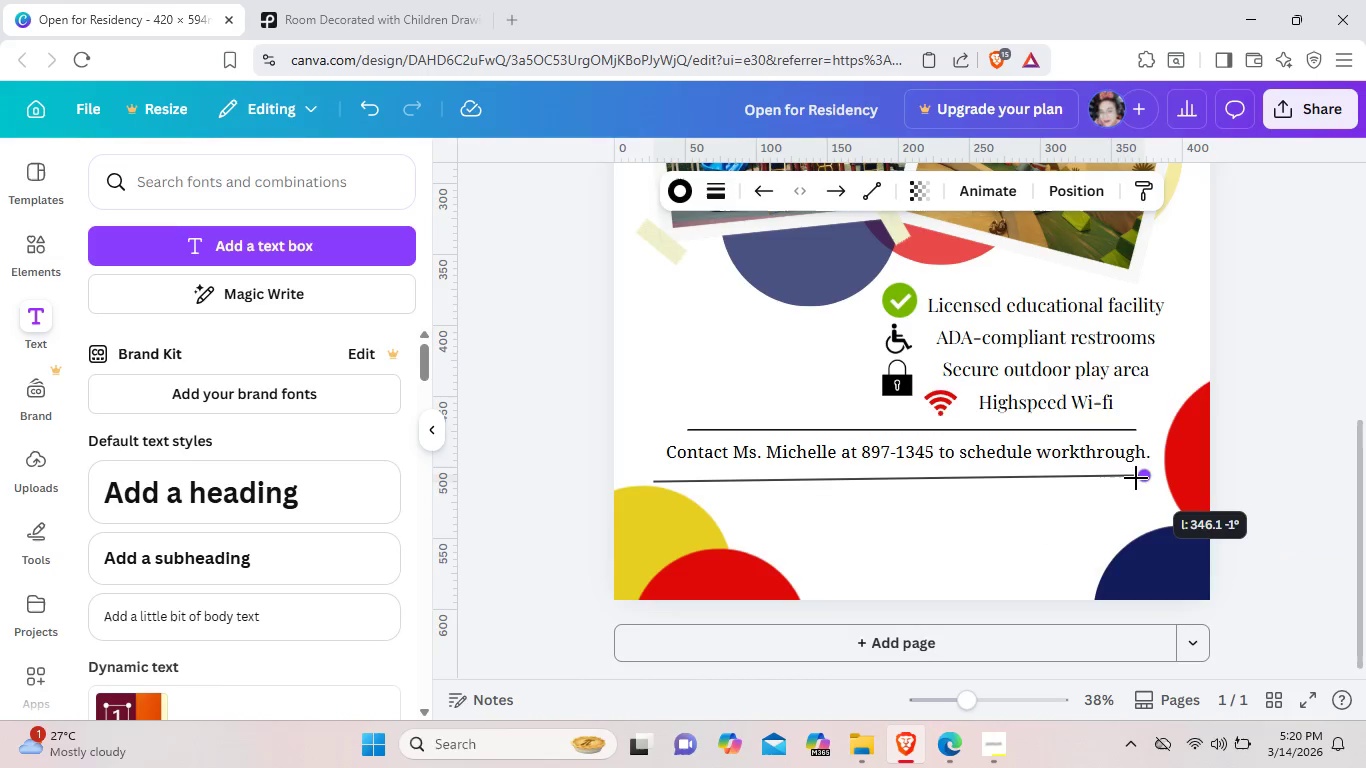 
hold_key(key=ControlLeft, duration=0.69)
 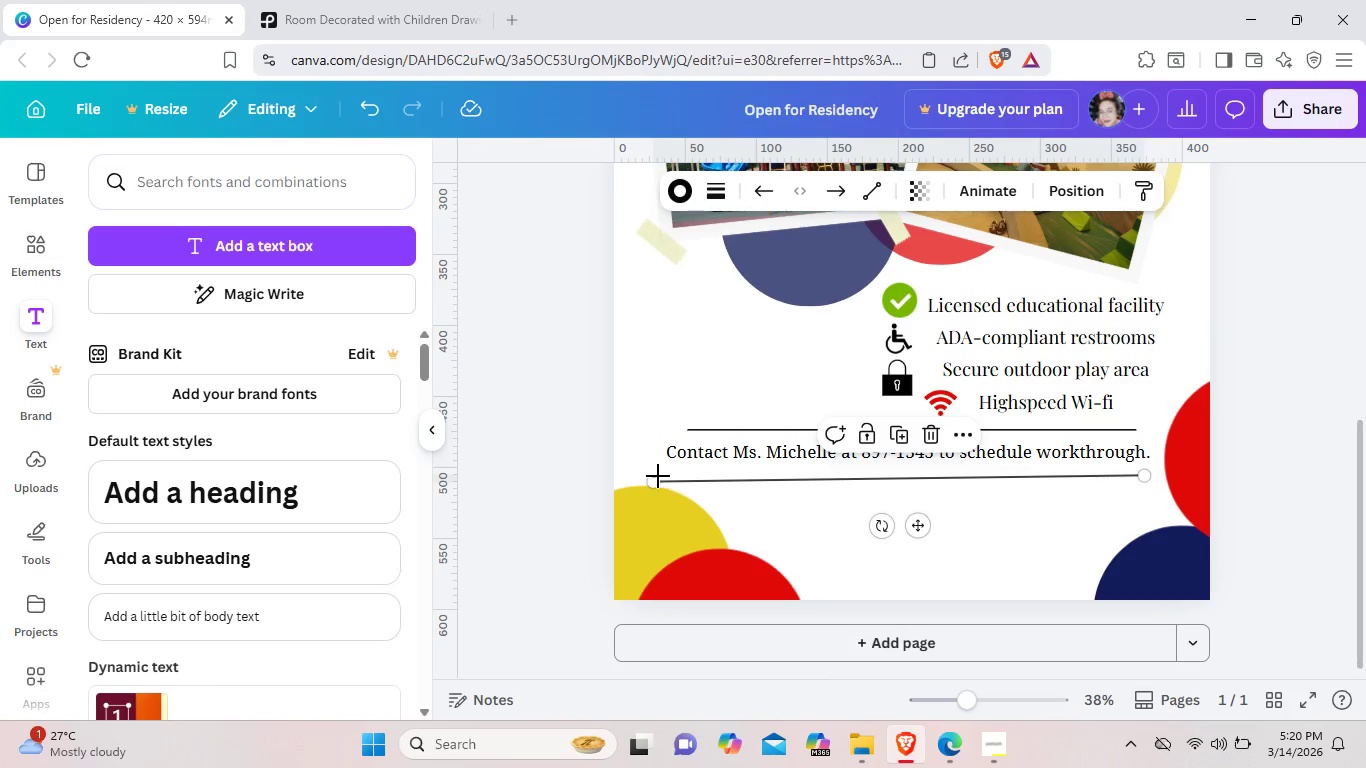 
left_click_drag(start_coordinate=[651, 482], to_coordinate=[651, 472])
 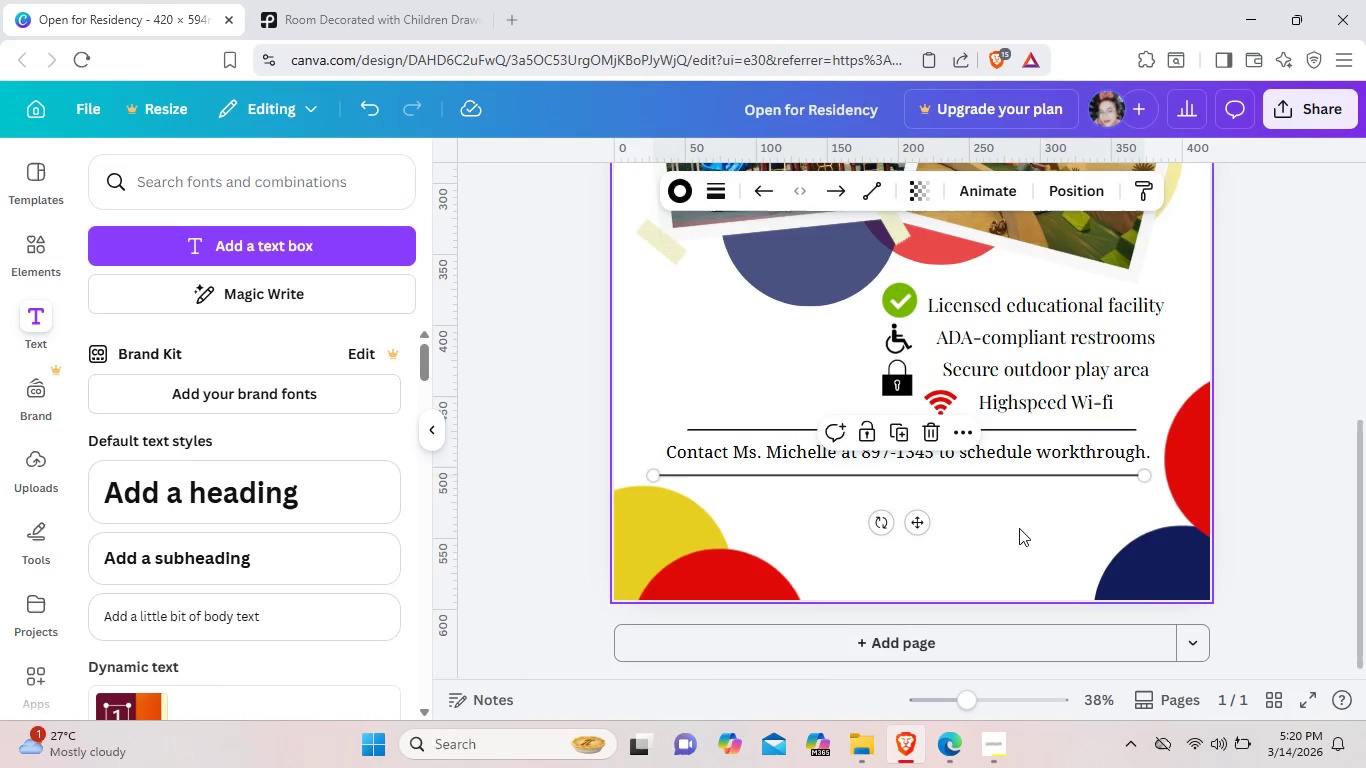 
left_click([1019, 528])
 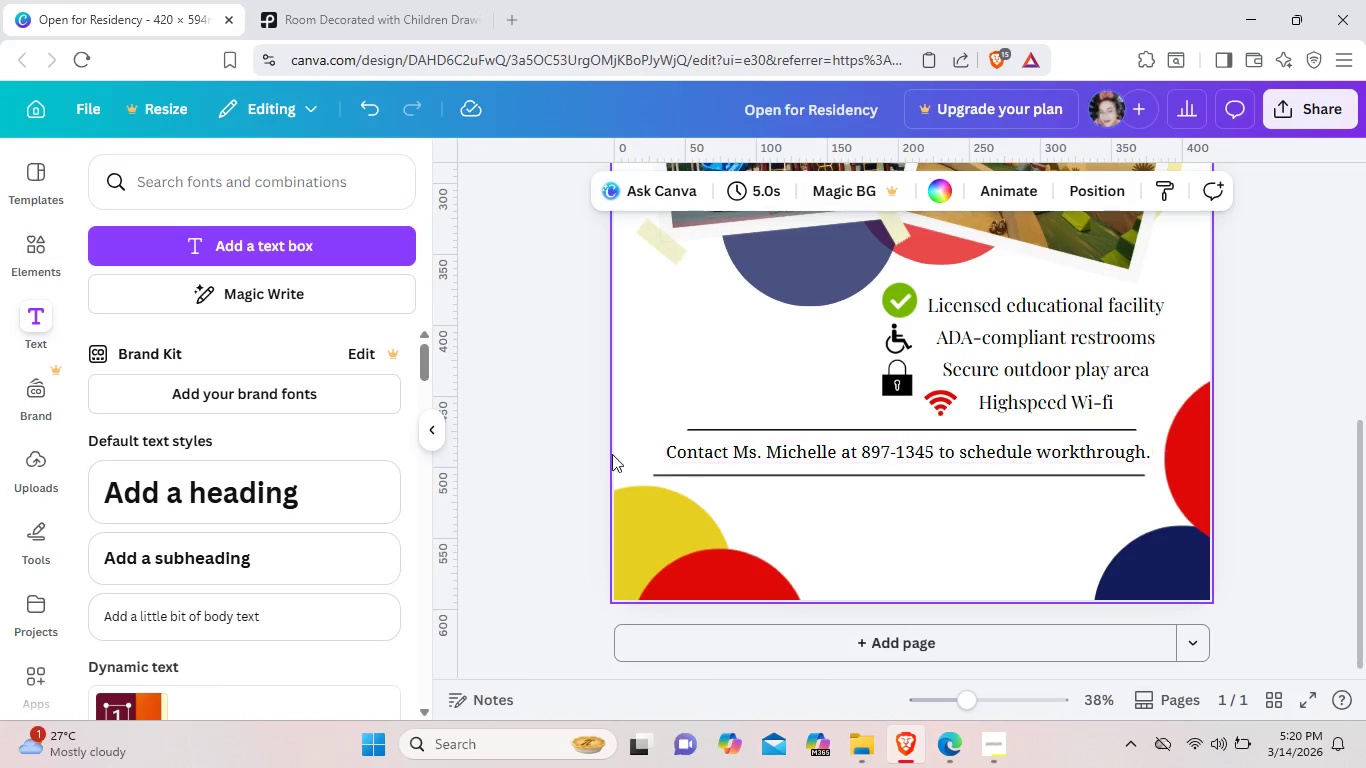 
left_click([662, 474])
 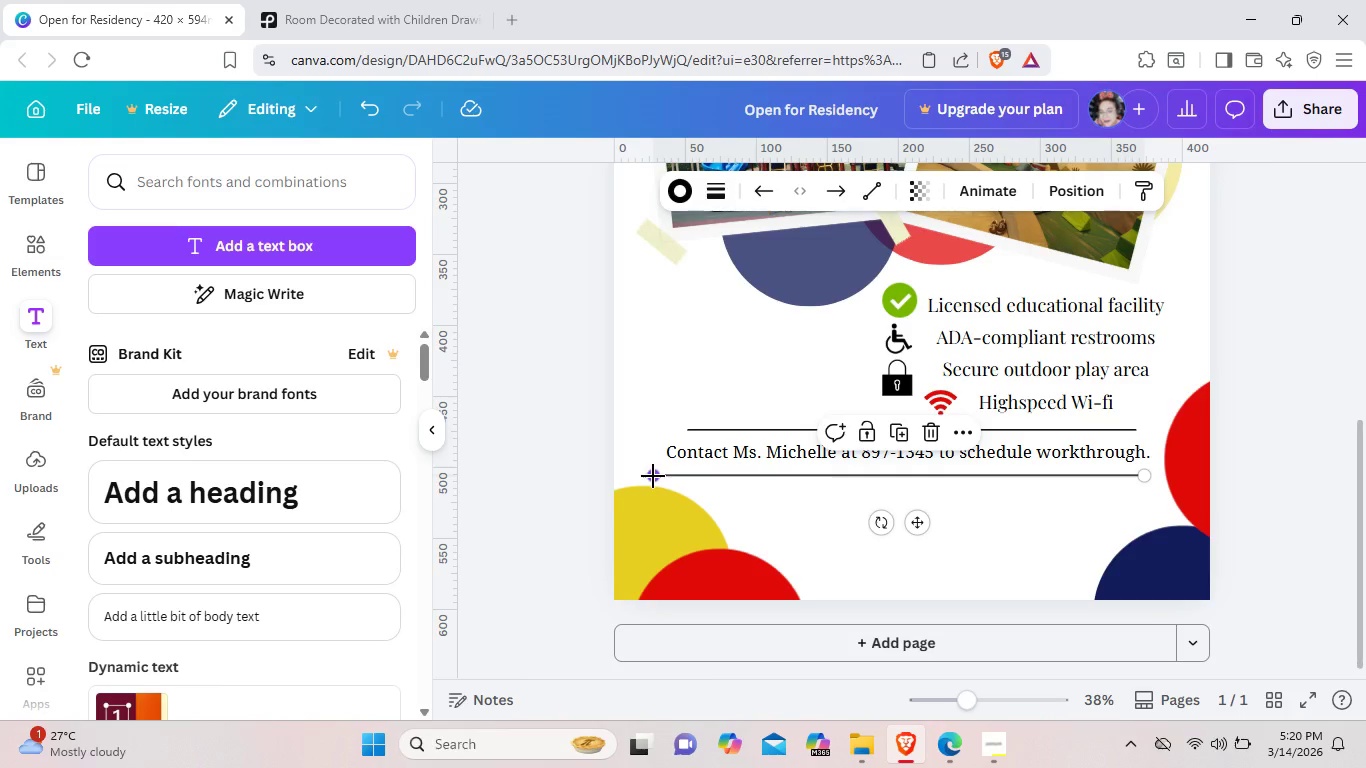 
left_click_drag(start_coordinate=[653, 476], to_coordinate=[676, 476])
 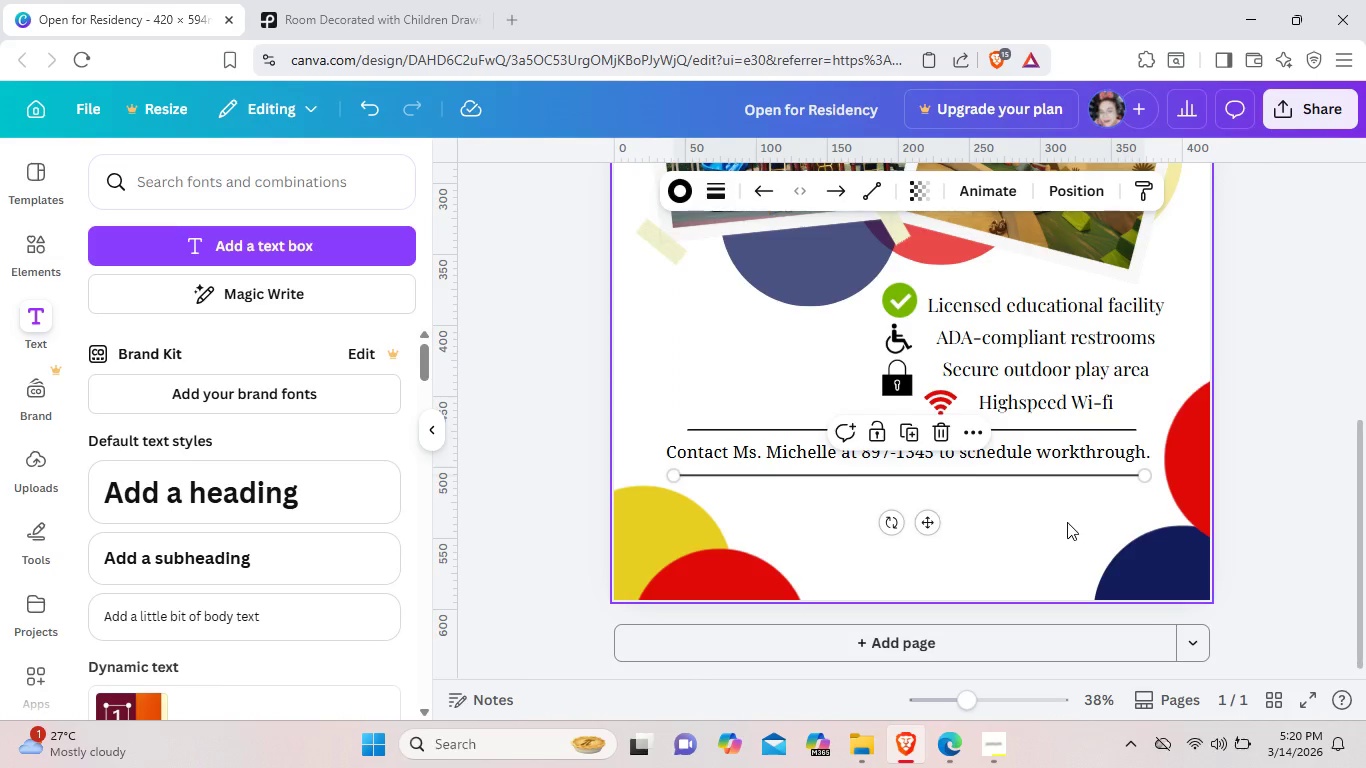 
left_click([1067, 522])
 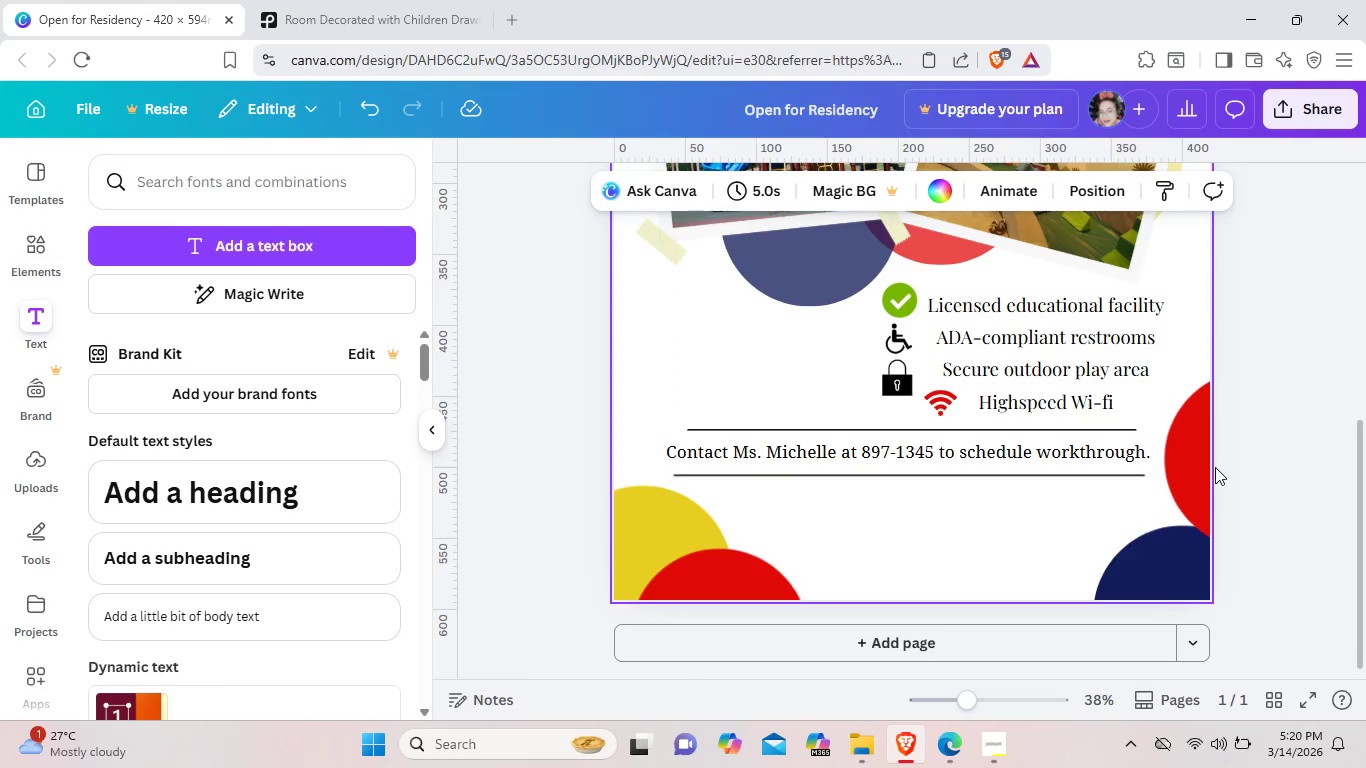 
left_click_drag(start_coordinate=[1200, 473], to_coordinate=[1199, 496])
 